 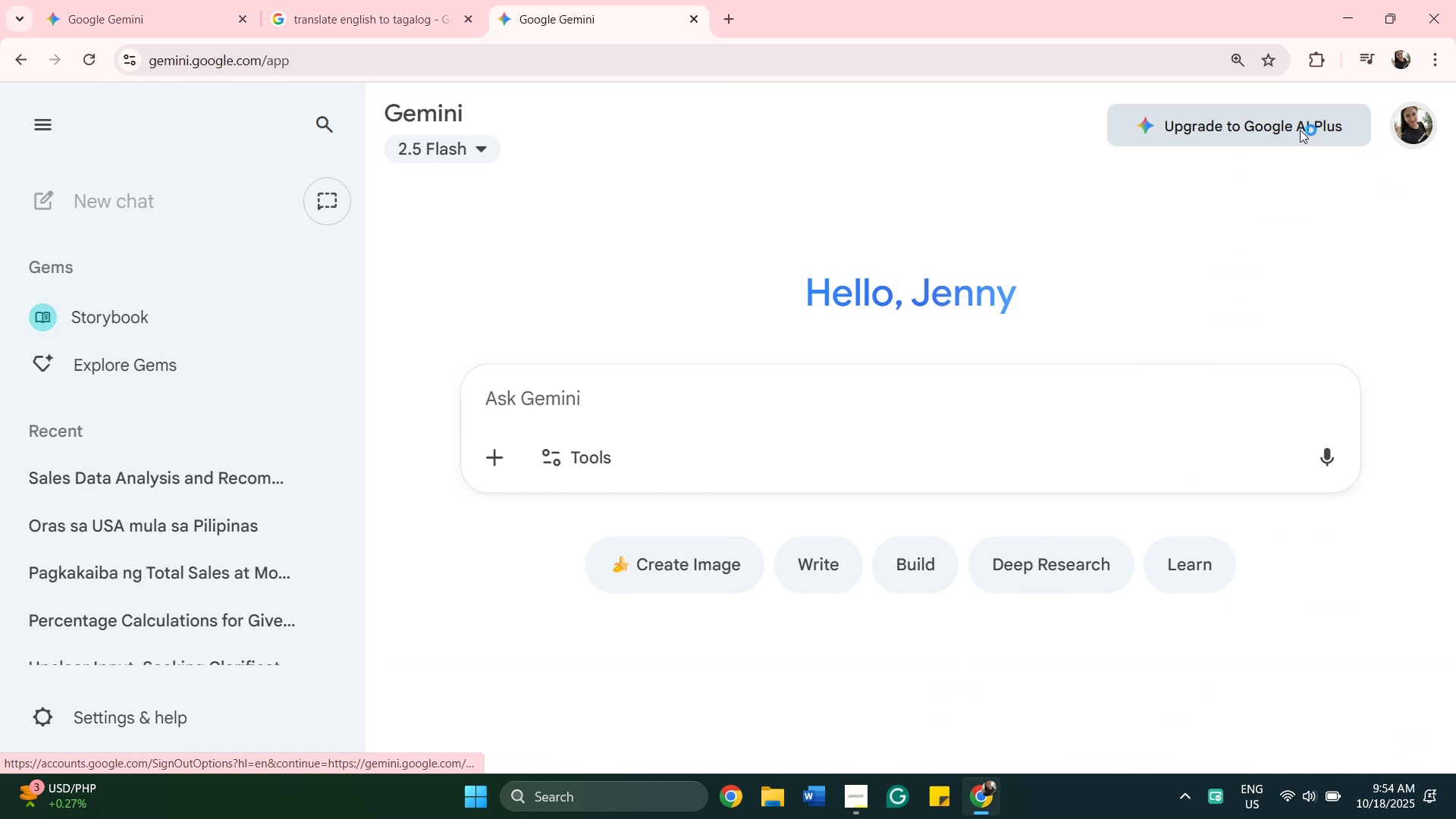 
left_click([657, 55])
 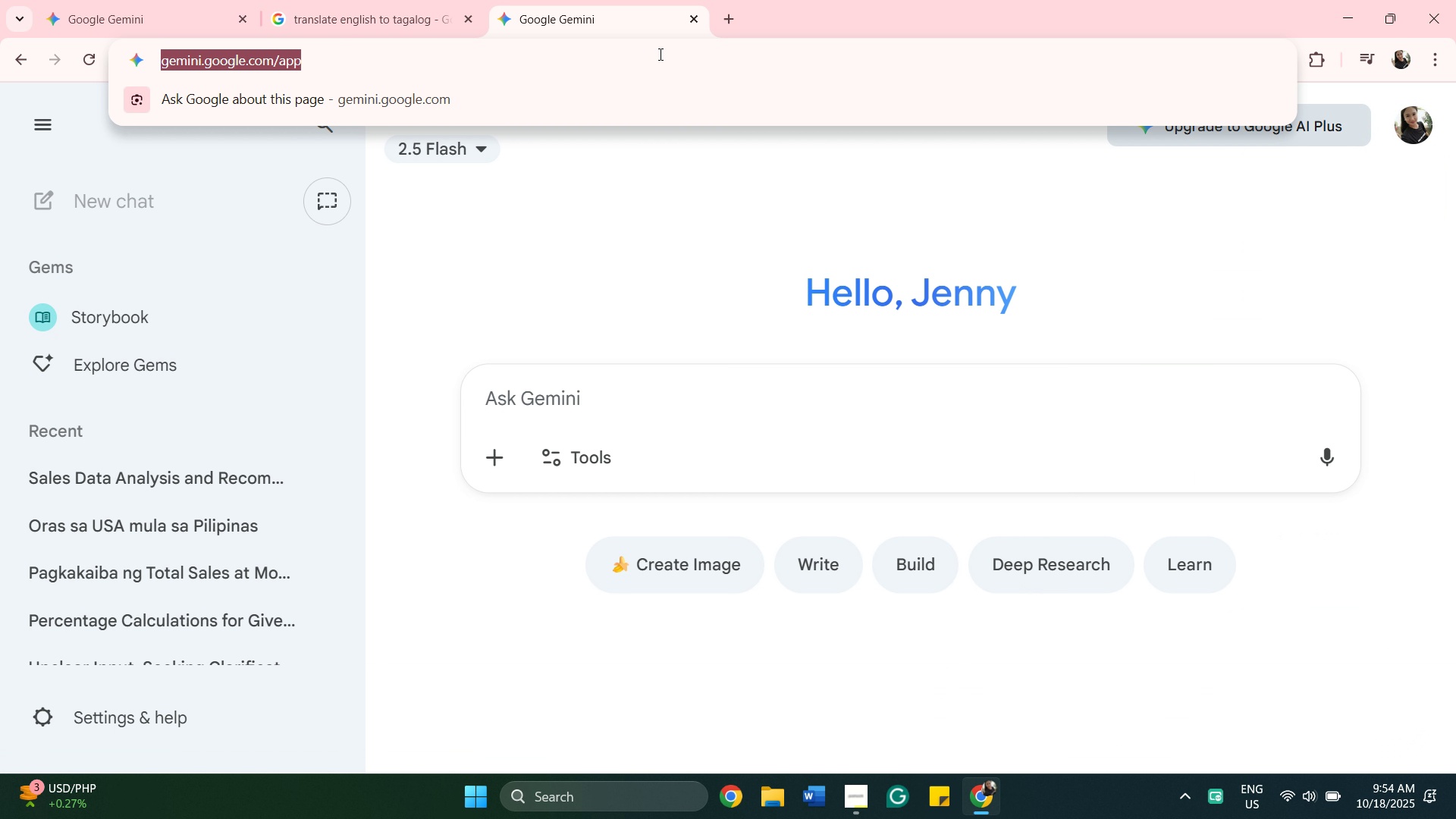 
key(Backspace)
 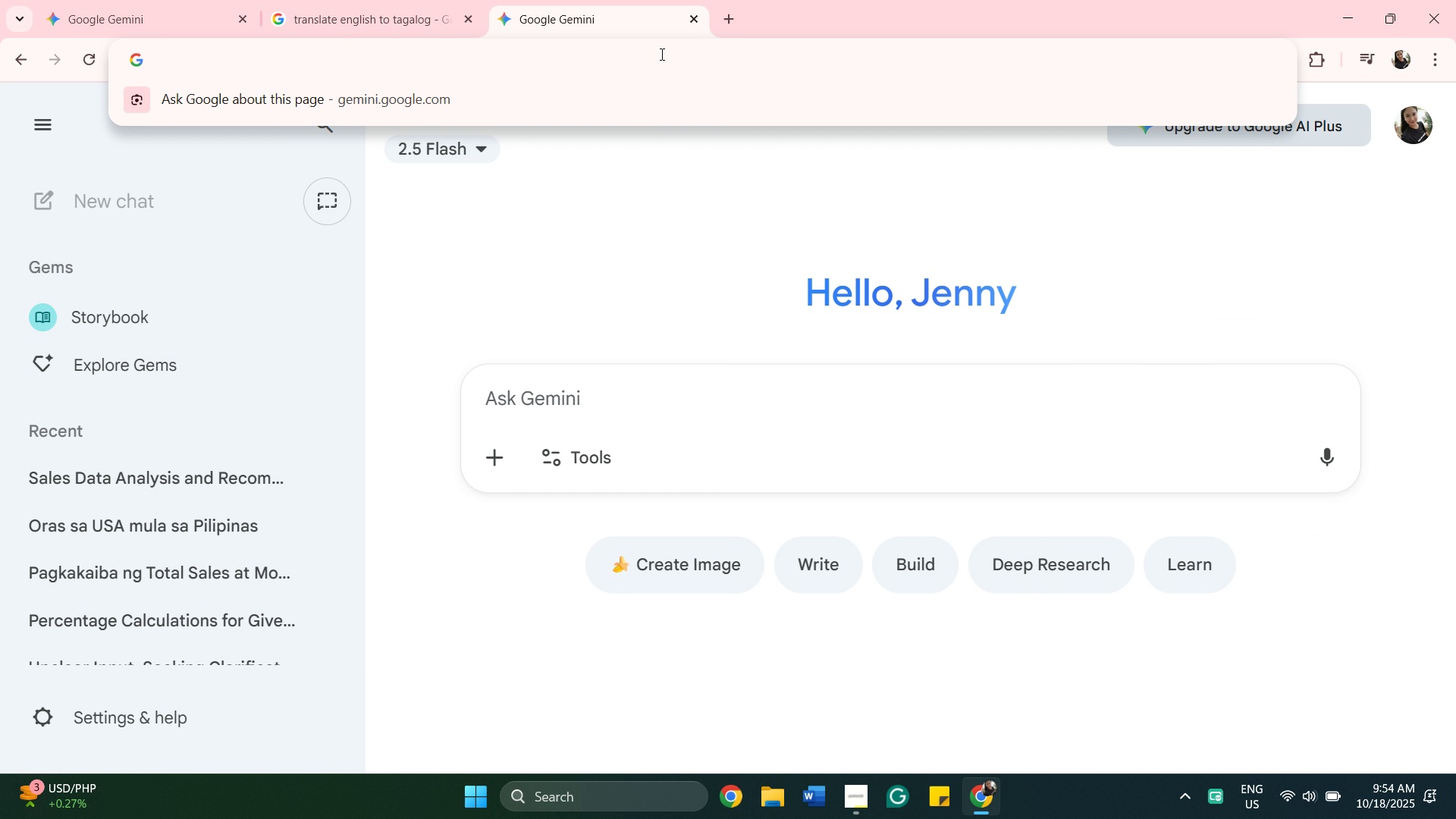 
key(G)
 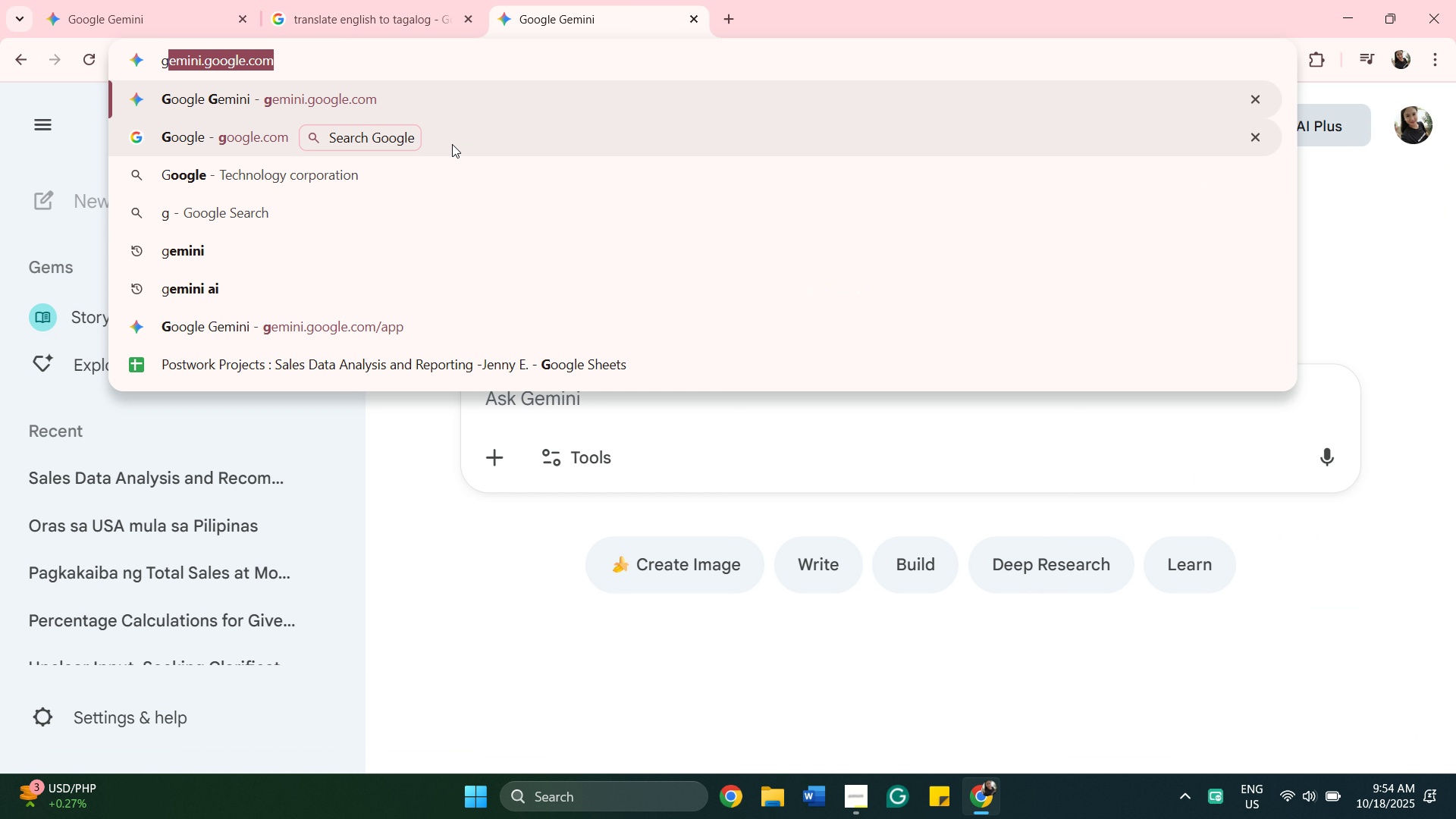 
left_click_drag(start_coordinate=[450, 133], to_coordinate=[453, 129])
 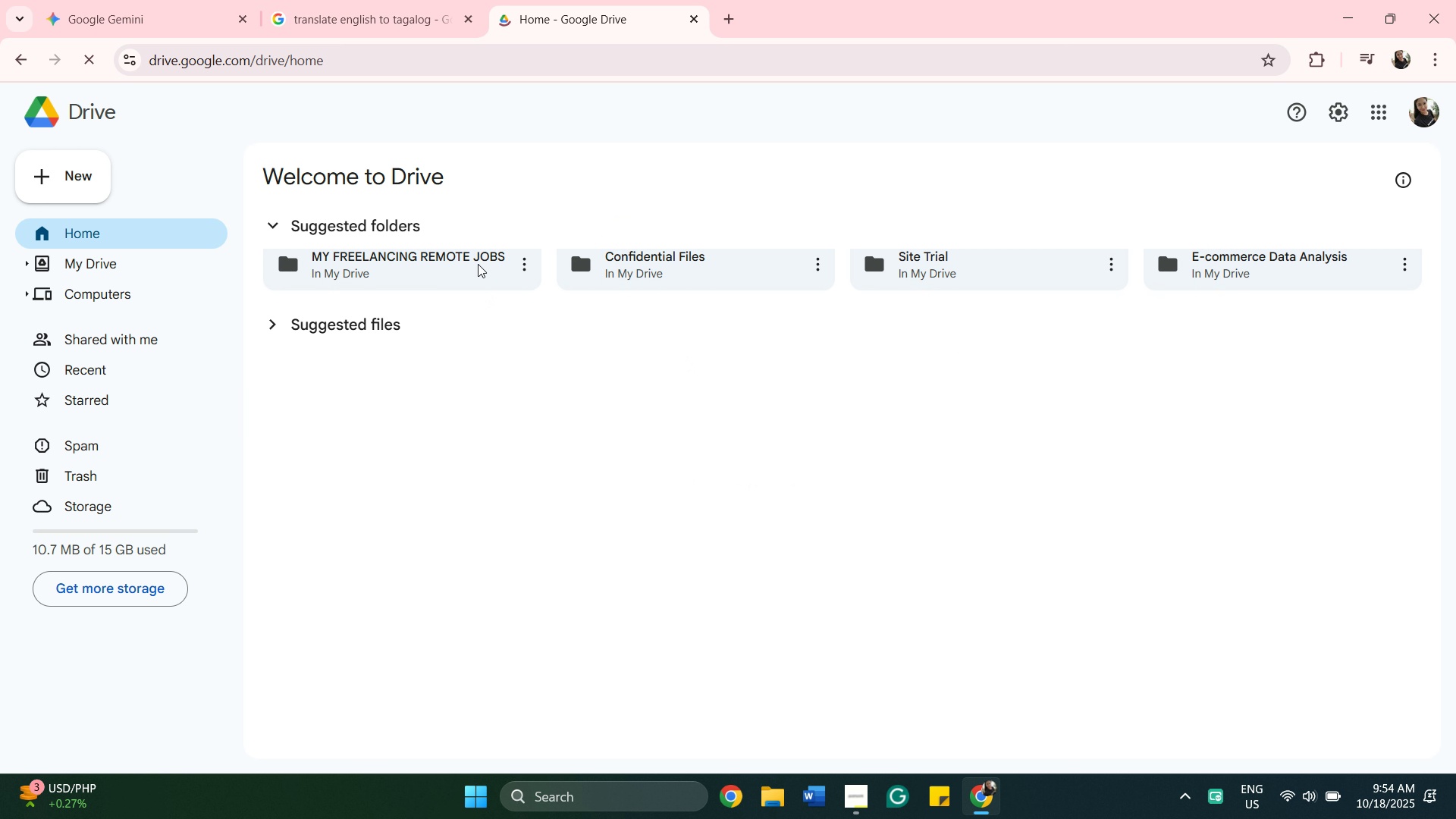 
wait(7.69)
 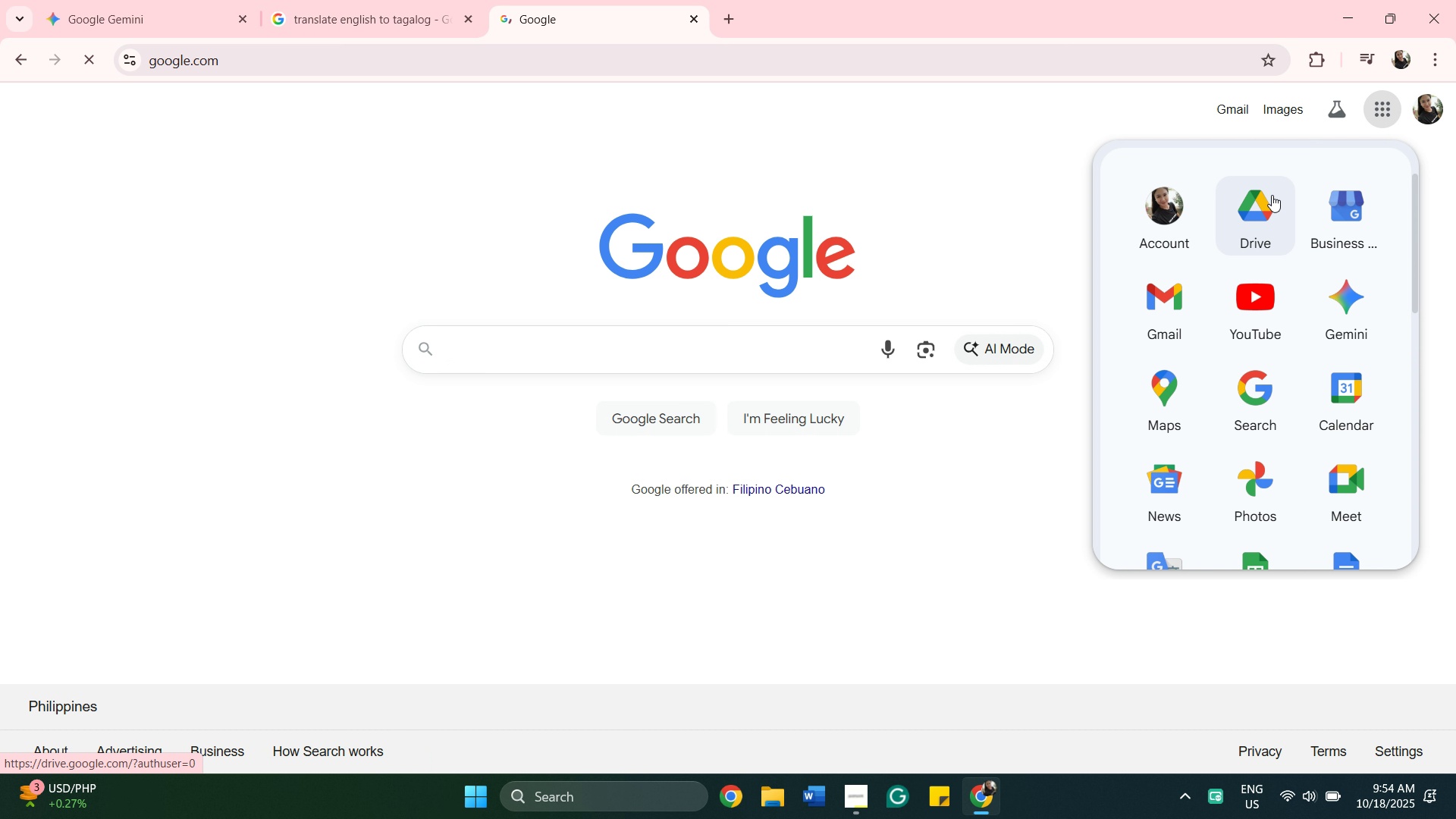 
double_click([465, 289])
 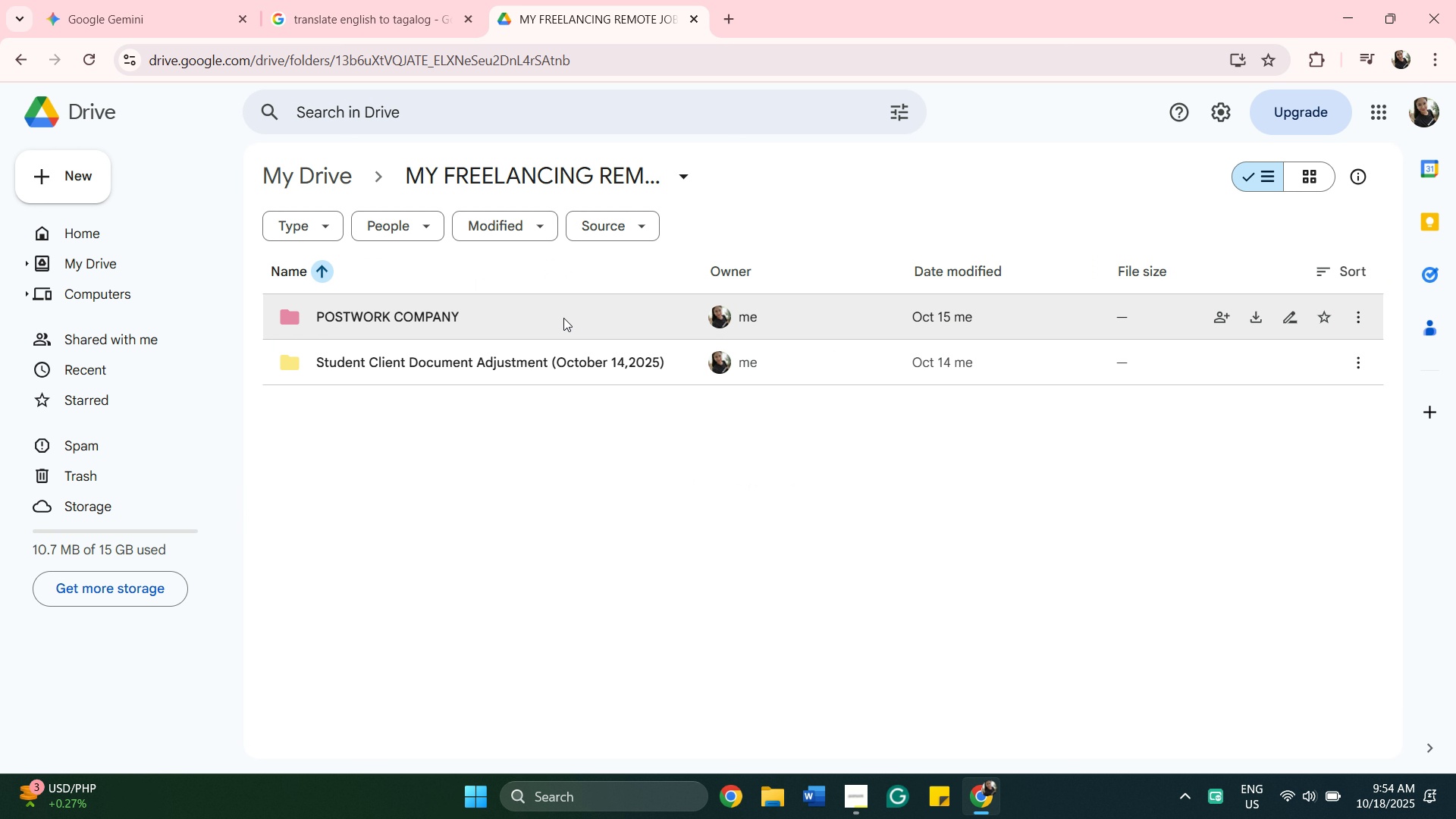 
double_click([563, 317])
 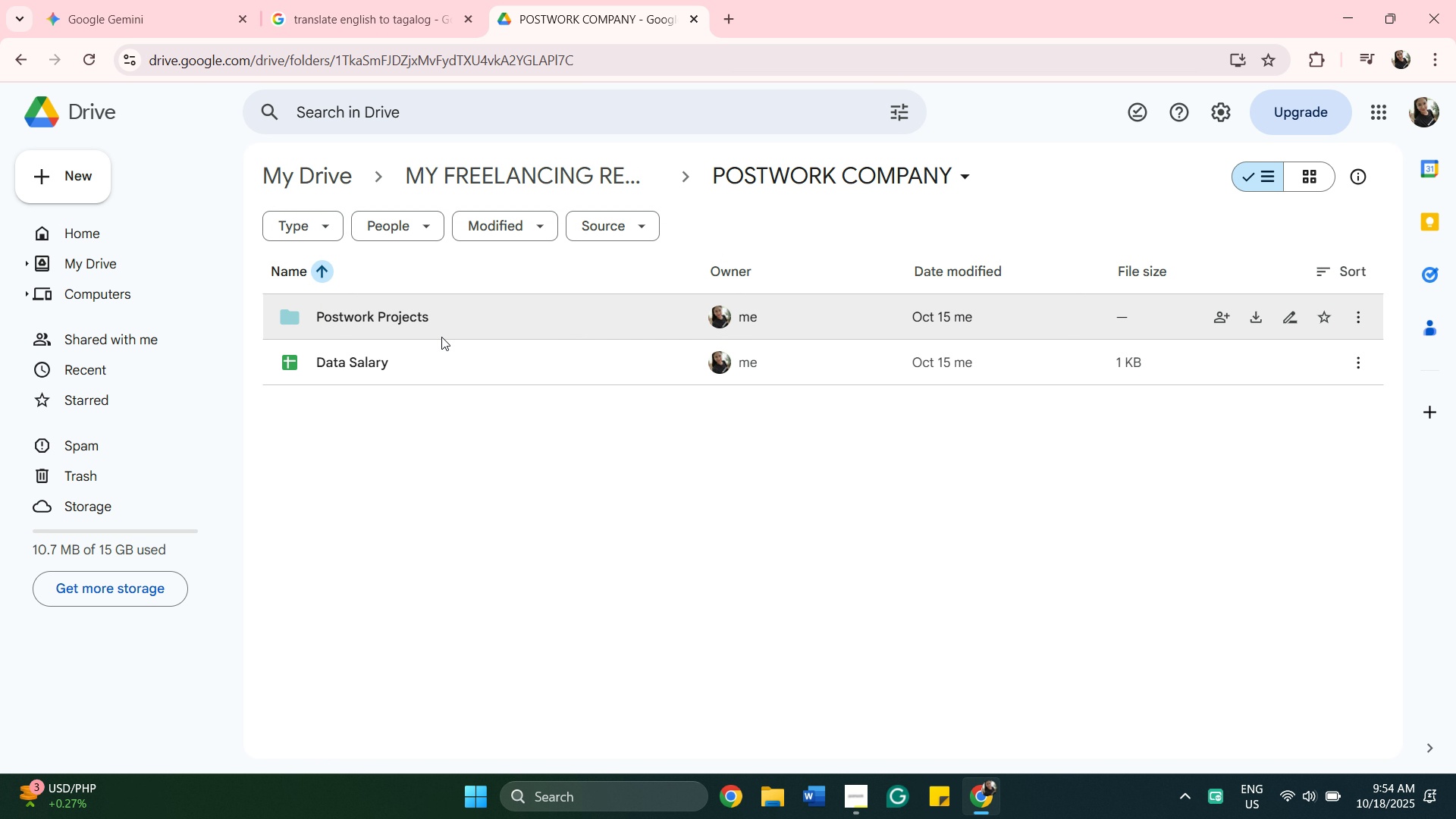 
double_click([434, 322])
 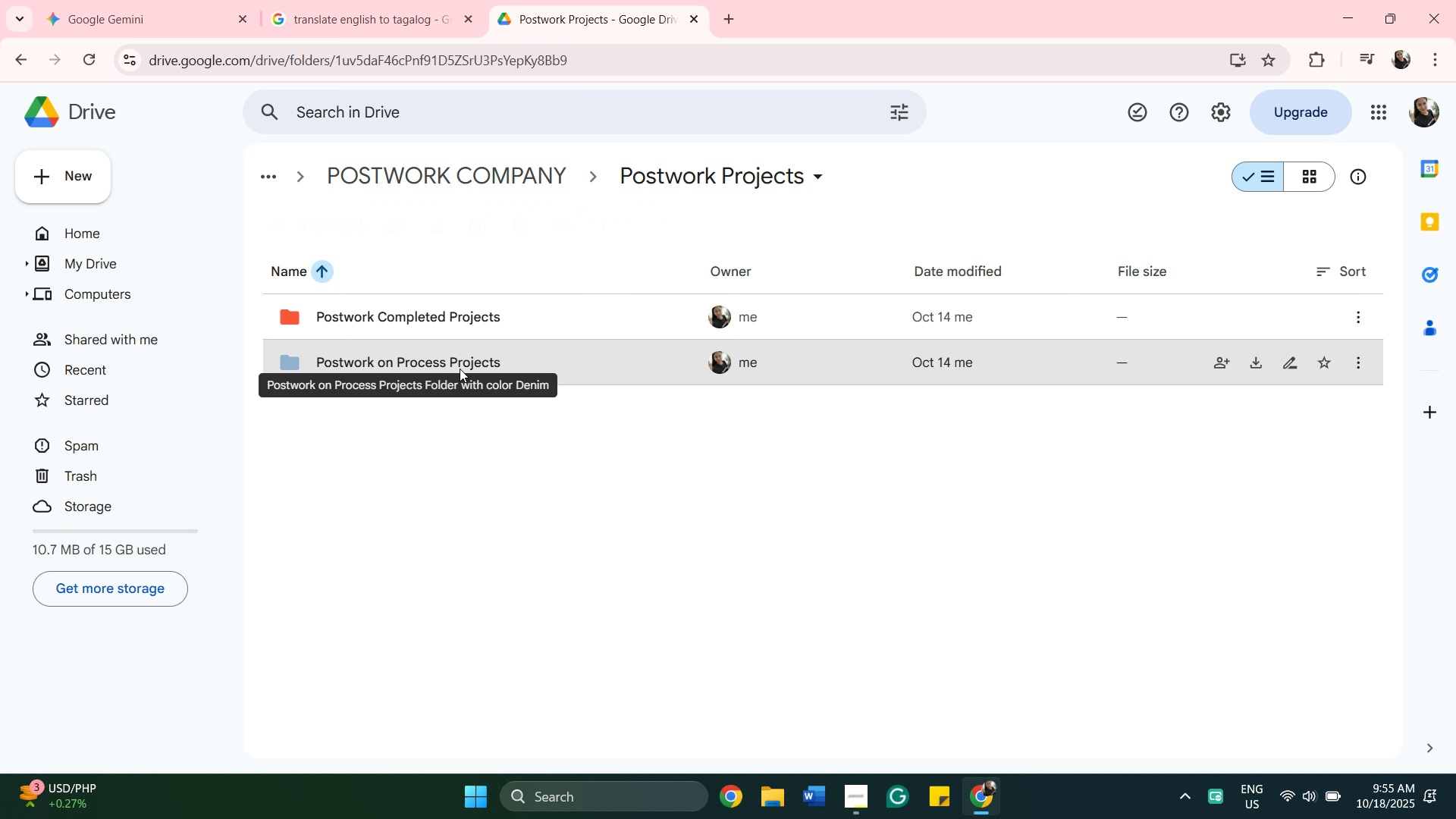 
double_click([460, 369])
 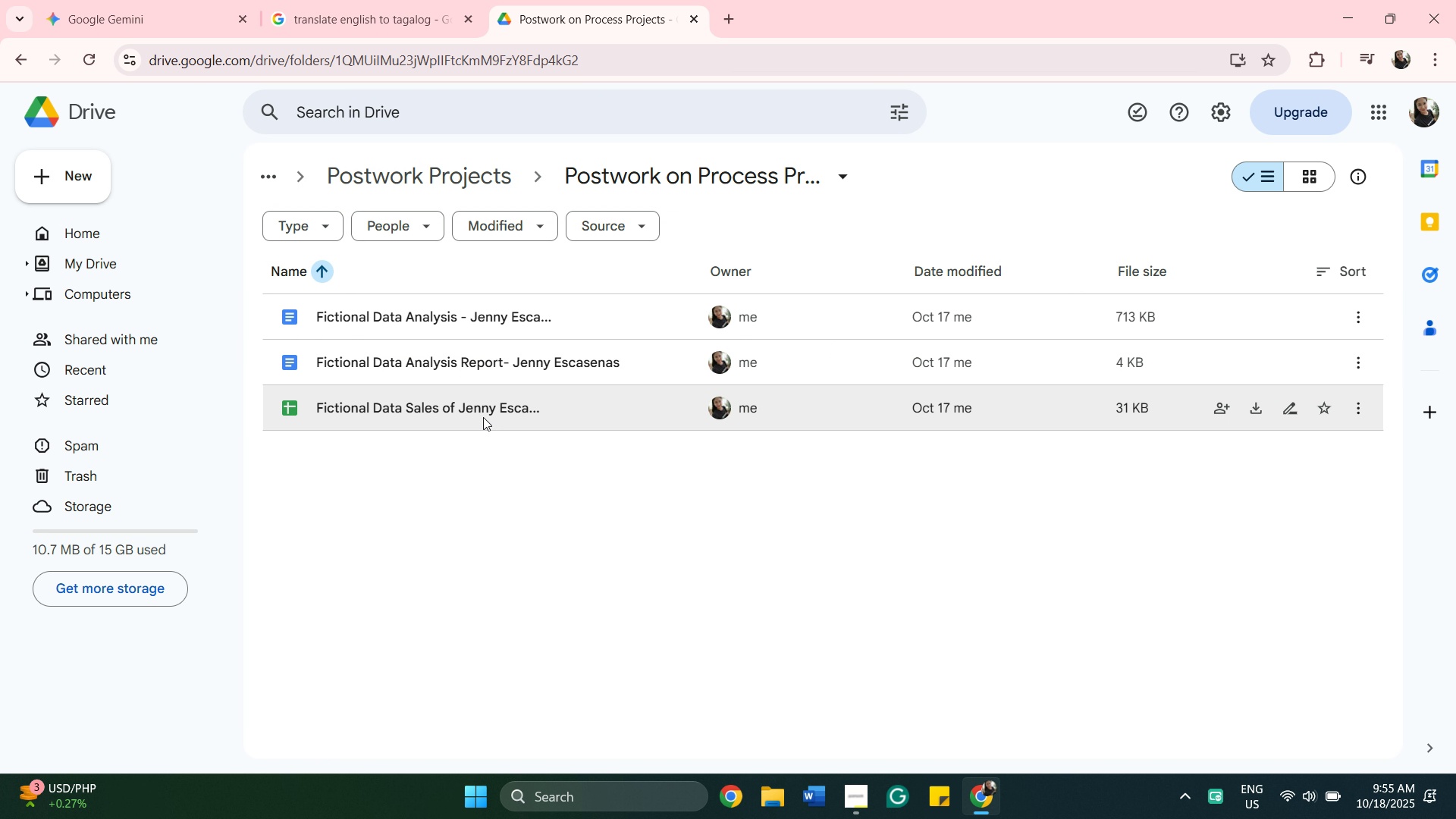 
double_click([485, 416])
 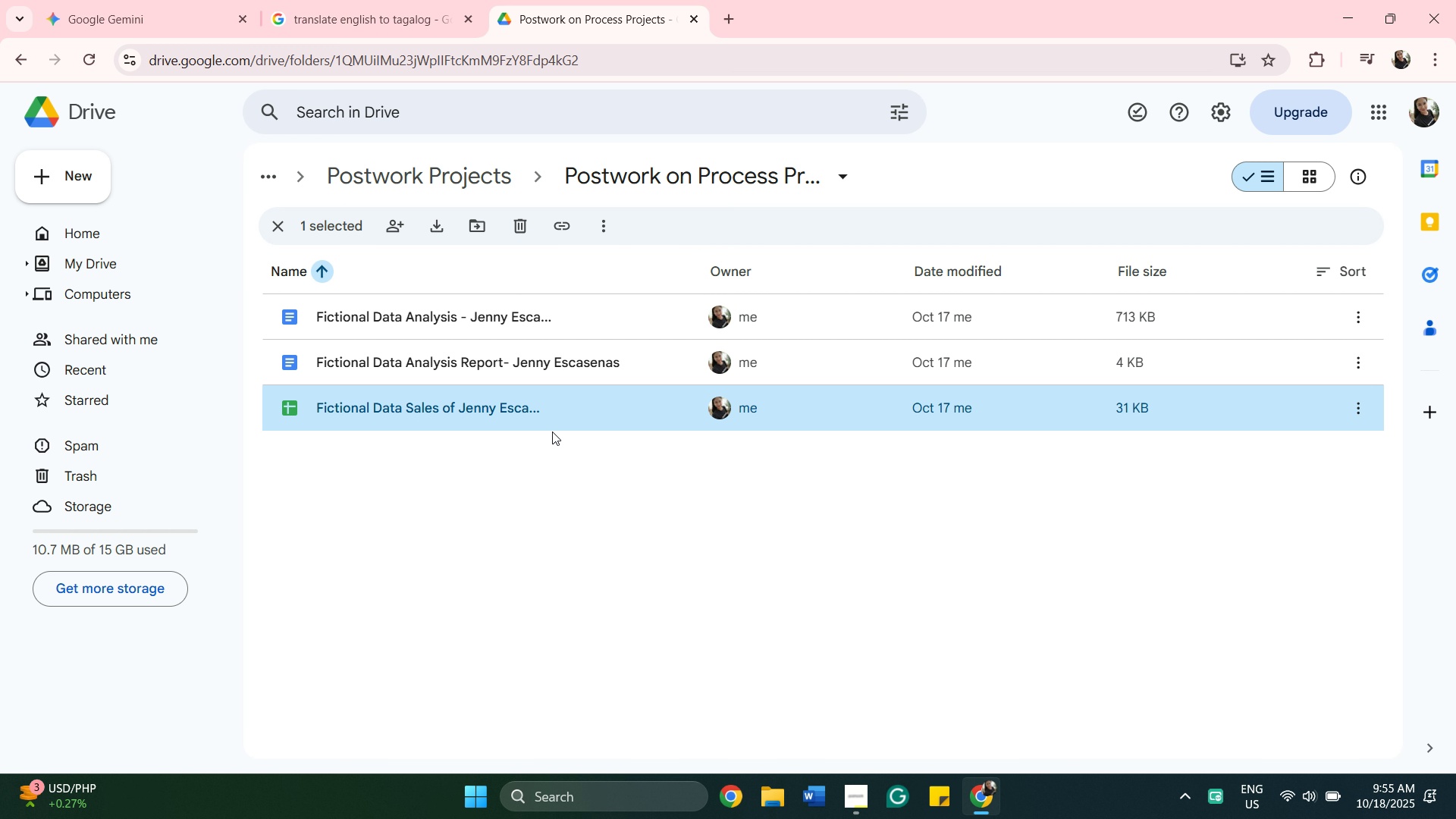 
double_click([552, 431])
 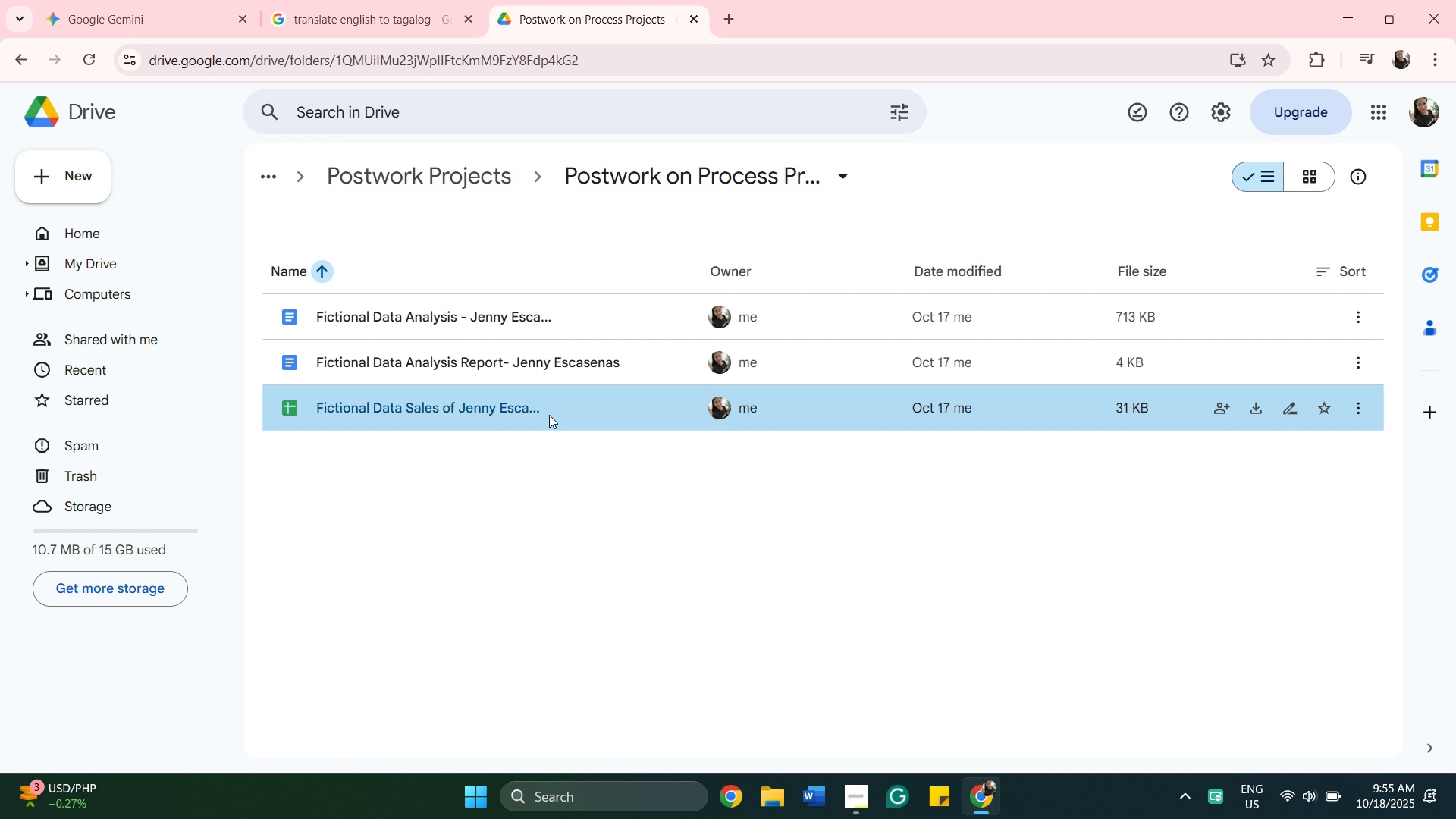 
double_click([549, 415])
 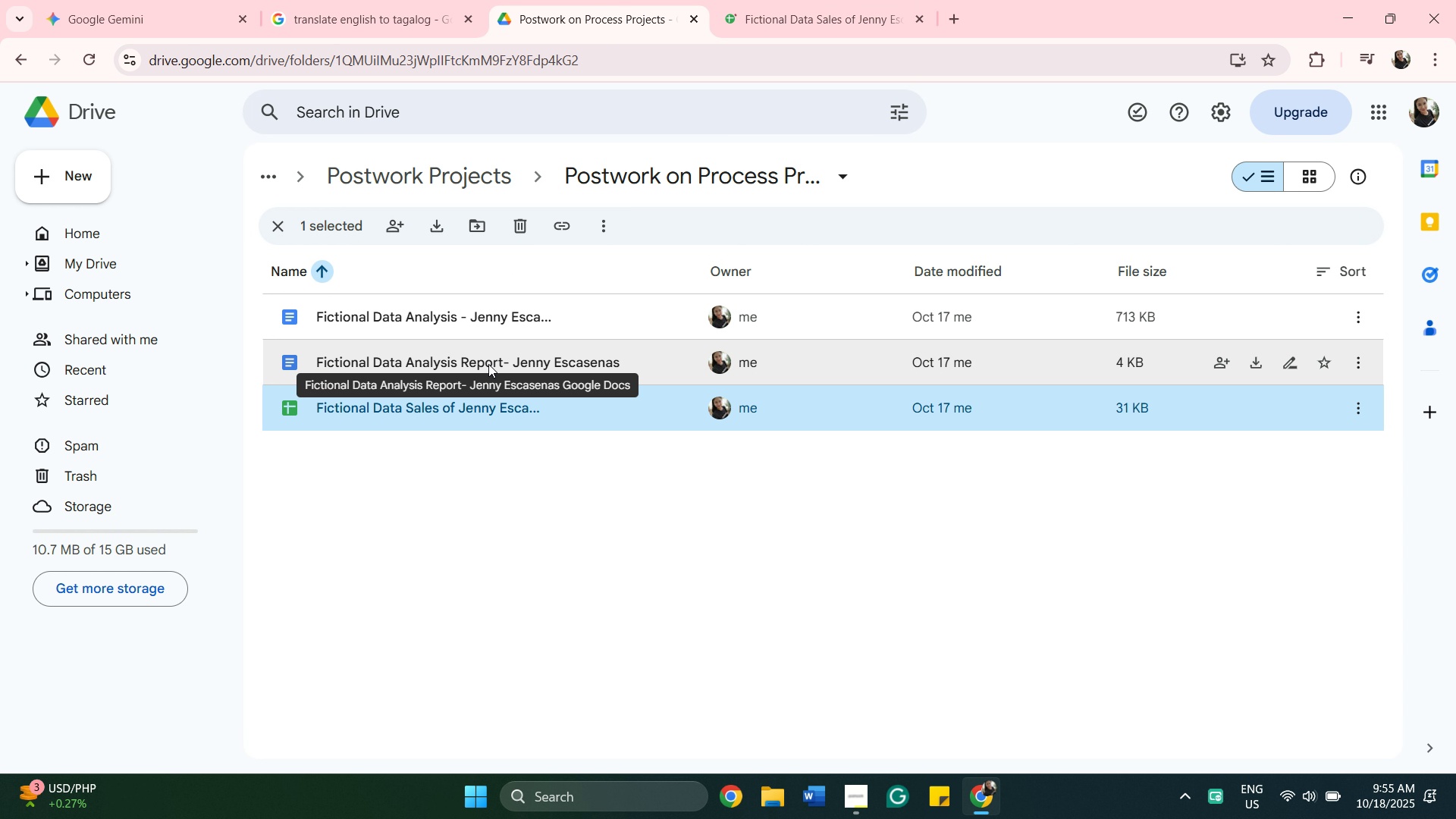 
double_click([487, 362])
 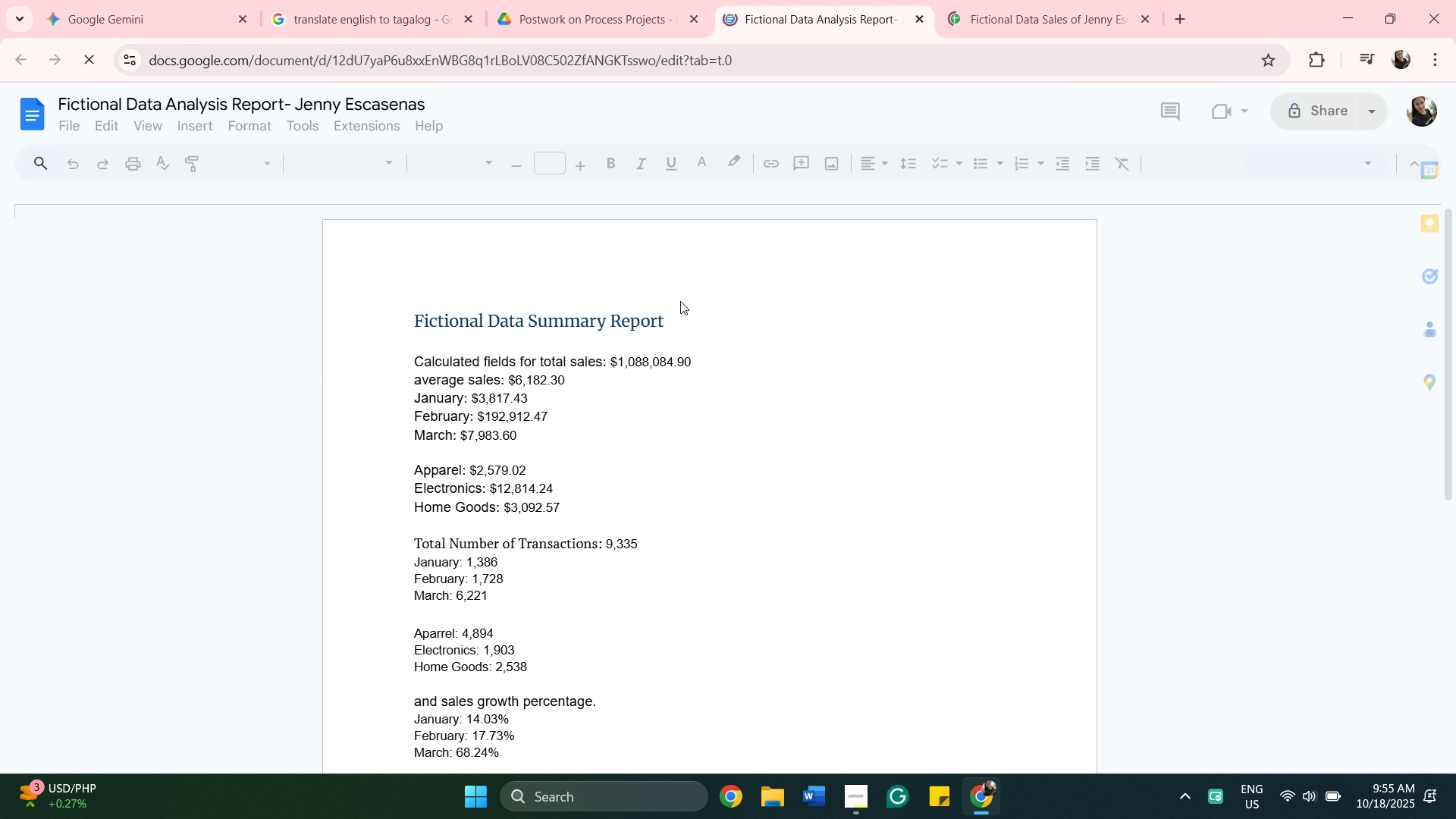 
scroll: coordinate [816, 529], scroll_direction: down, amount: 18.0
 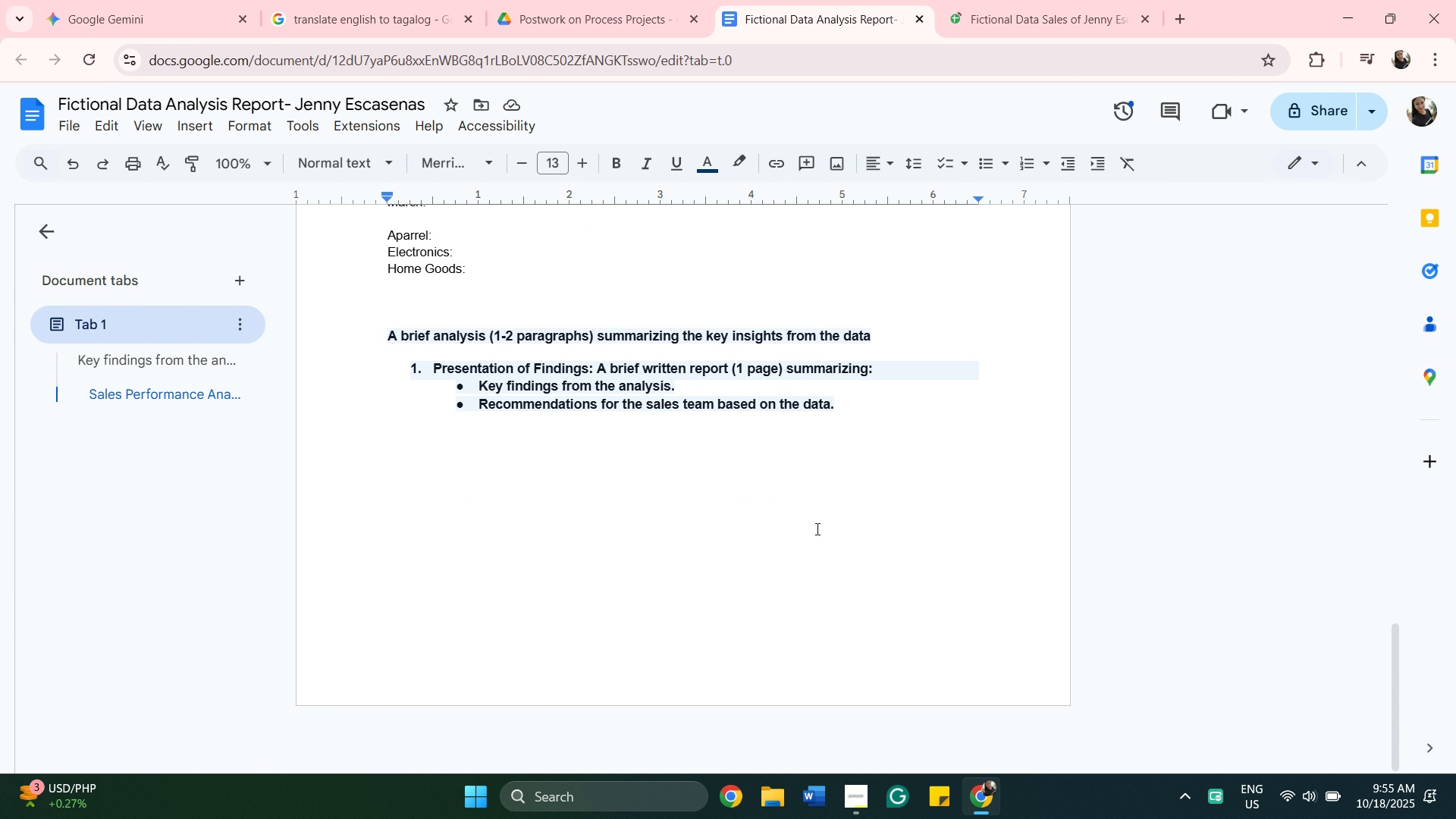 
scroll: coordinate [821, 515], scroll_direction: up, amount: 9.0
 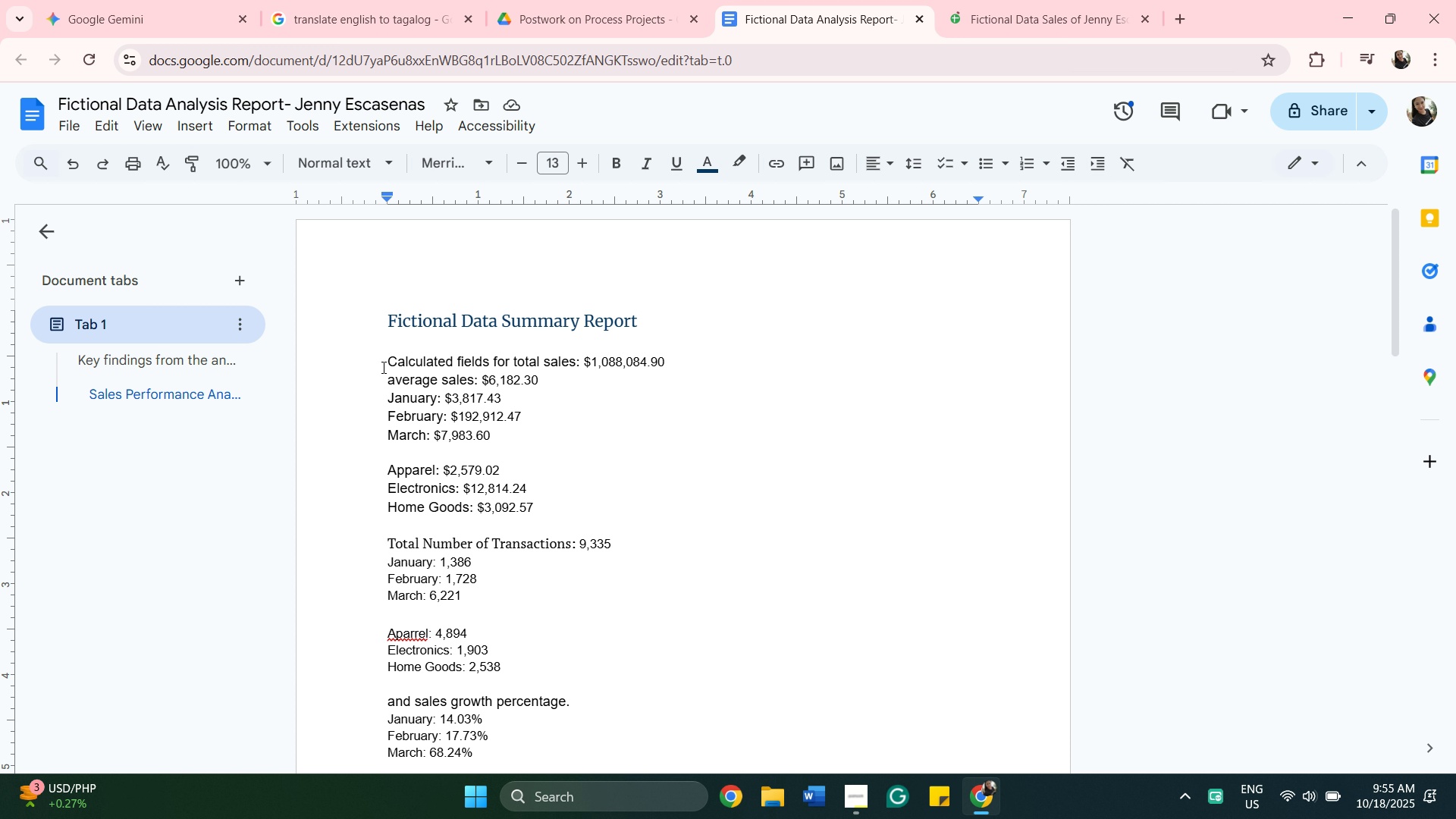 
wait(8.82)
 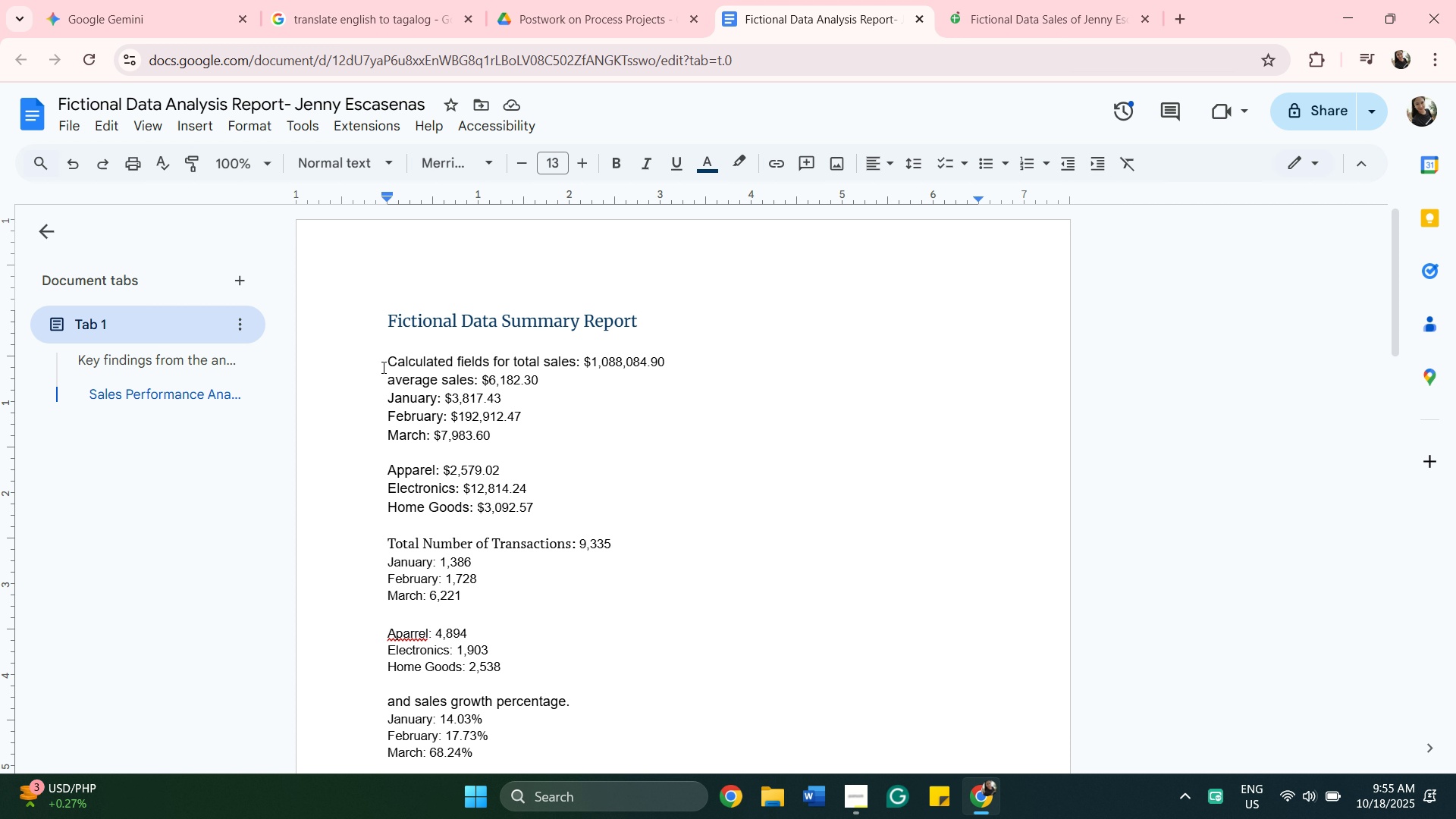 
scroll: coordinate [508, 374], scroll_direction: down, amount: 1.0
 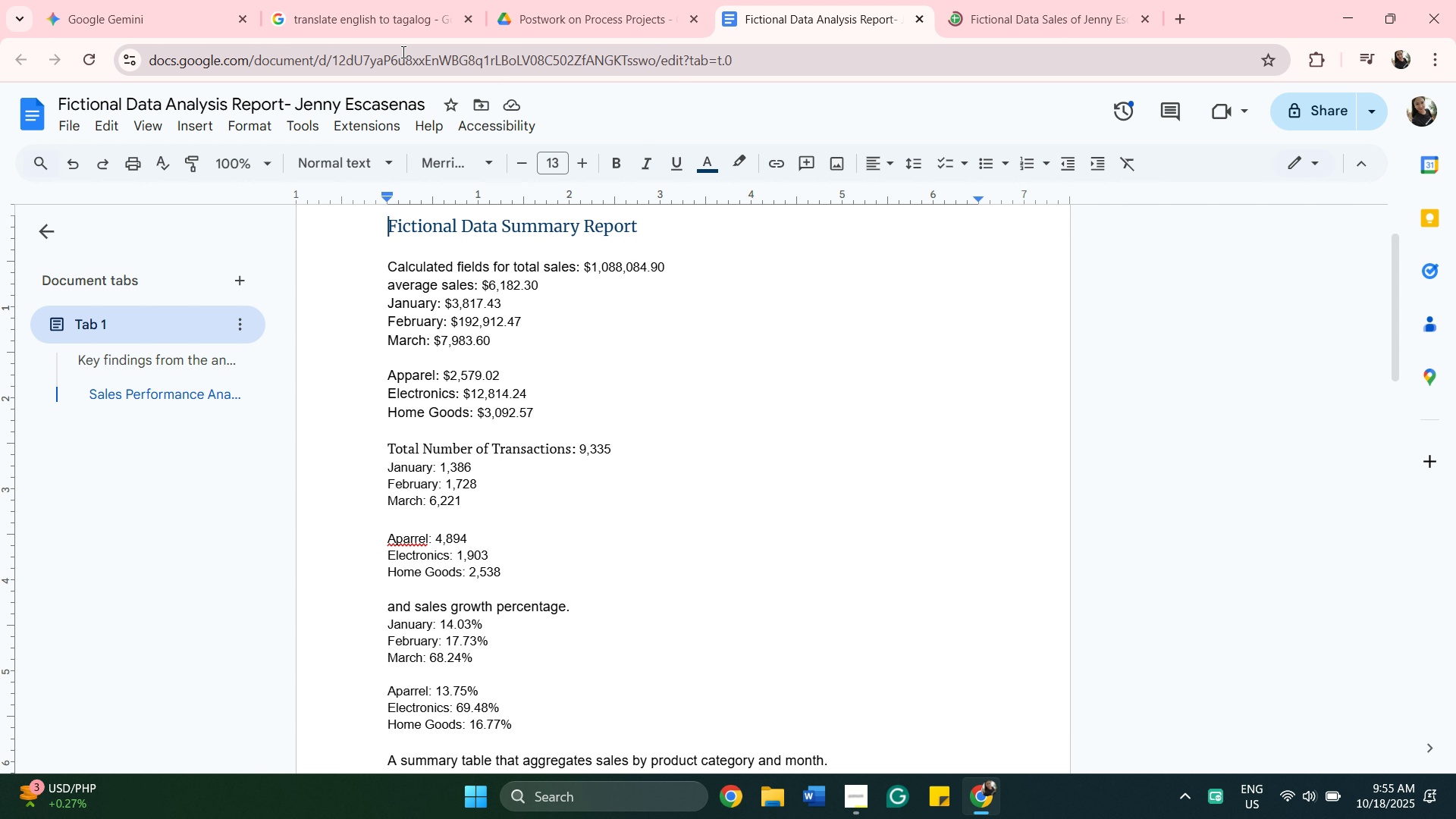 
left_click([545, 20])
 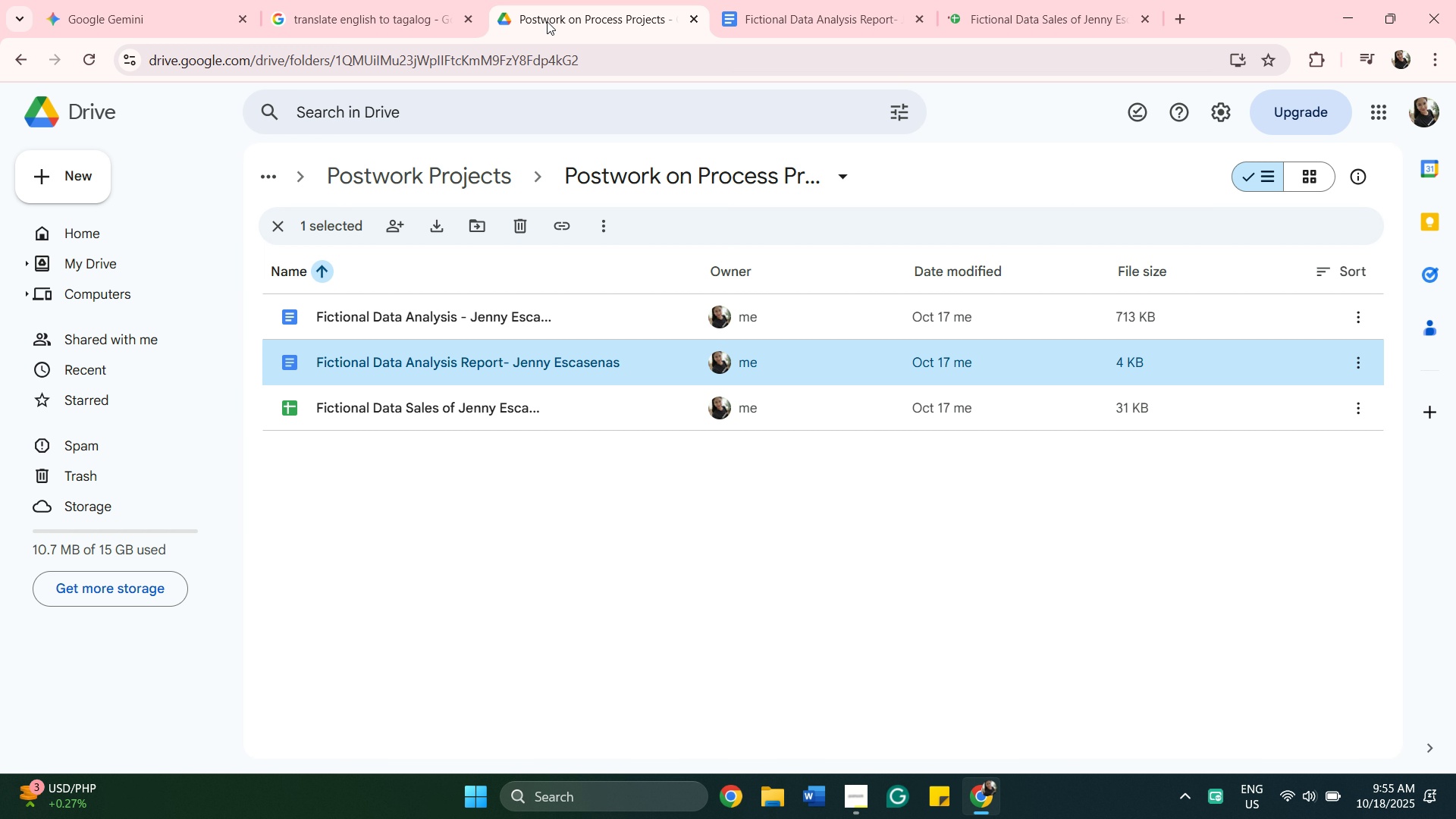 
mouse_move([797, 26])
 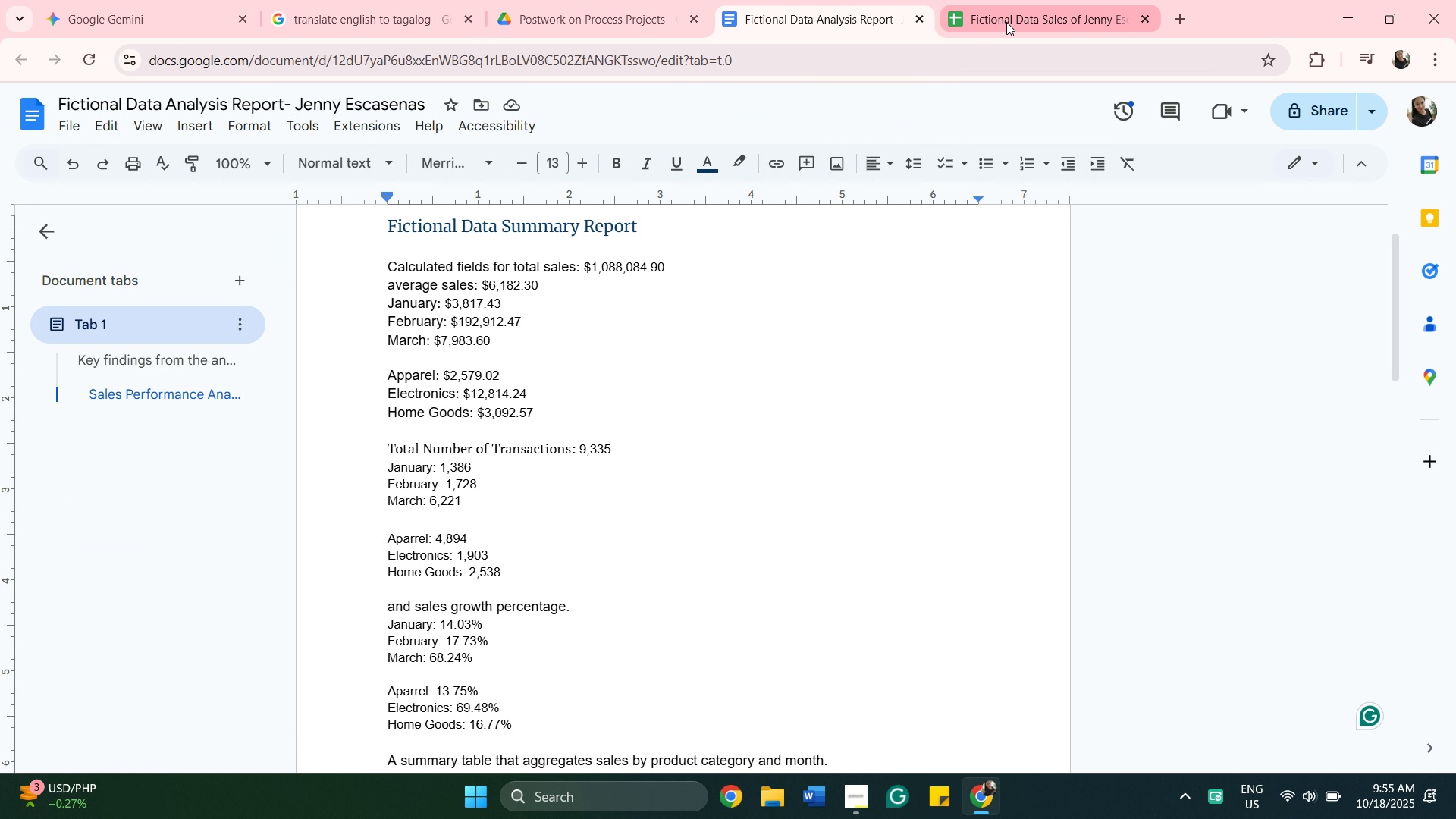 
left_click([1006, 22])
 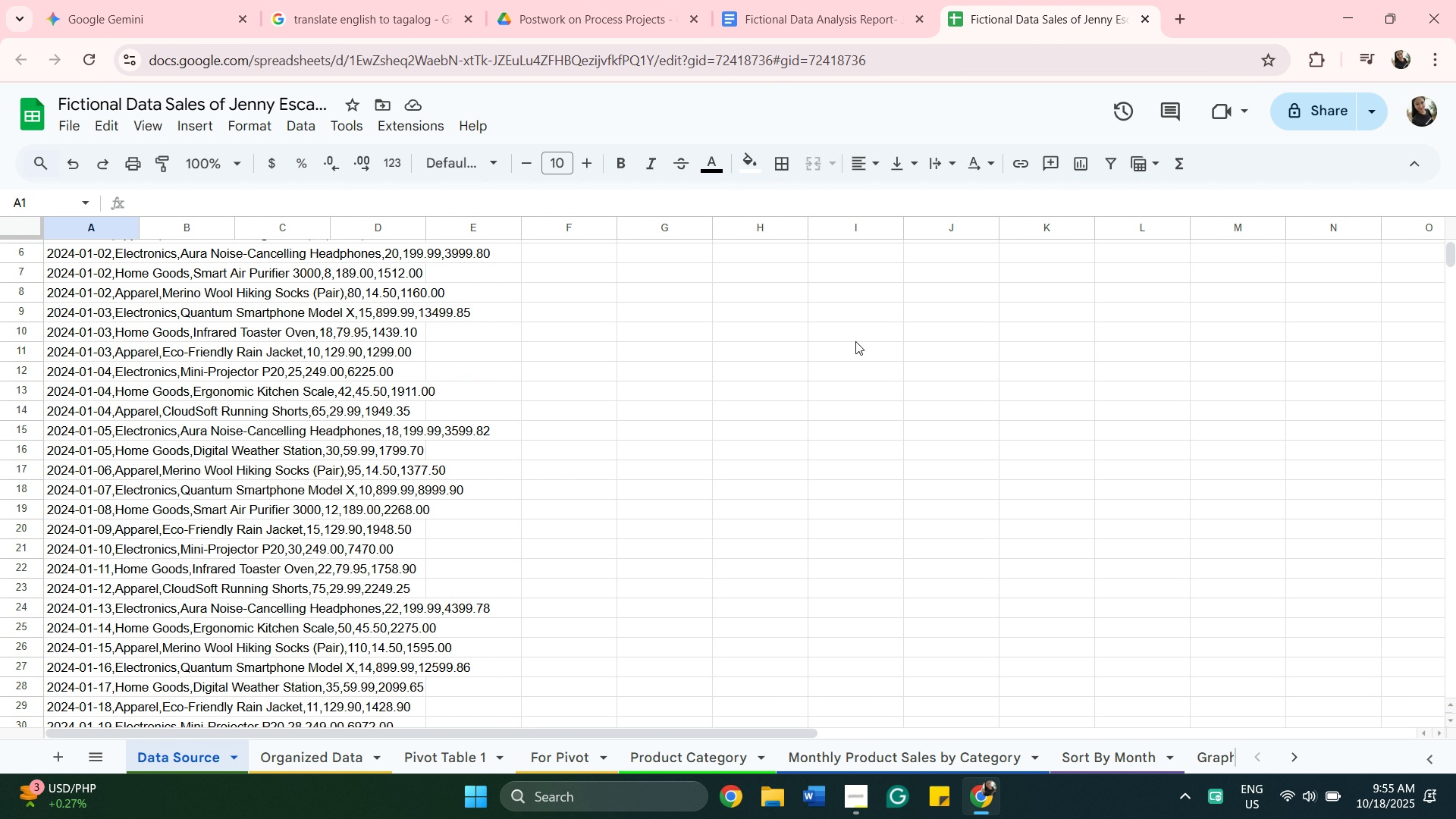 
scroll: coordinate [837, 367], scroll_direction: down, amount: 9.0
 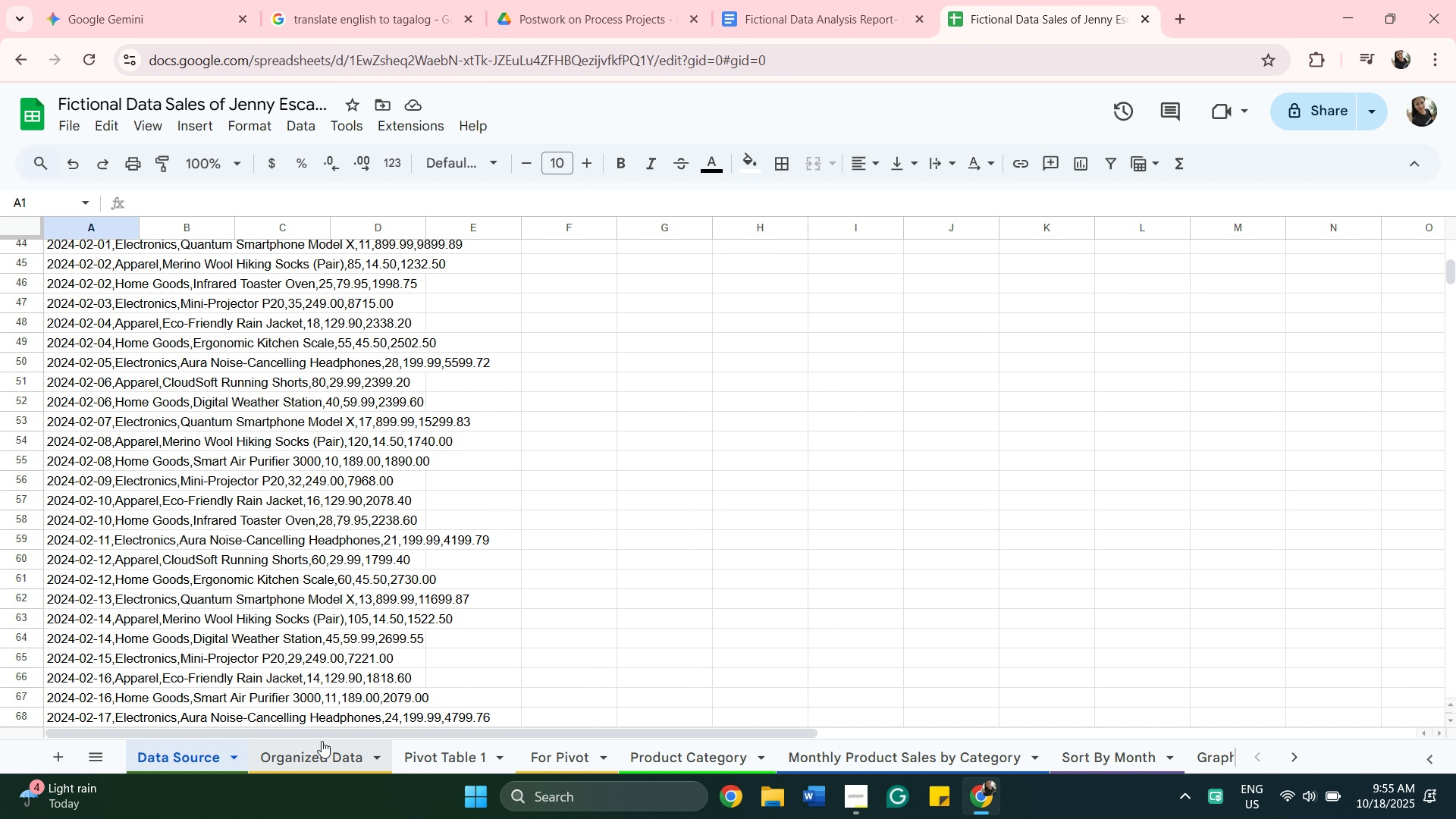 
left_click([322, 741])
 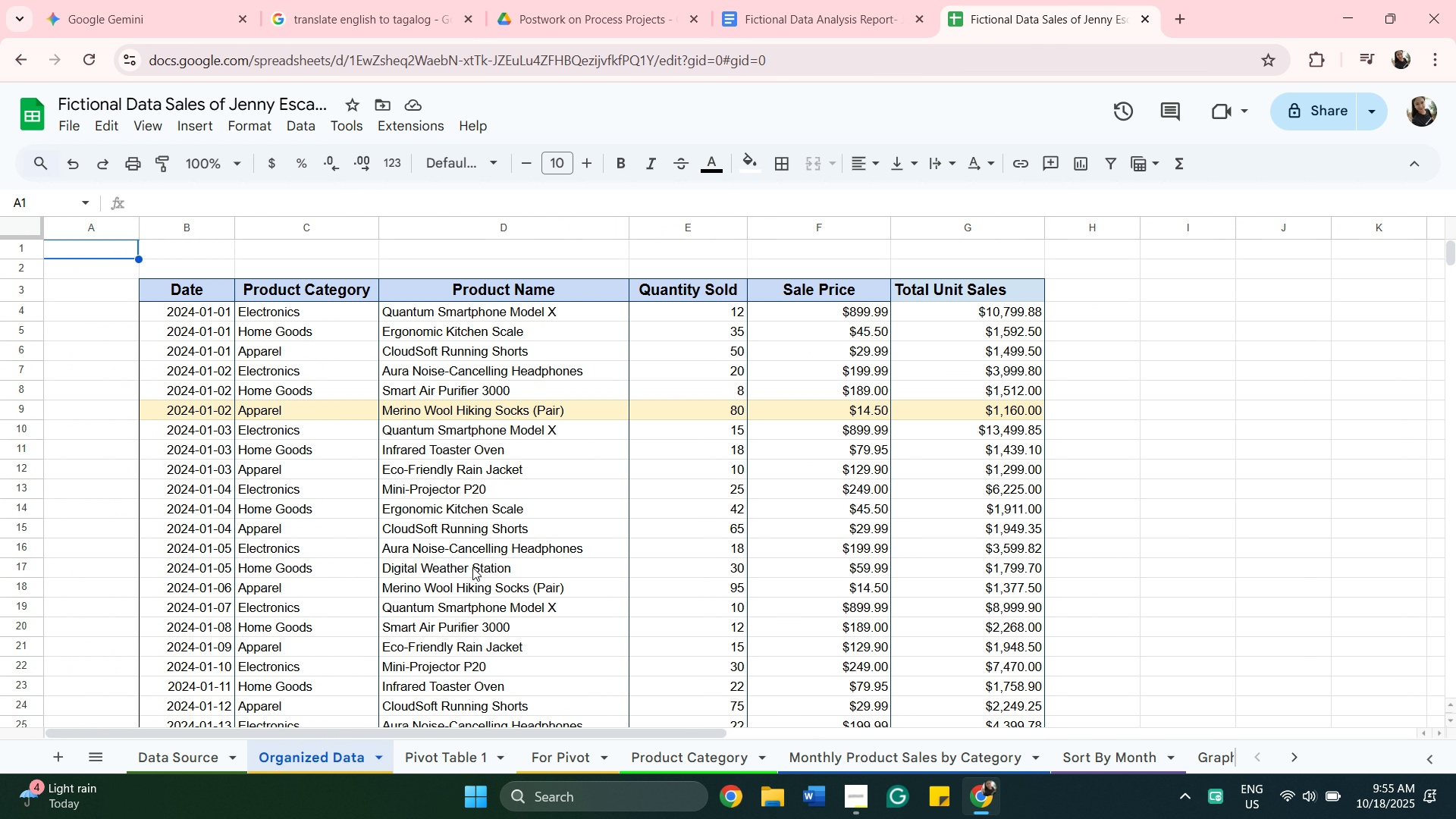 
scroll: coordinate [692, 550], scroll_direction: down, amount: 37.0
 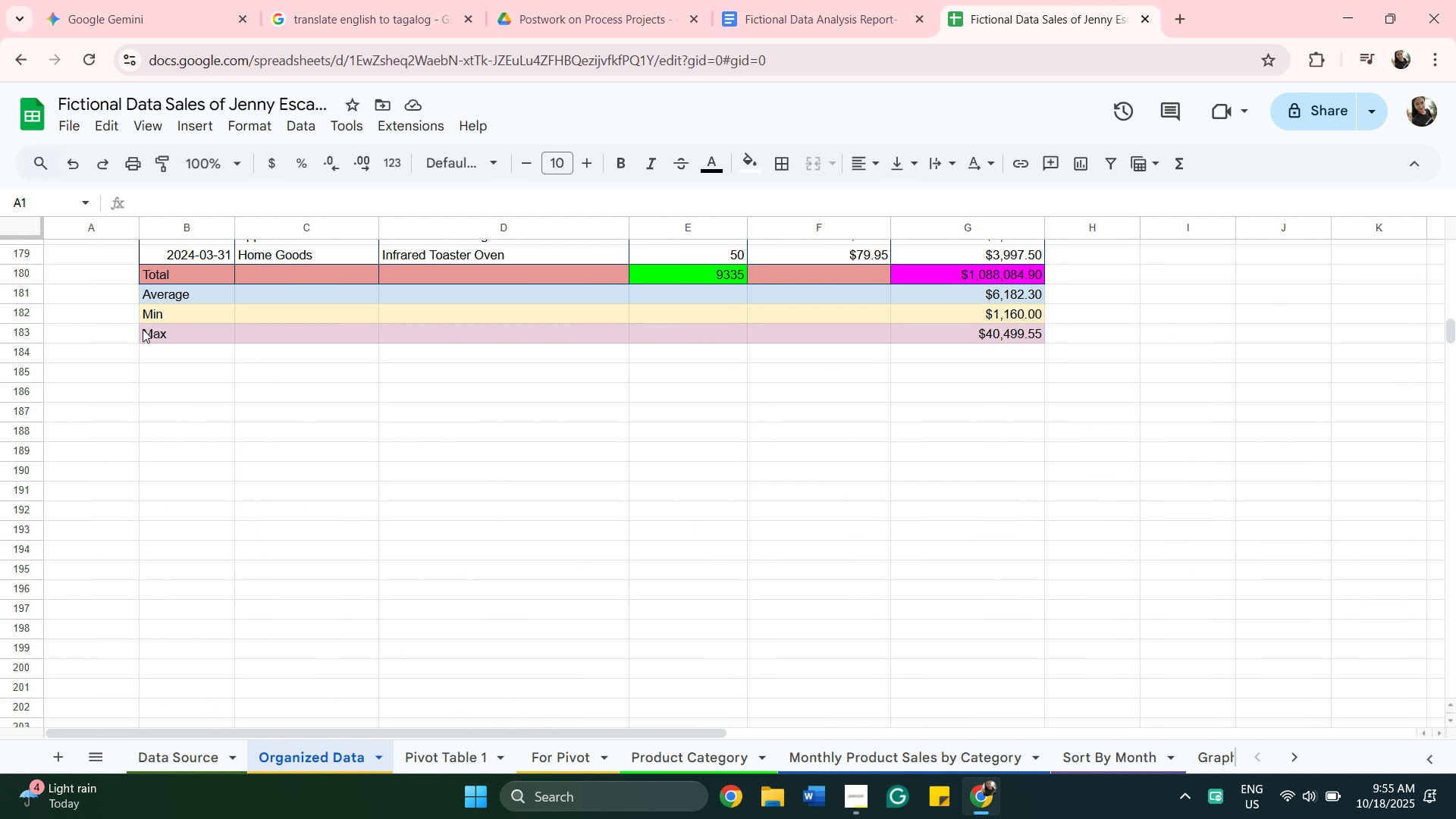 
double_click([156, 271])
 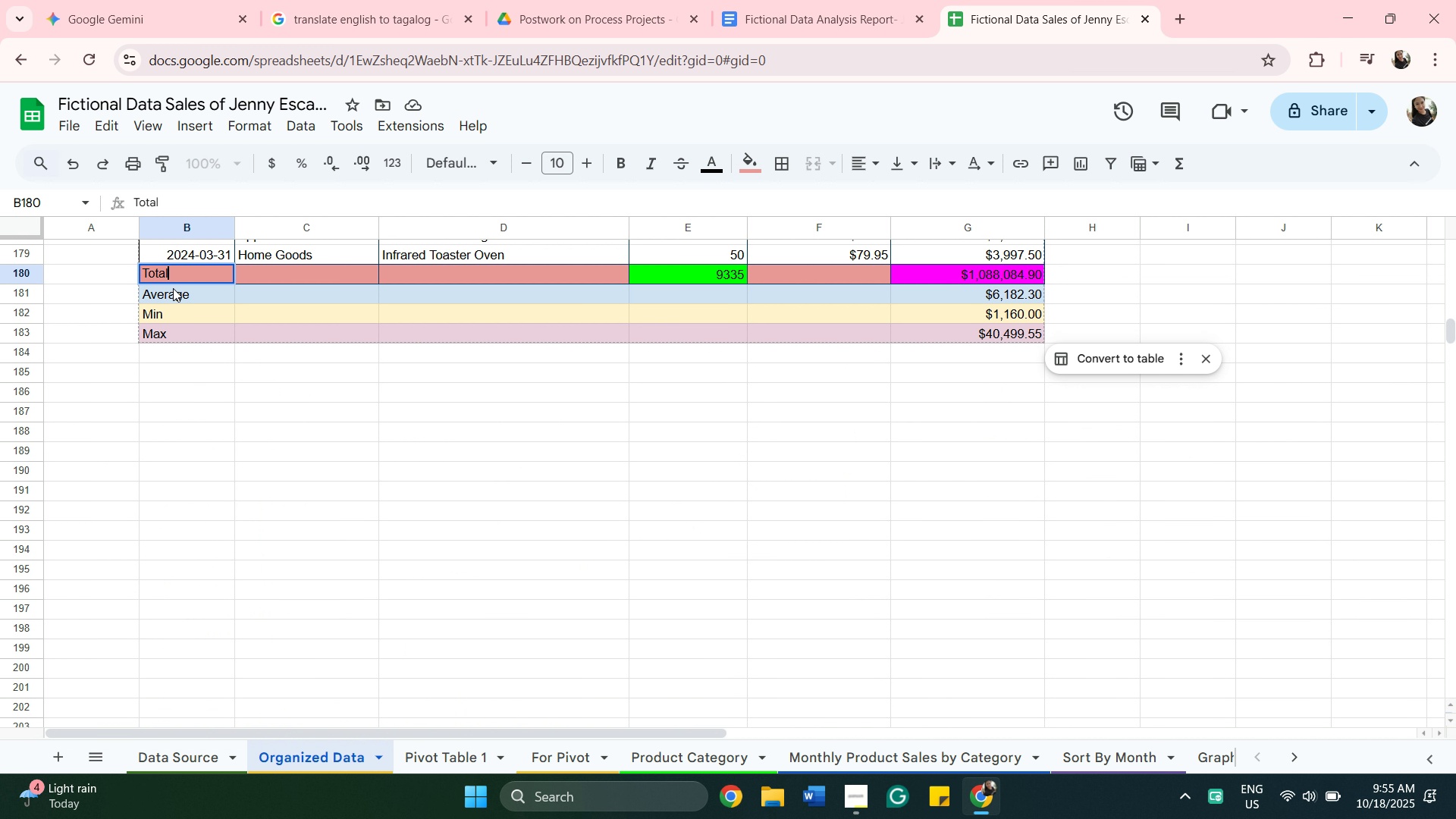 
key(Backspace)
key(Backspace)
key(Backspace)
key(Backspace)
key(Backspace)
type(Grand Total)
 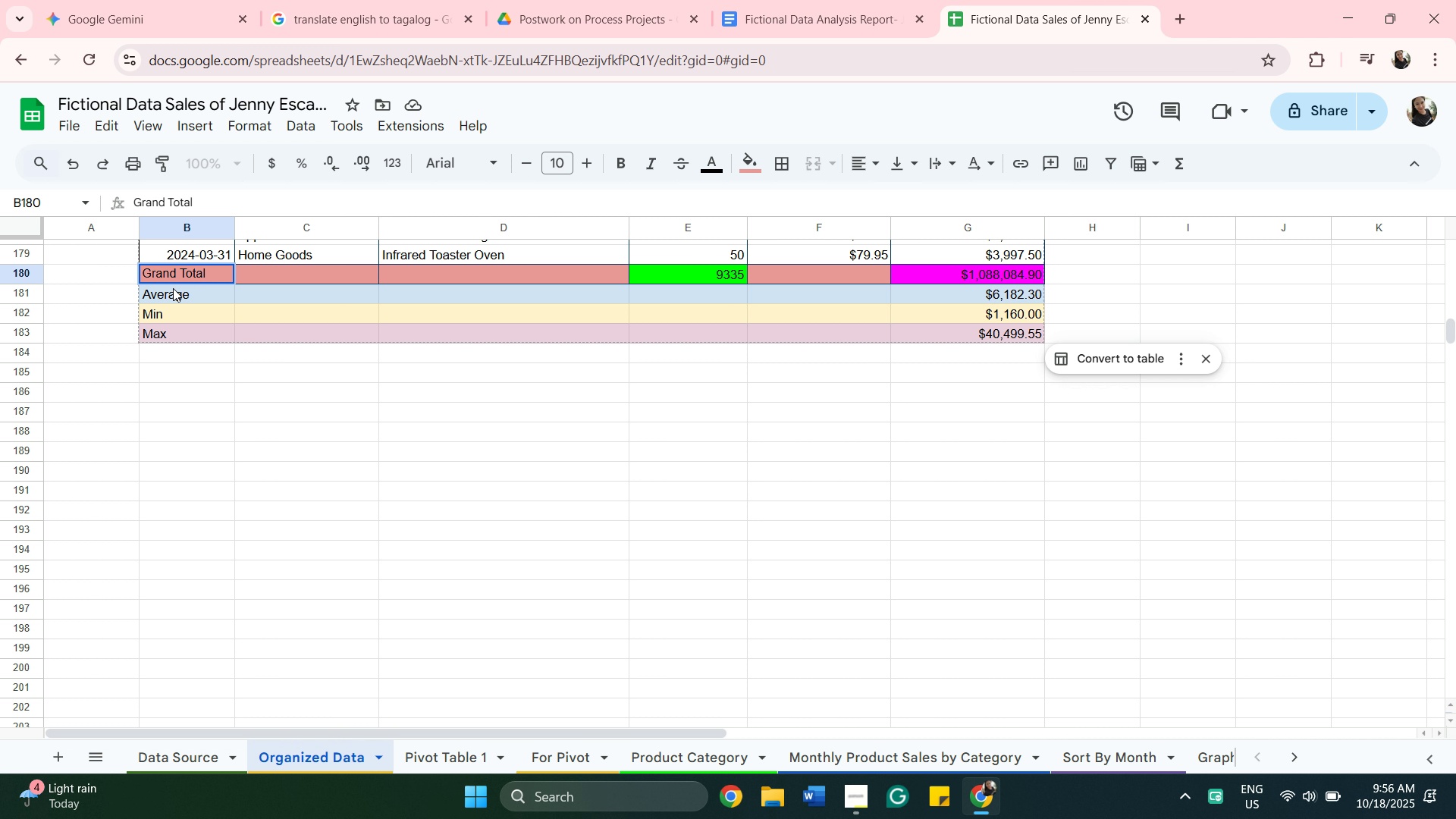 
wait(5.16)
 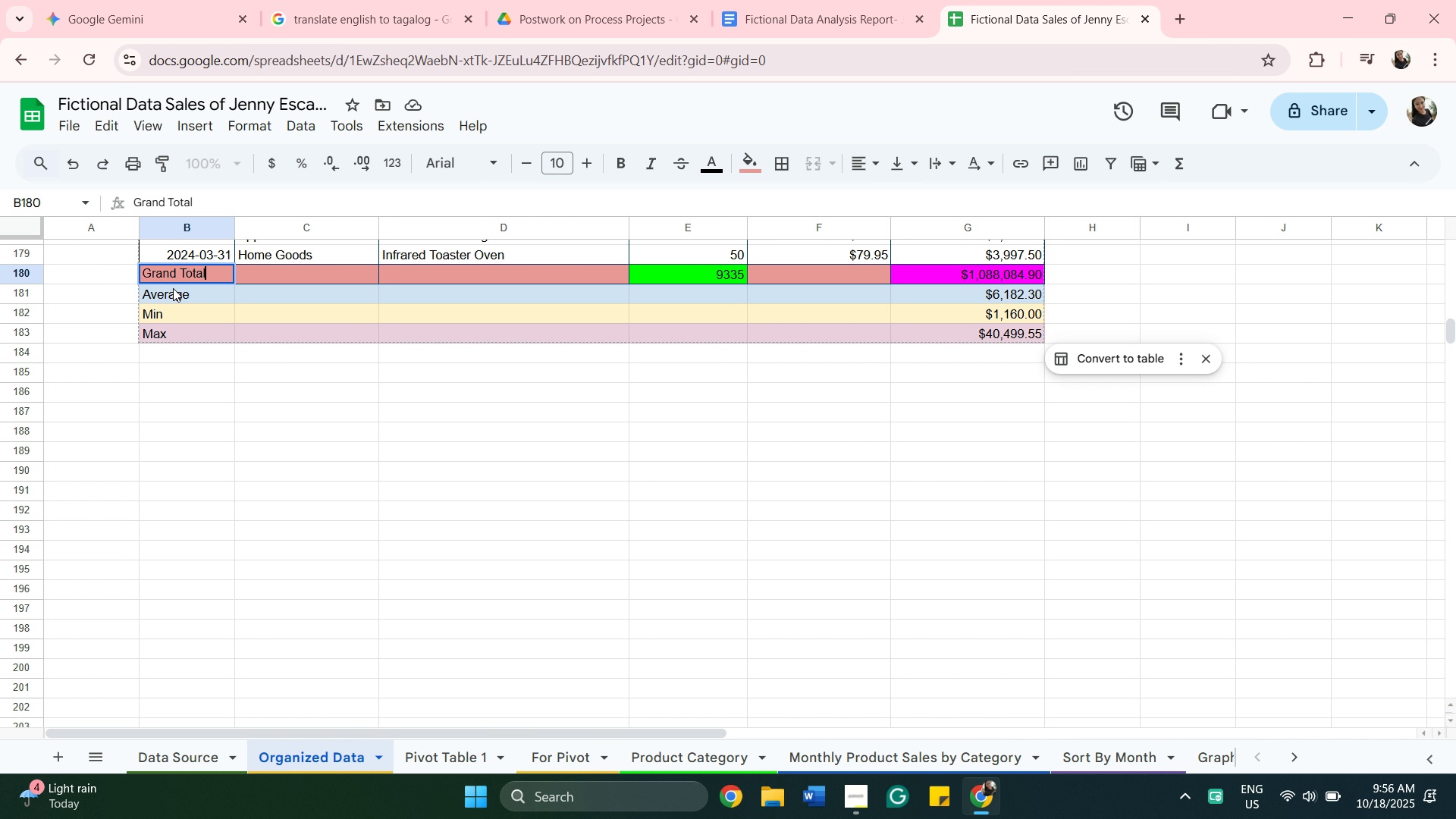 
left_click([730, 395])
 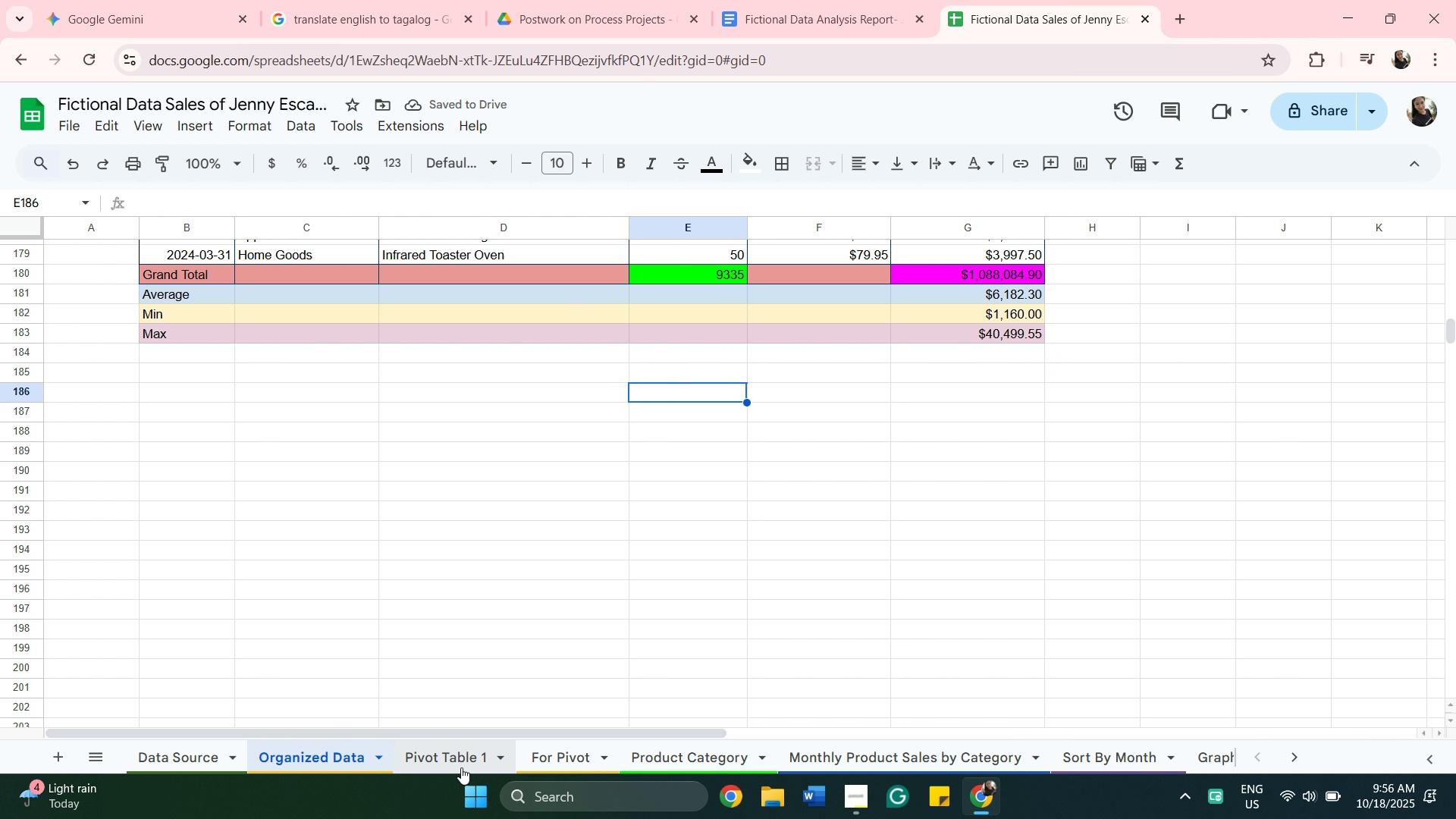 
left_click([461, 767])
 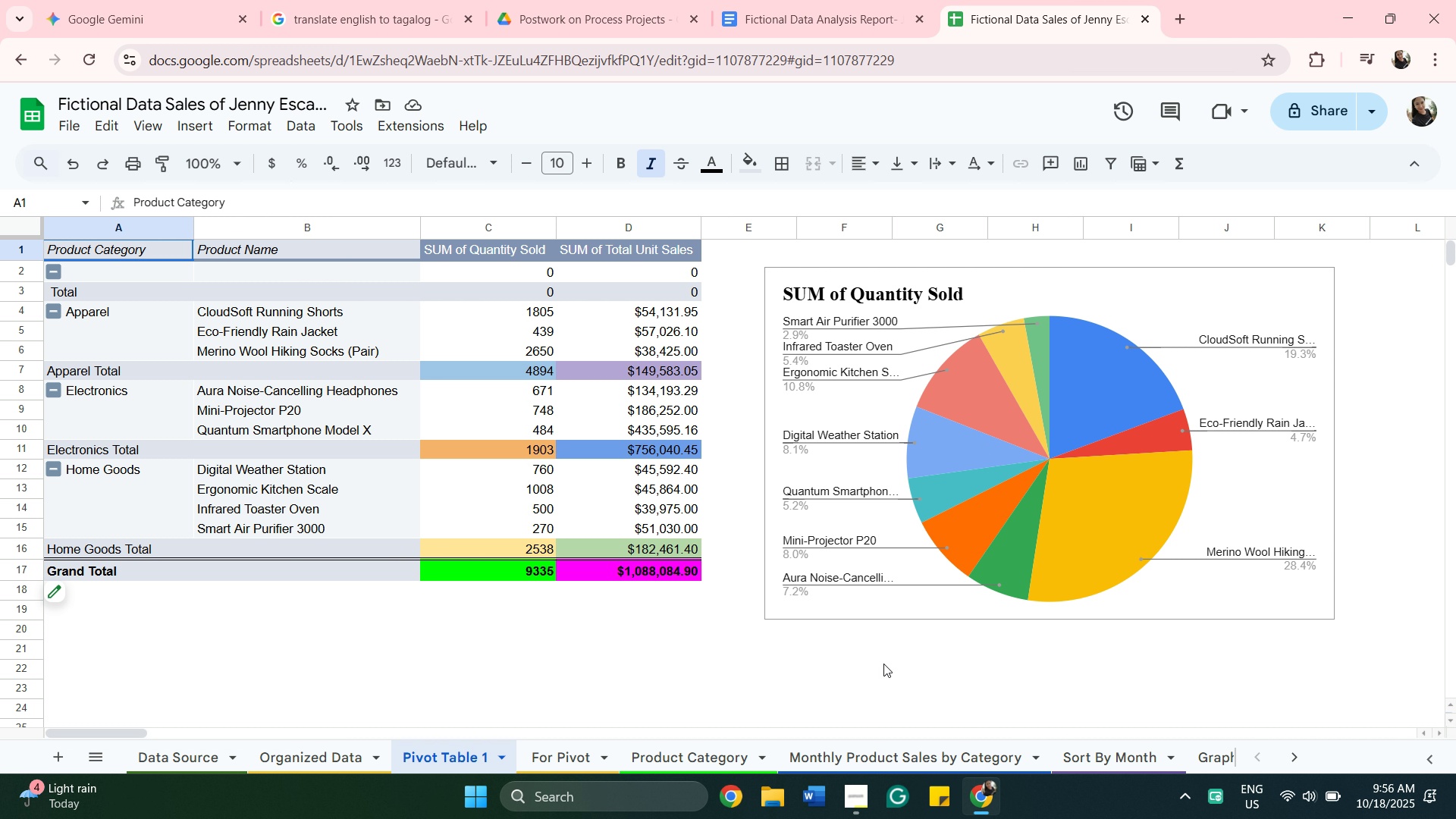 
wait(10.63)
 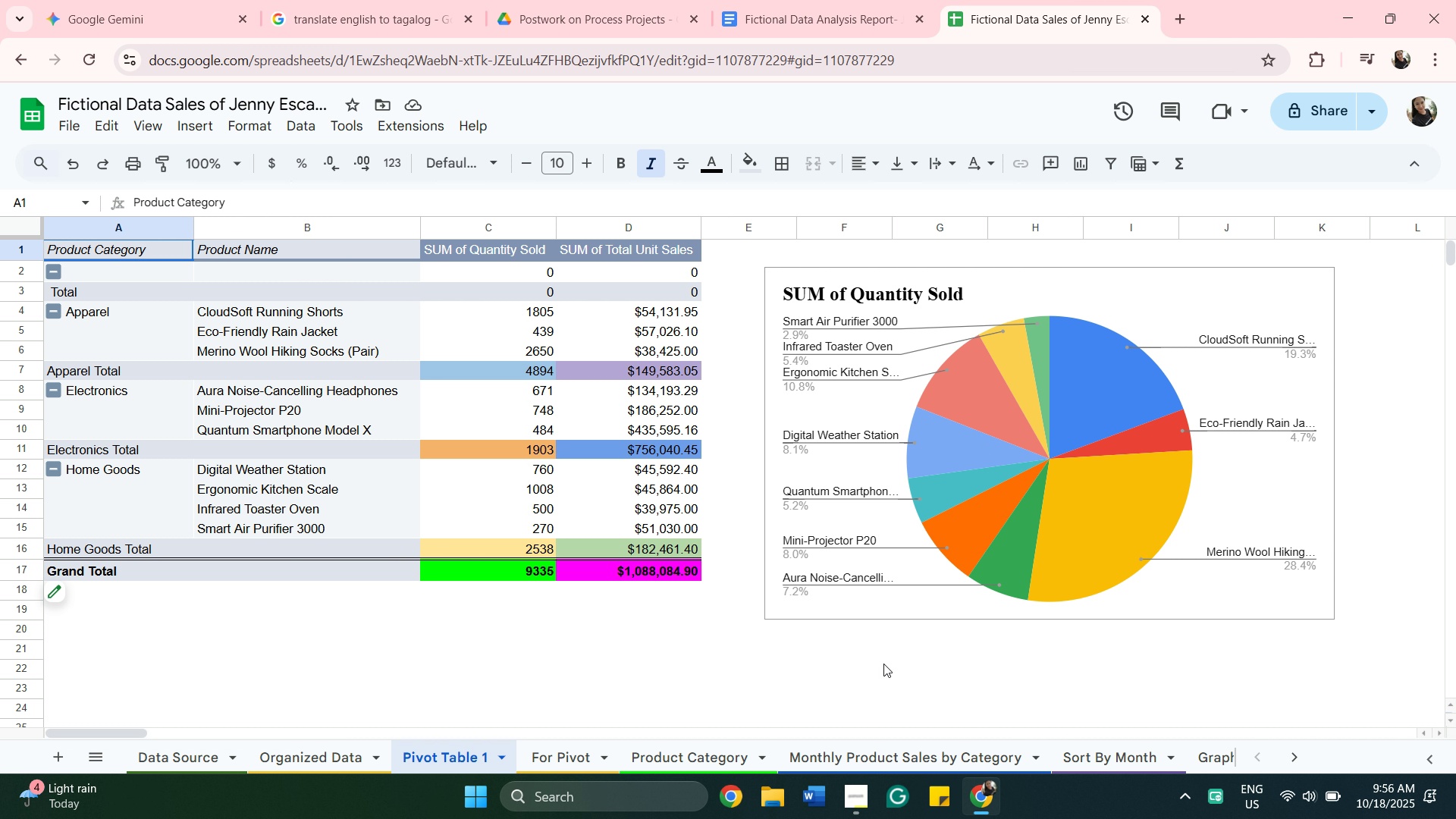 
left_click([611, 676])
 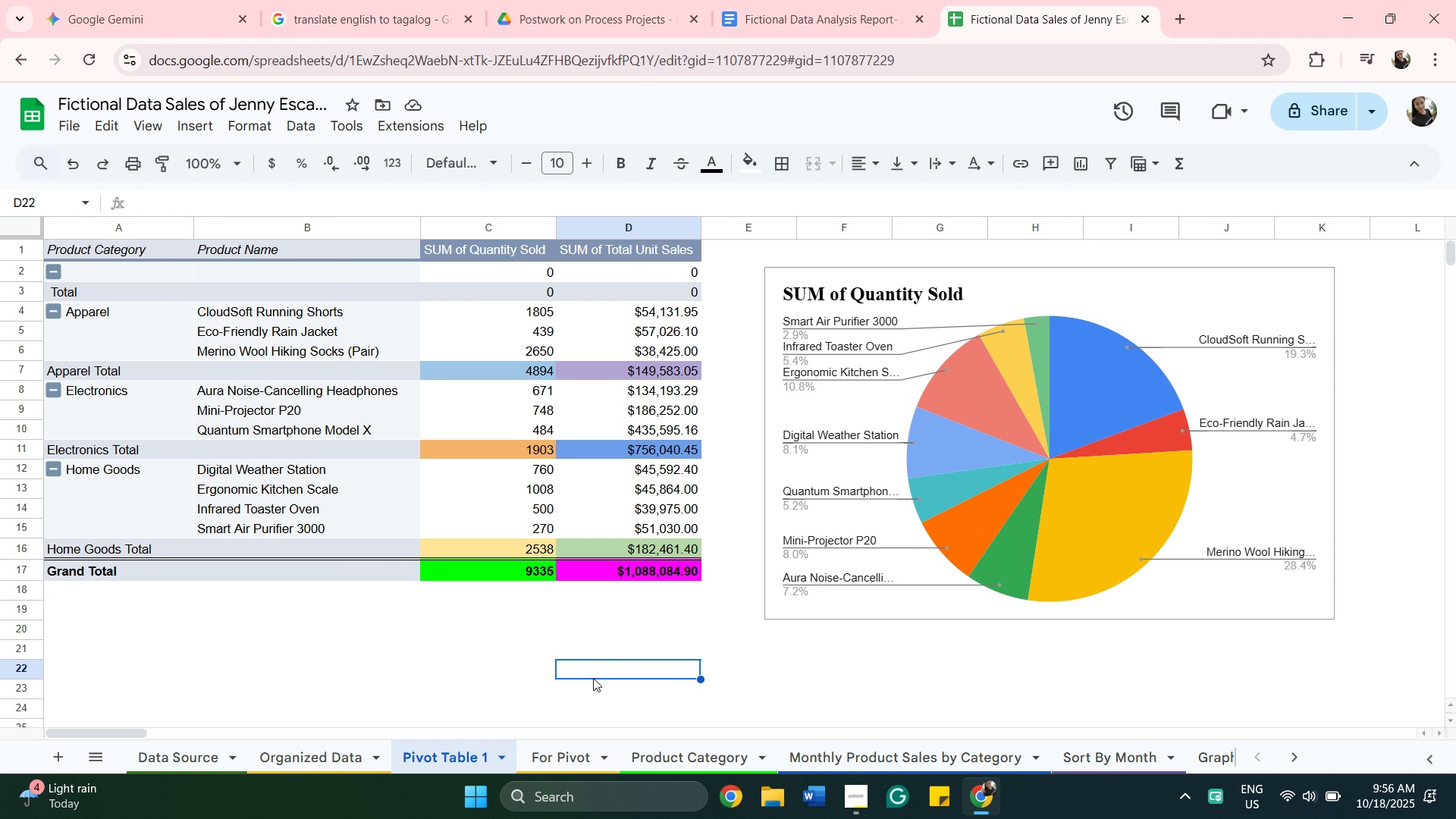 
key(Shift+H)
 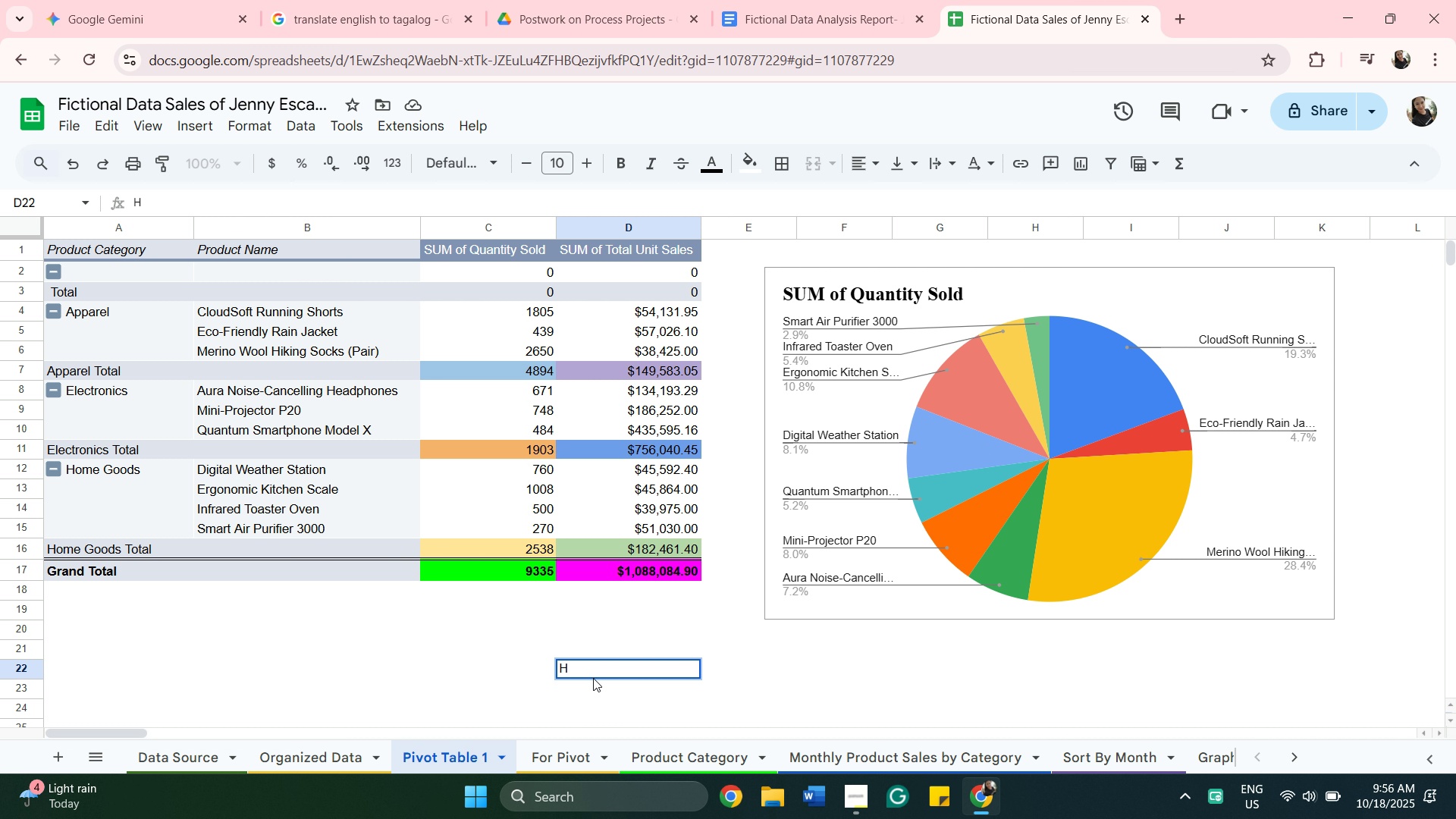 
key(Backspace)
 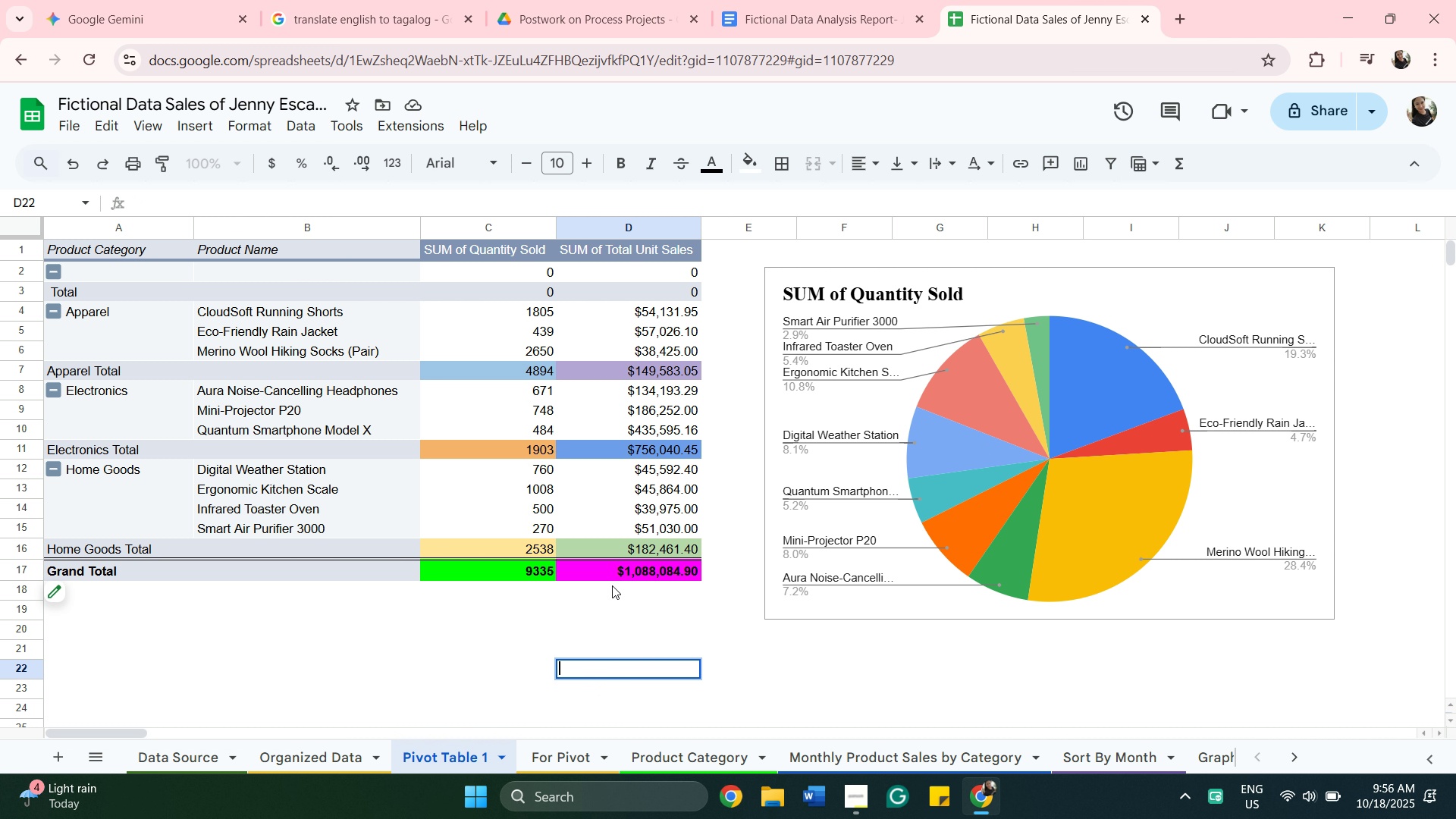 
wait(6.21)
 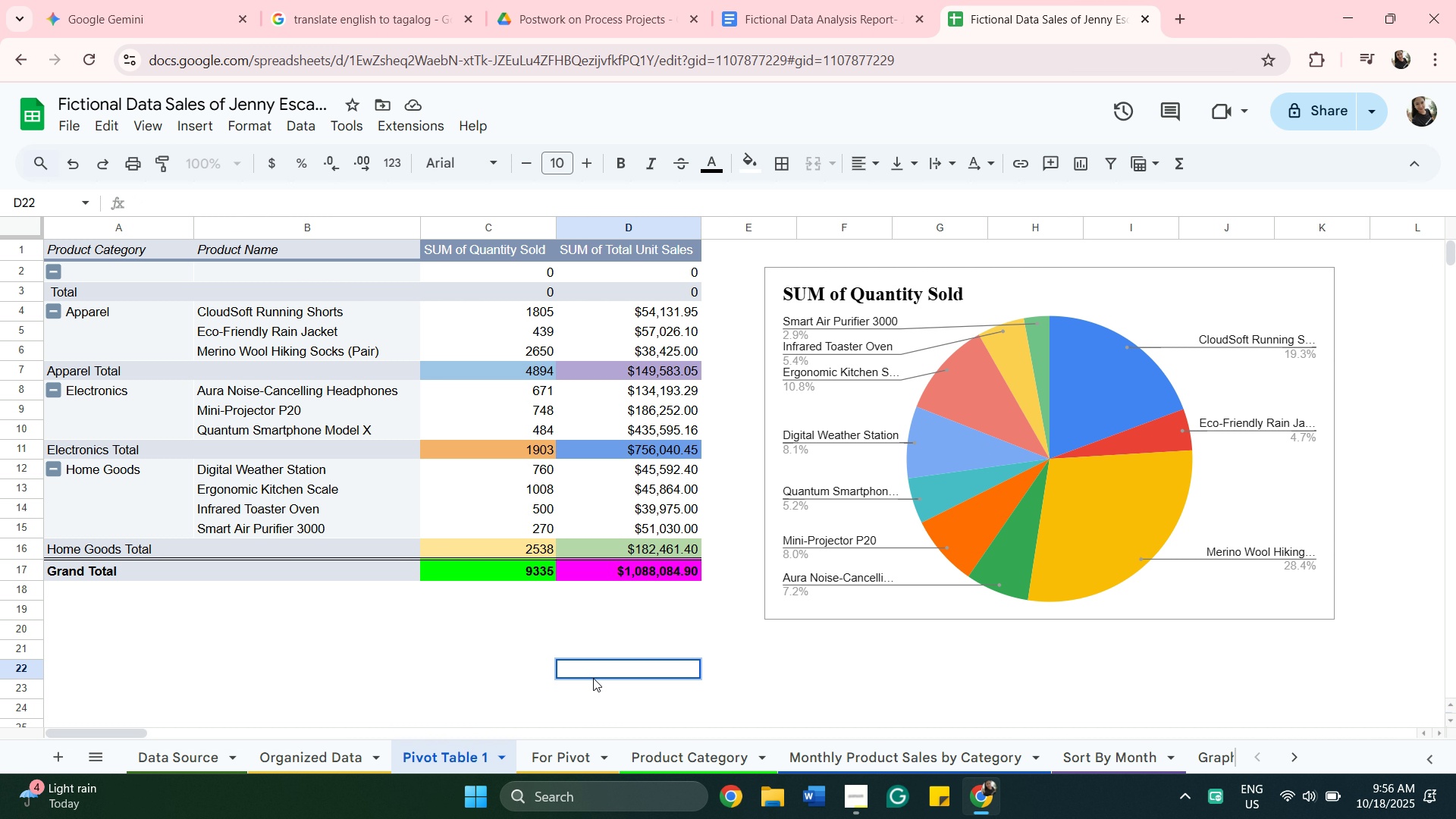 
scroll: coordinate [655, 254], scroll_direction: up, amount: 1.0
 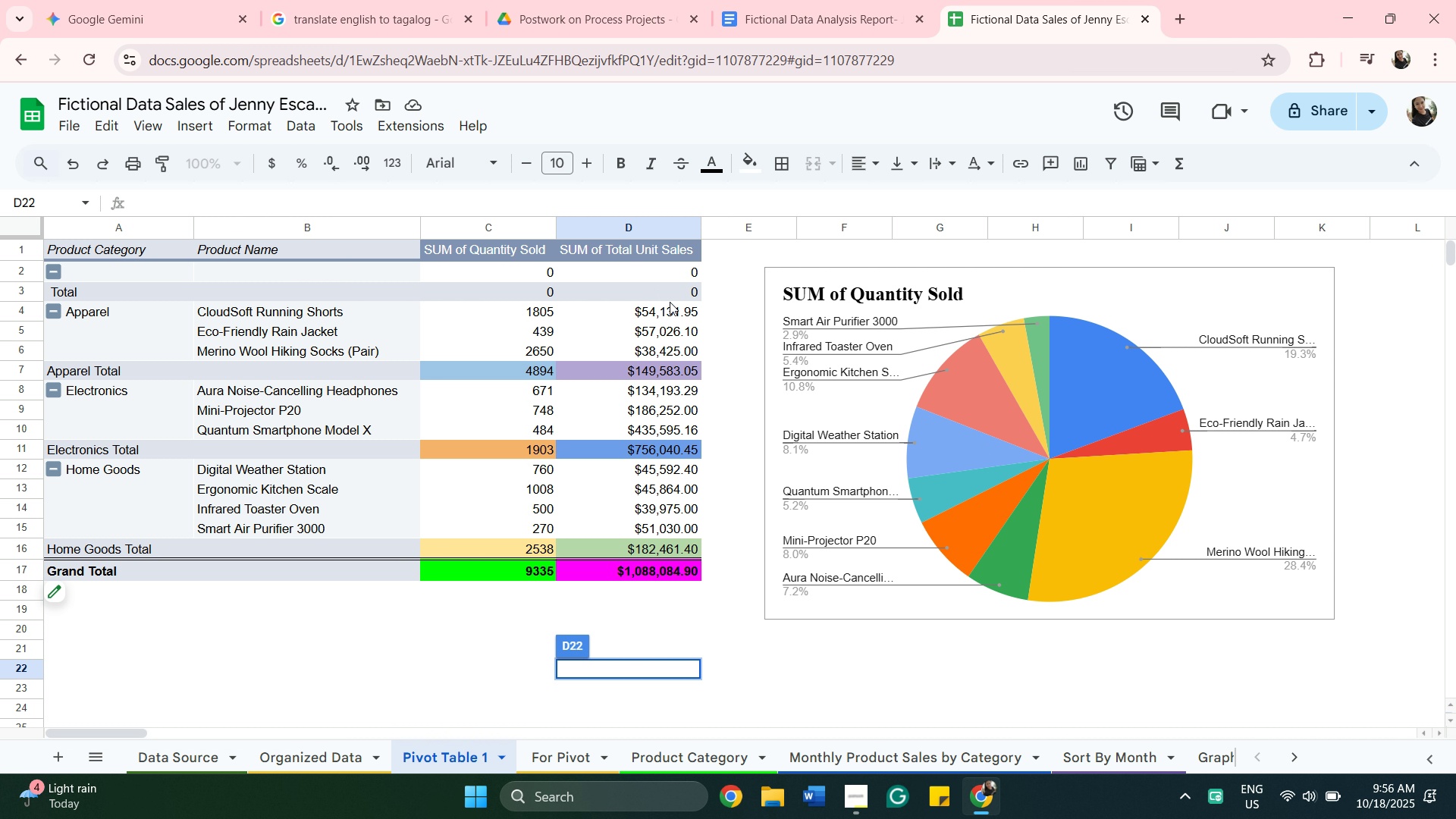 
left_click([670, 309])
 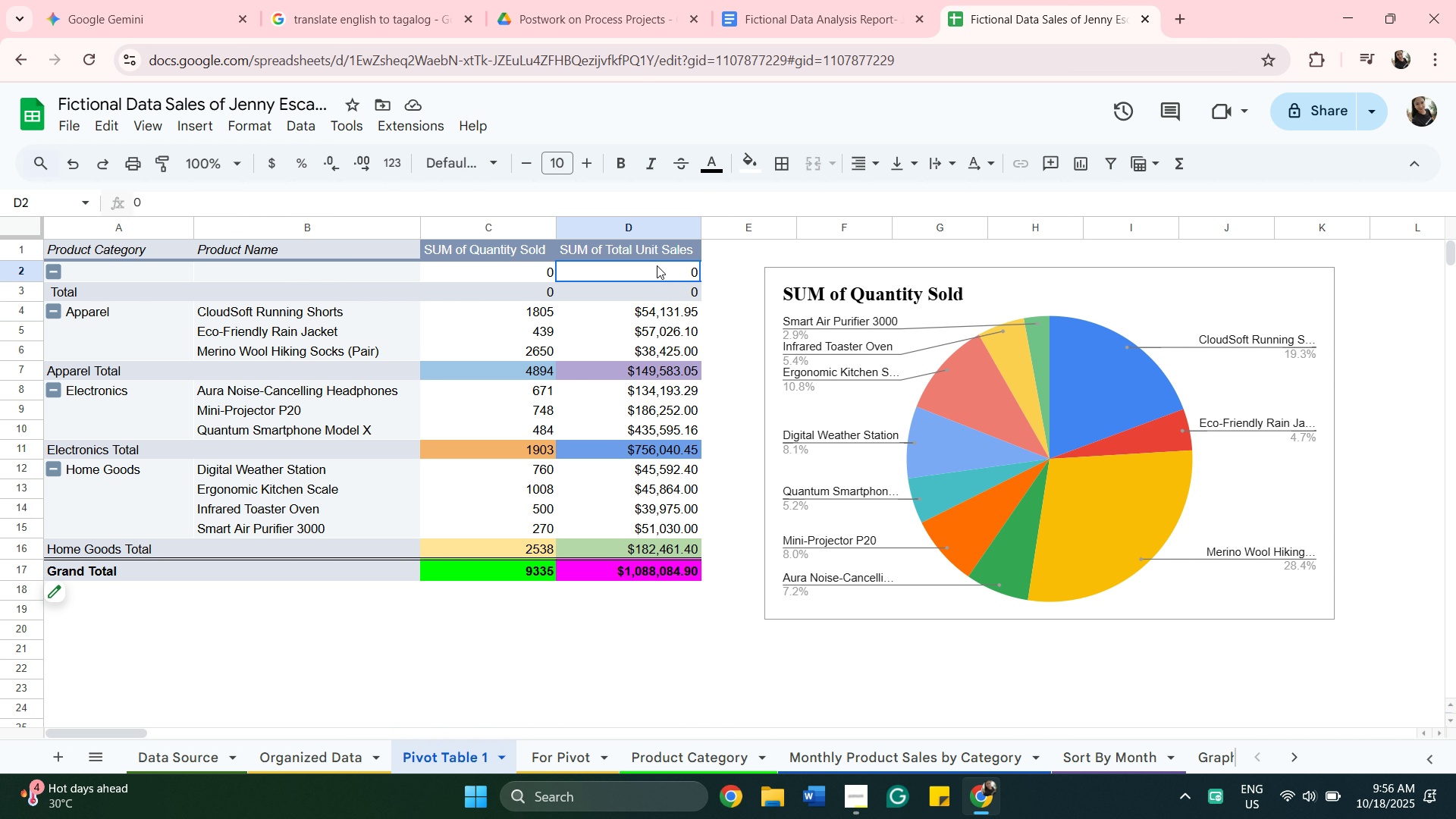 
left_click([657, 265])
 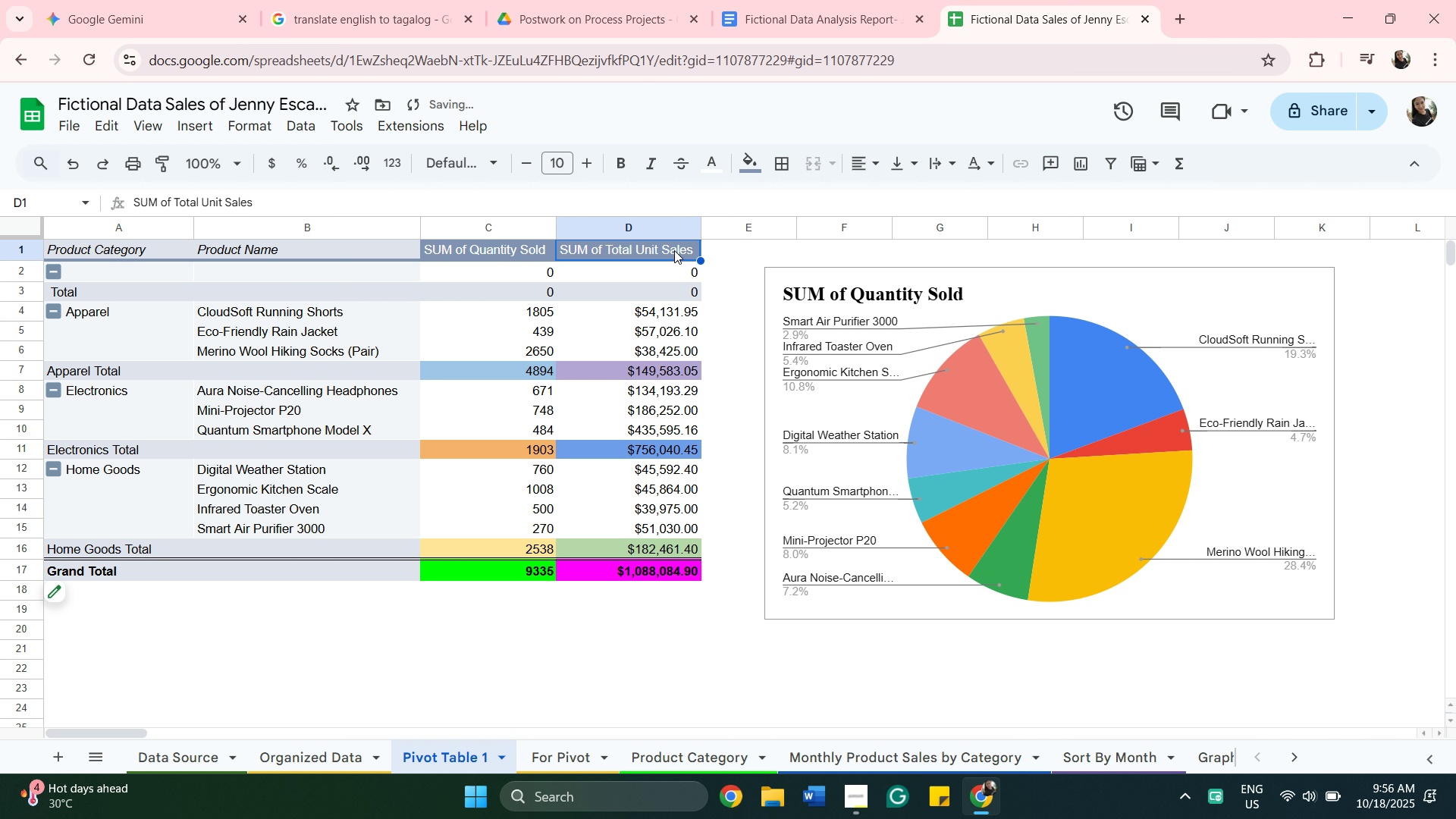 
left_click([674, 250])
 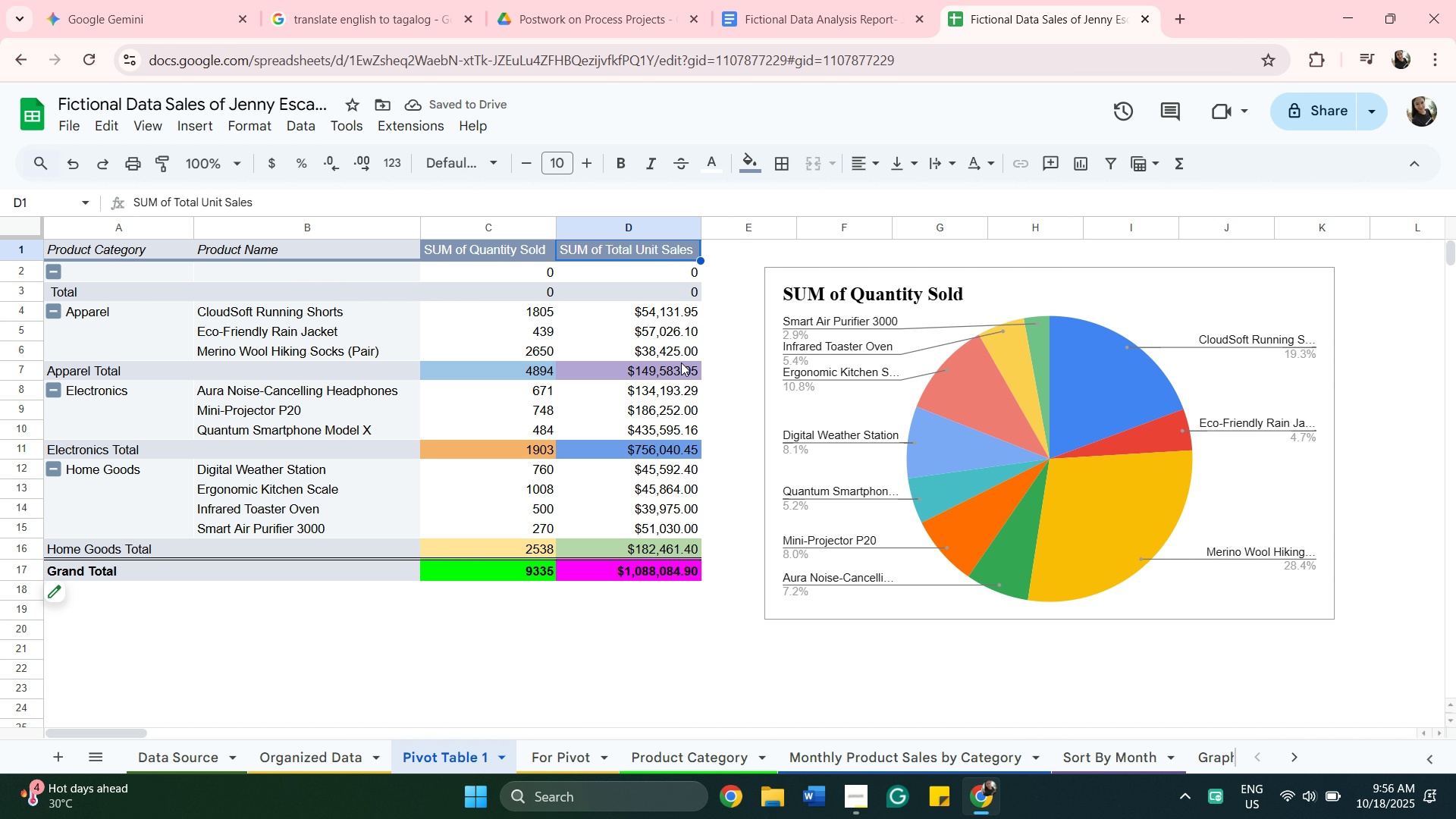 
scroll: coordinate [533, 541], scroll_direction: down, amount: 2.0
 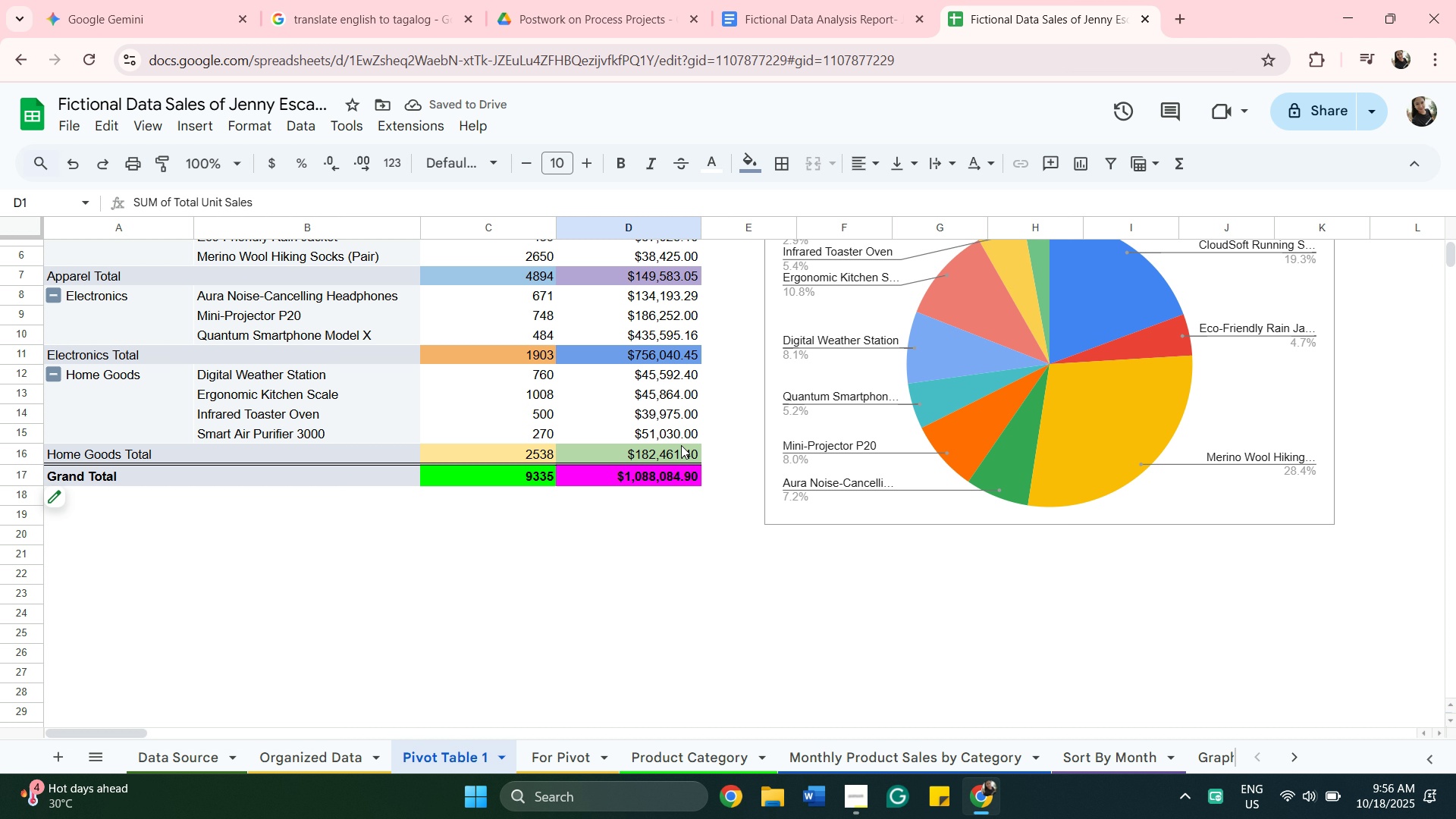 
scroll: coordinate [681, 445], scroll_direction: up, amount: 3.0
 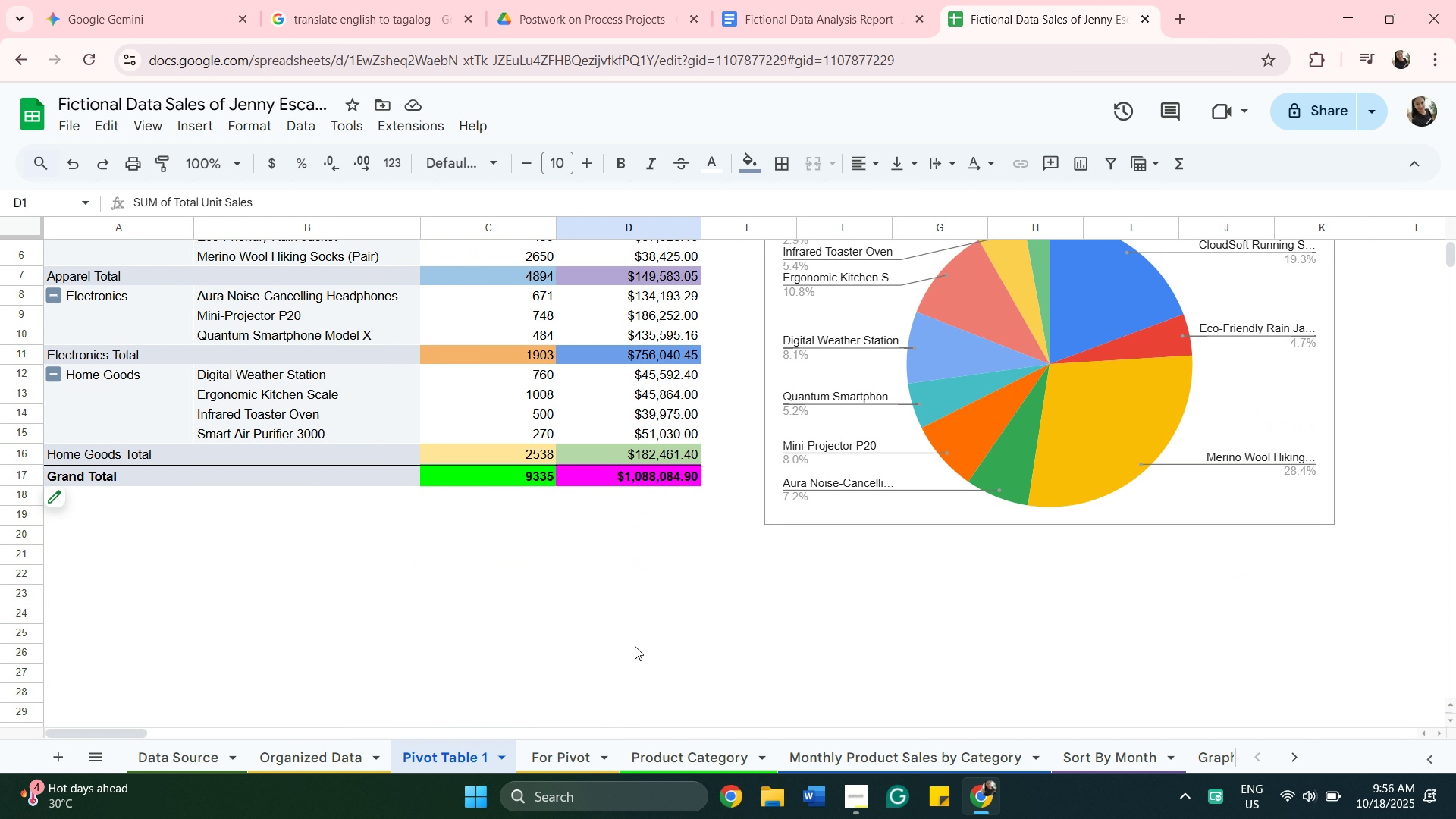 
scroll: coordinate [635, 646], scroll_direction: down, amount: 1.0
 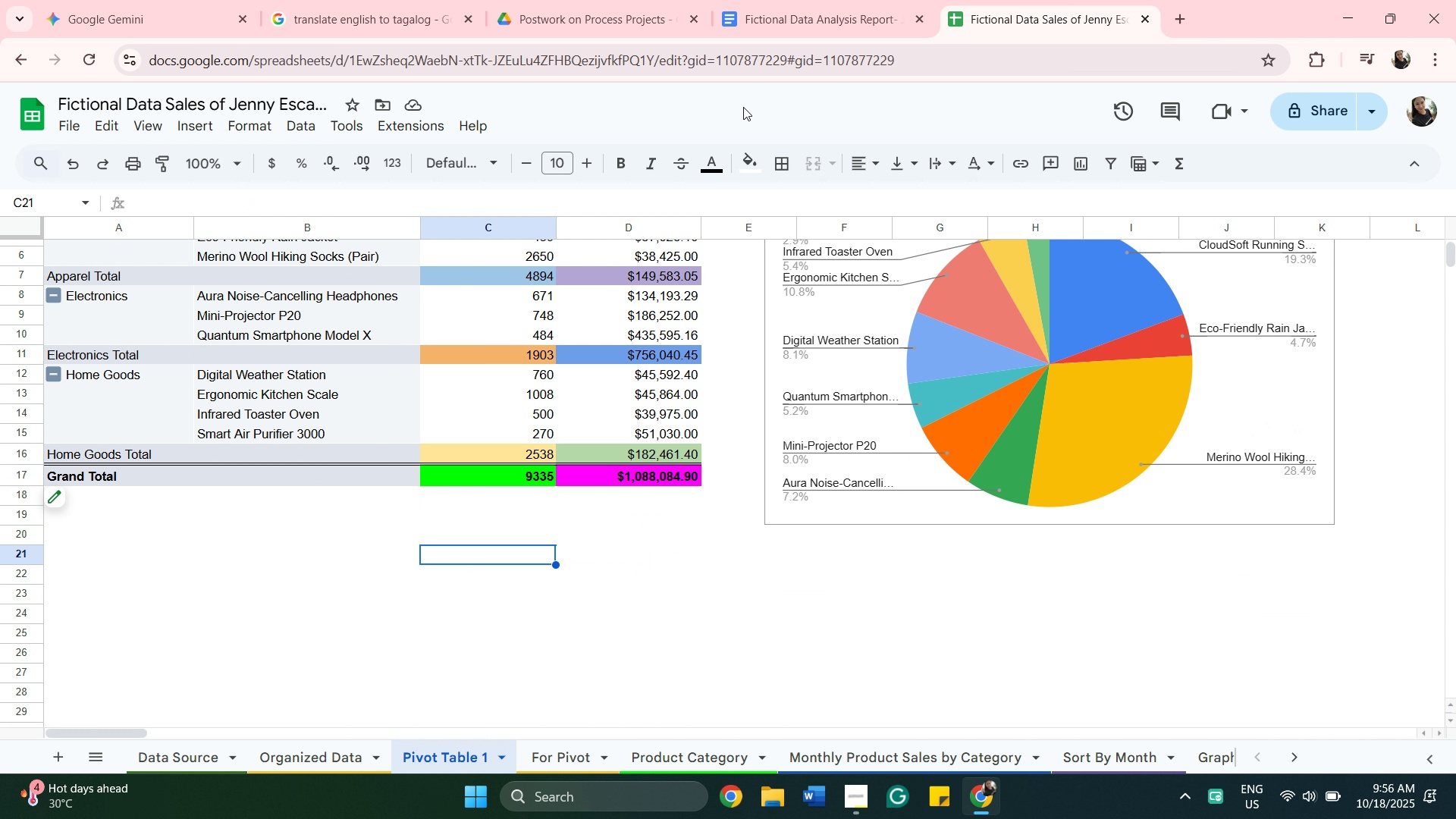 
scroll: coordinate [717, 546], scroll_direction: up, amount: 1.0
 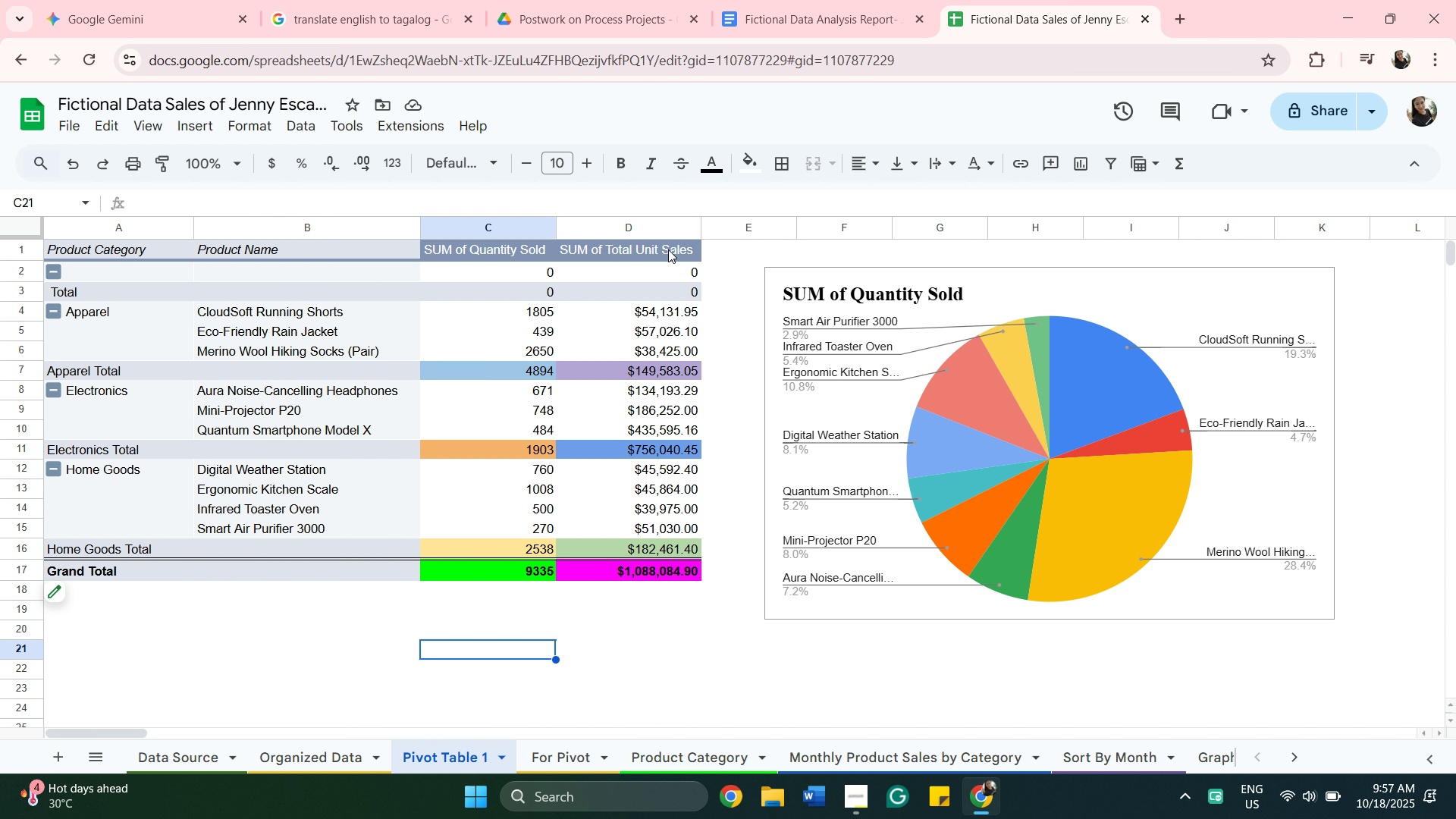 
right_click([668, 249])
 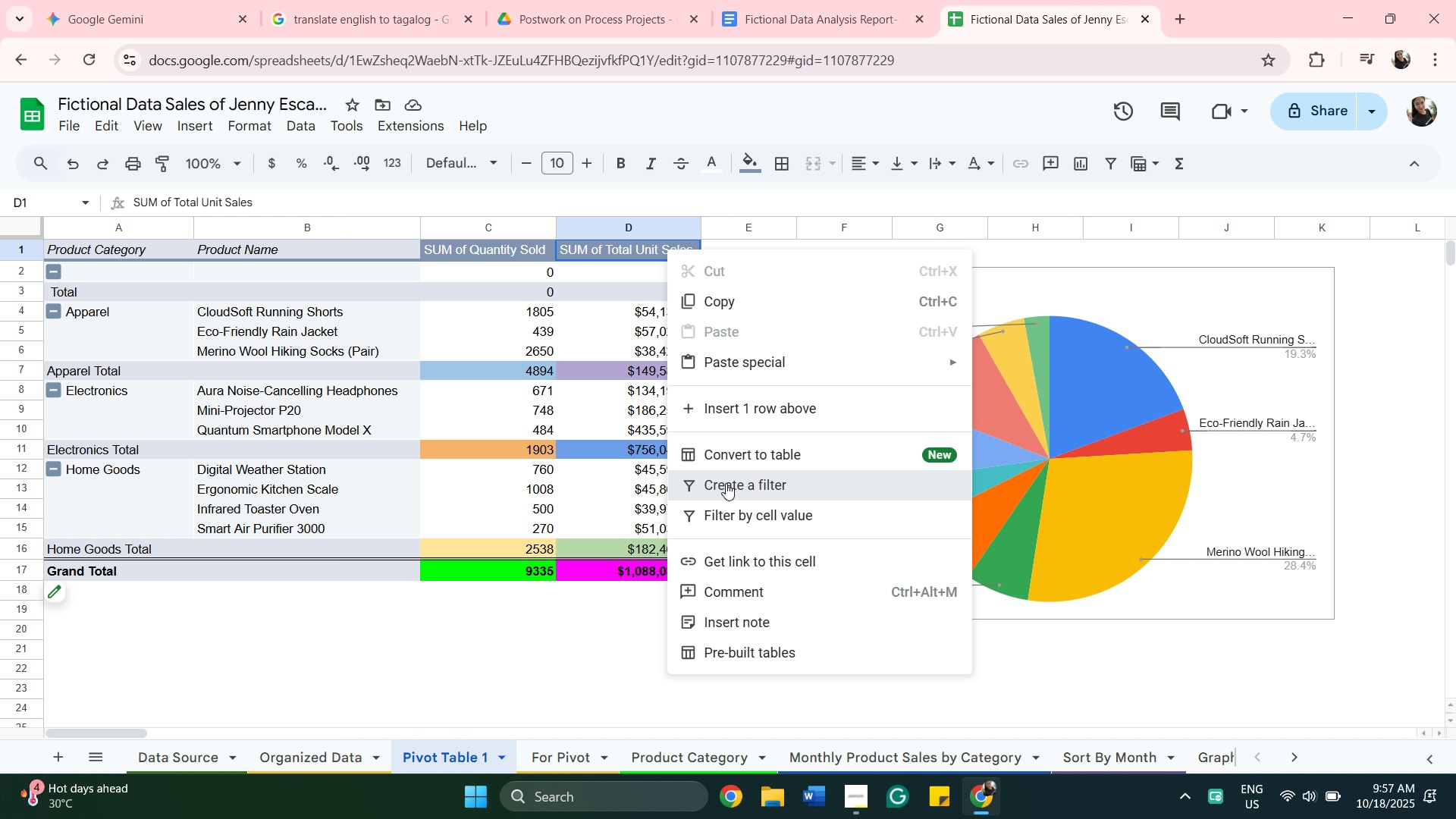 
wait(7.83)
 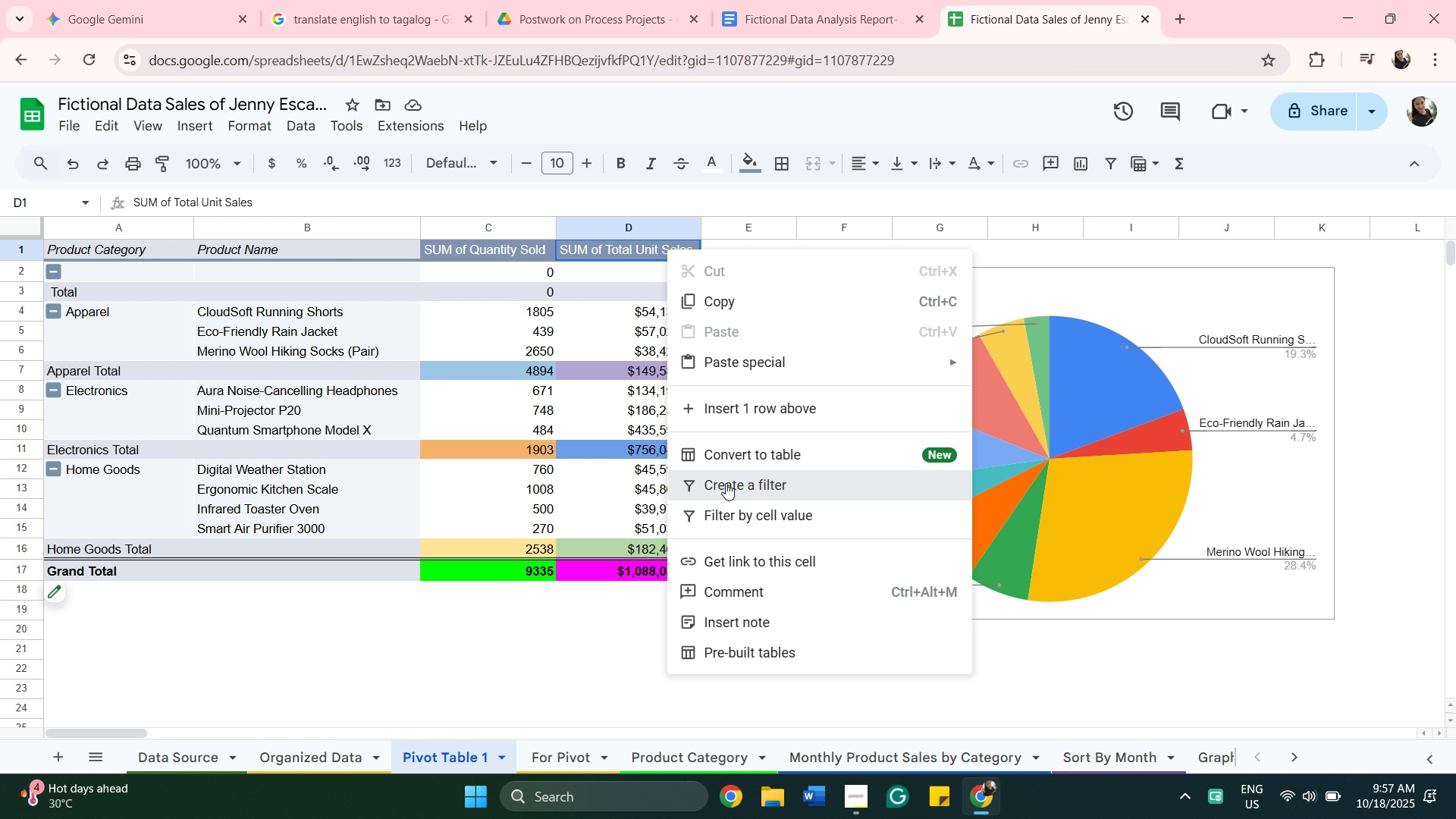 
left_click([726, 483])
 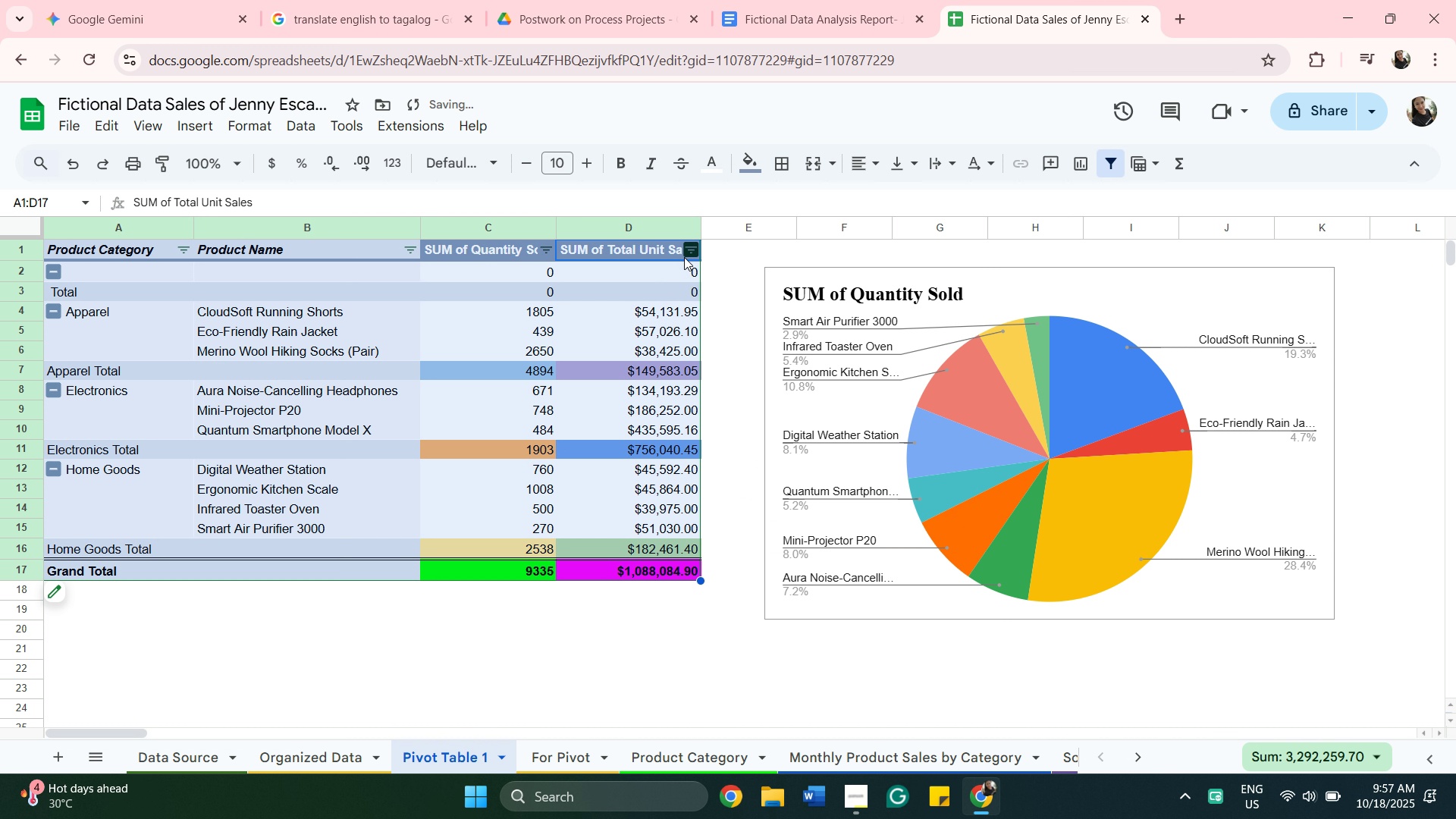 
left_click([686, 256])
 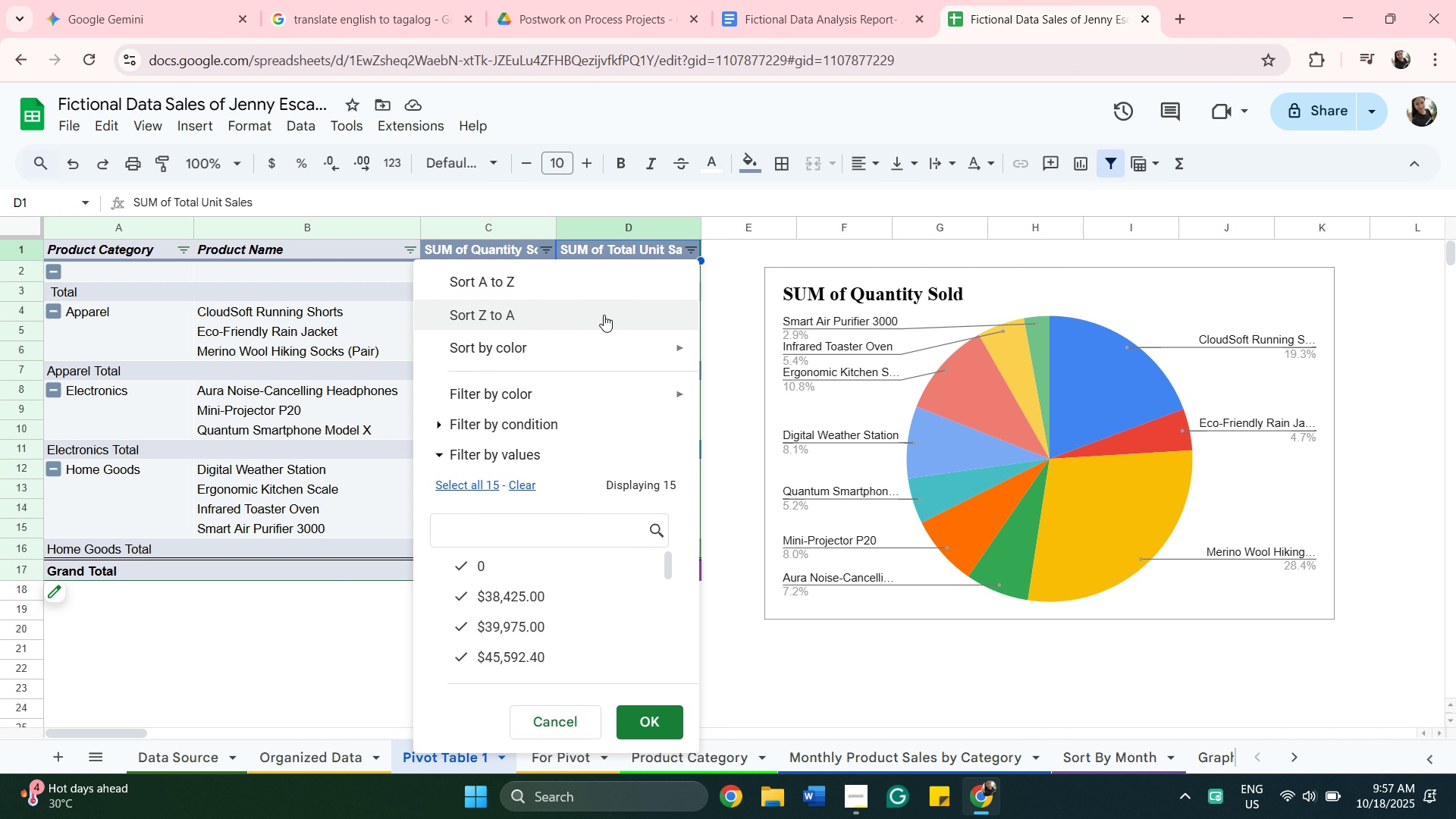 
wait(5.75)
 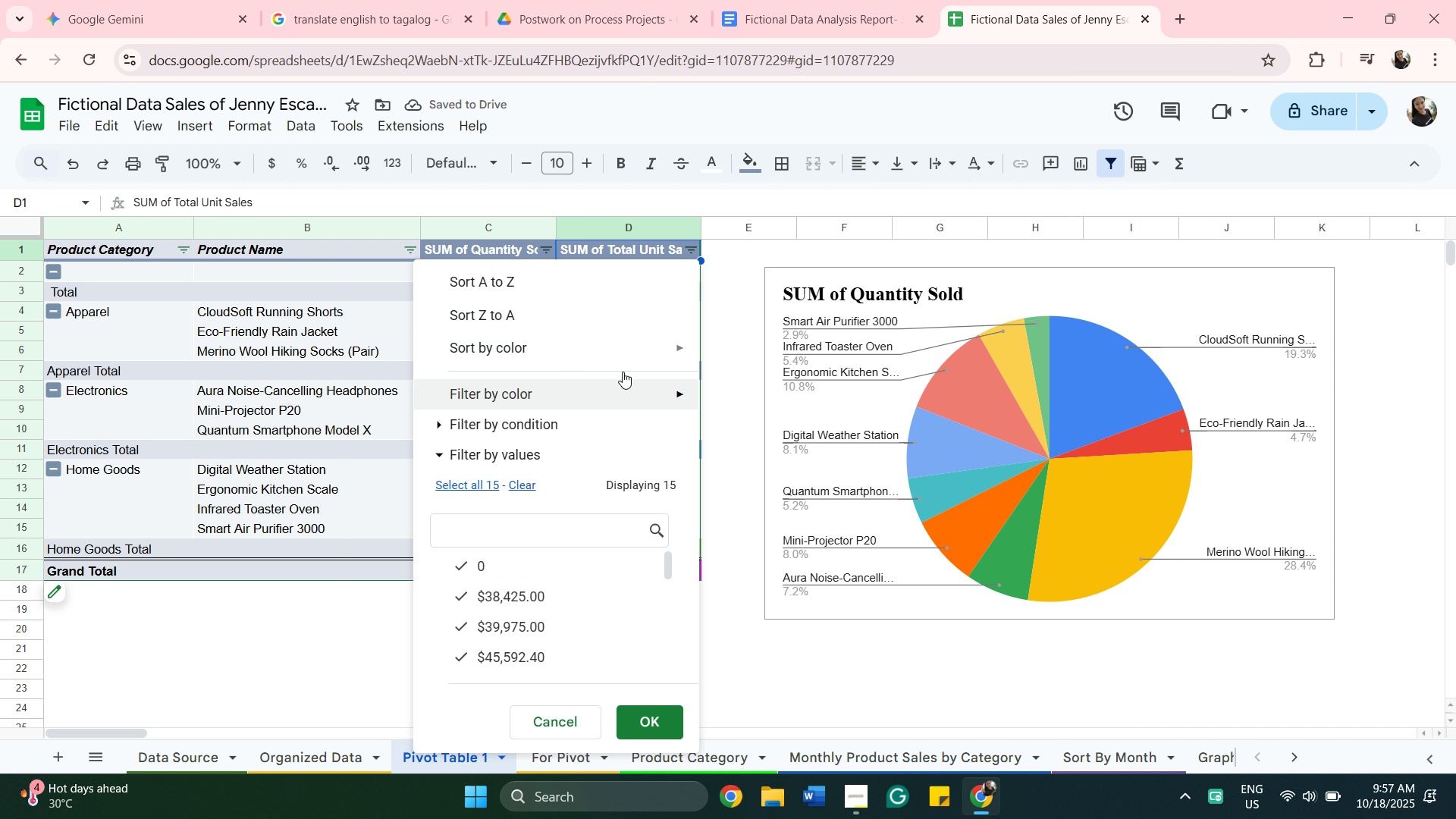 
left_click([609, 317])
 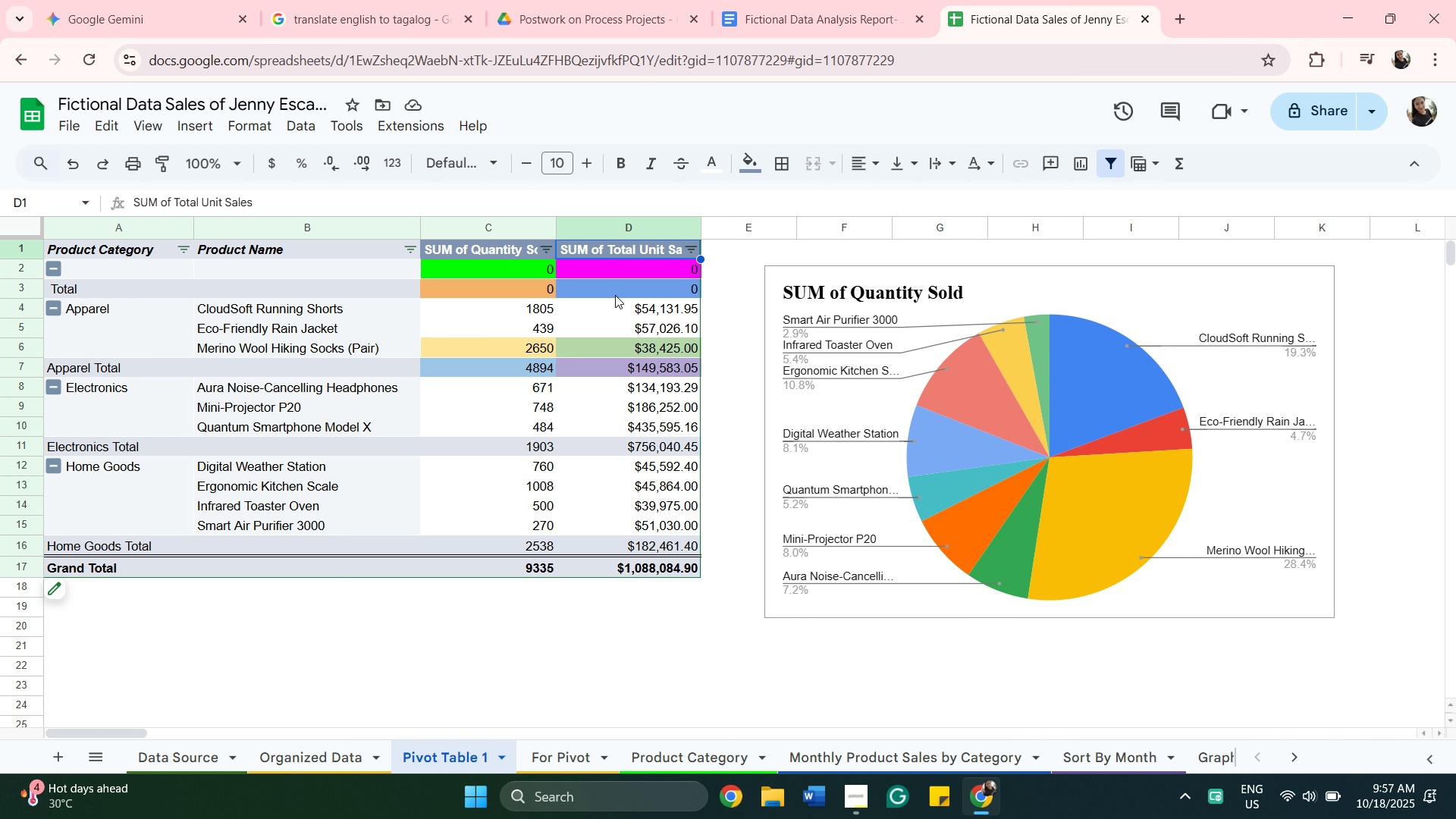 
wait(18.29)
 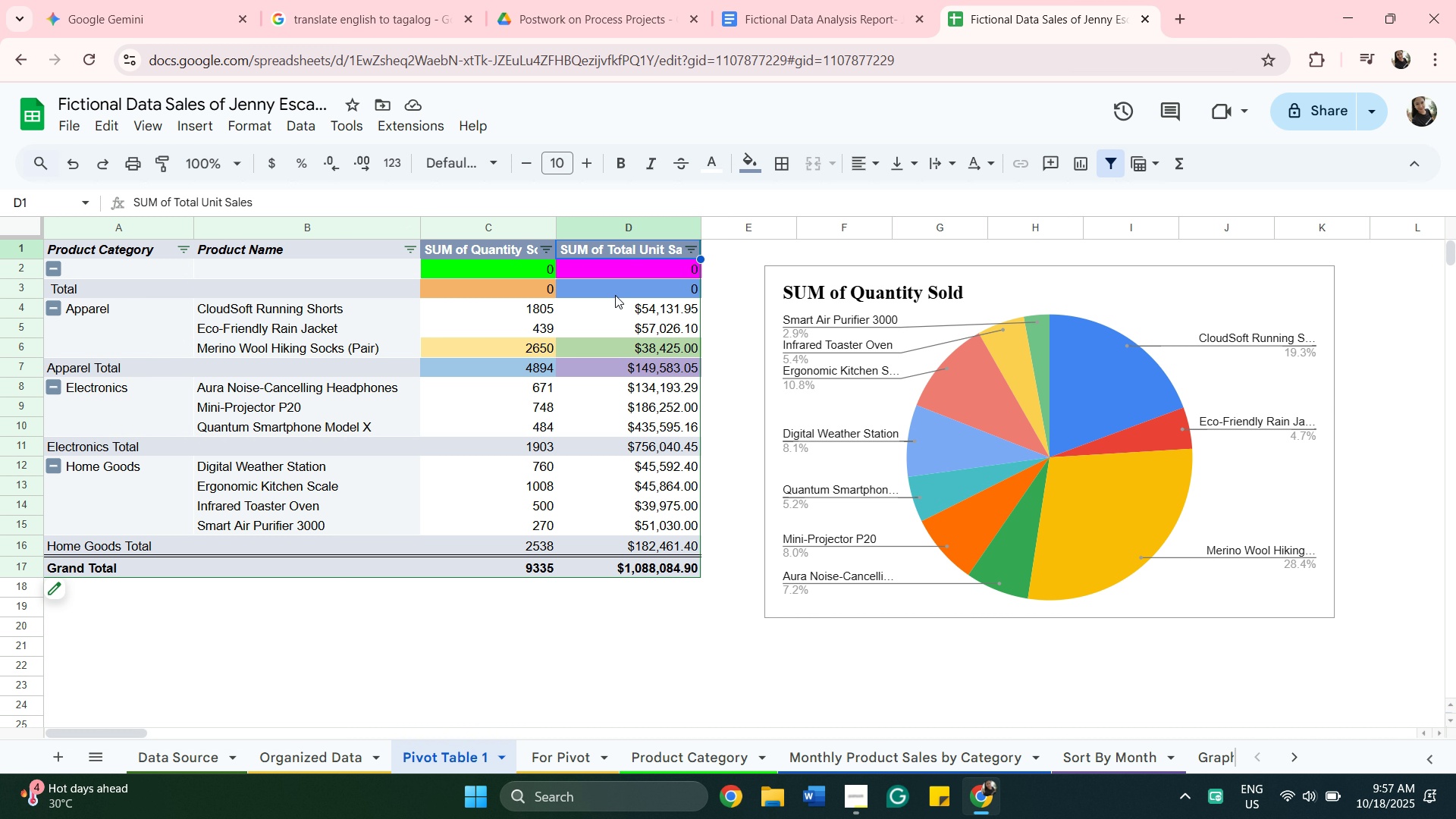 
left_click_drag(start_coordinate=[180, 297], to_coordinate=[216, 315])
 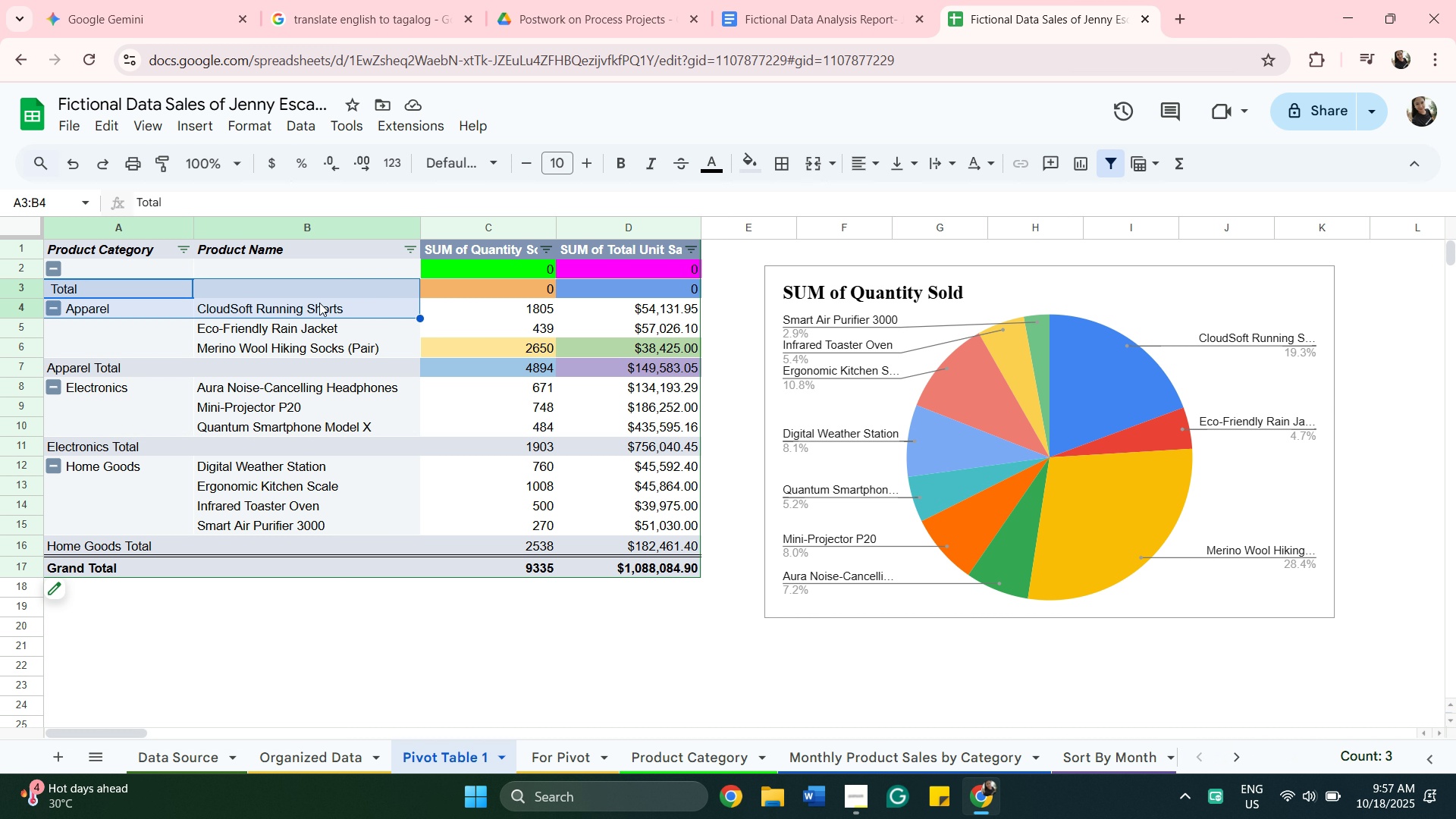 
left_click([319, 303])
 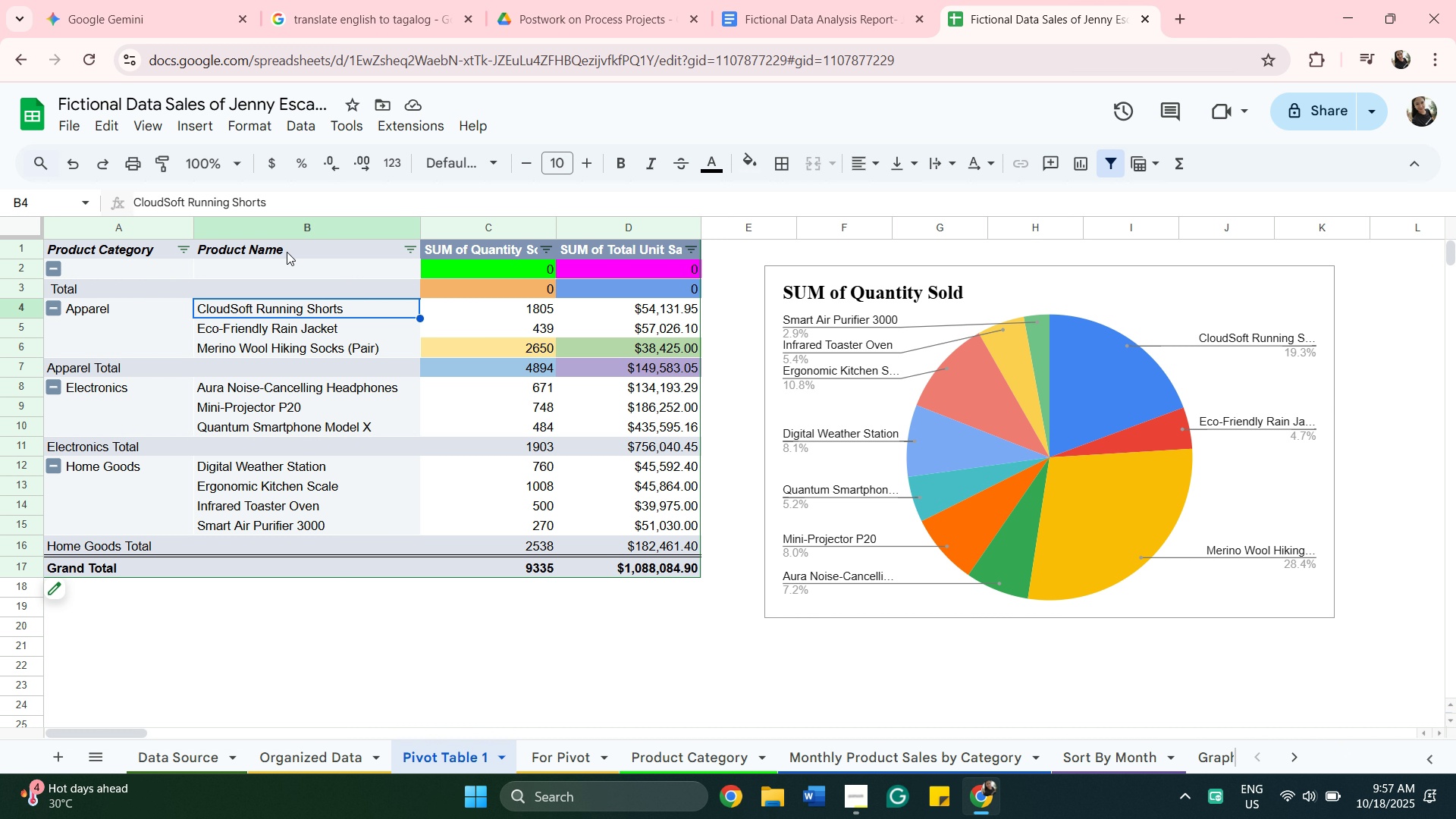 
wait(8.82)
 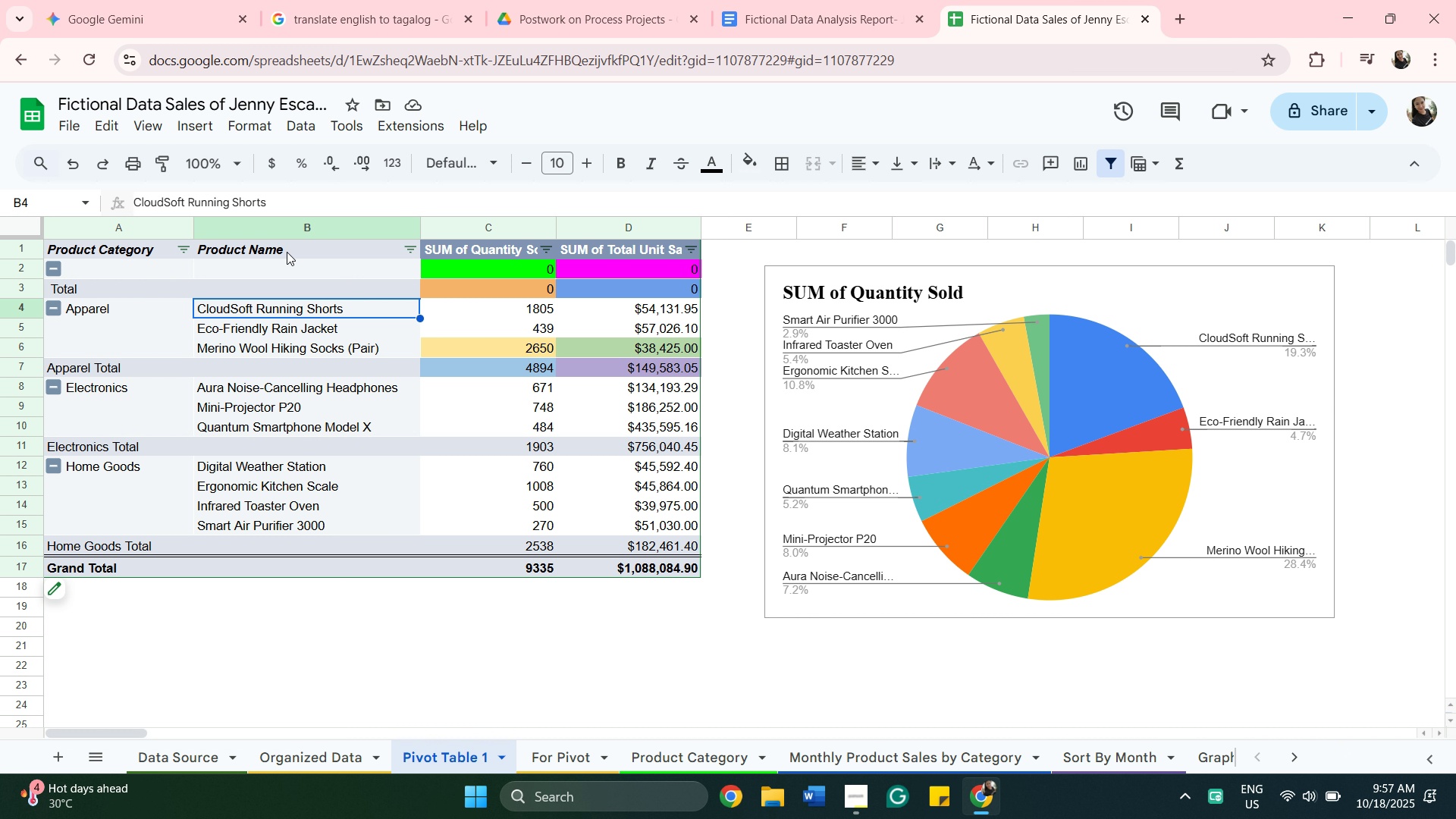 
hold_key(key=ShiftLeft, duration=0.31)
left_click([316, 523])
 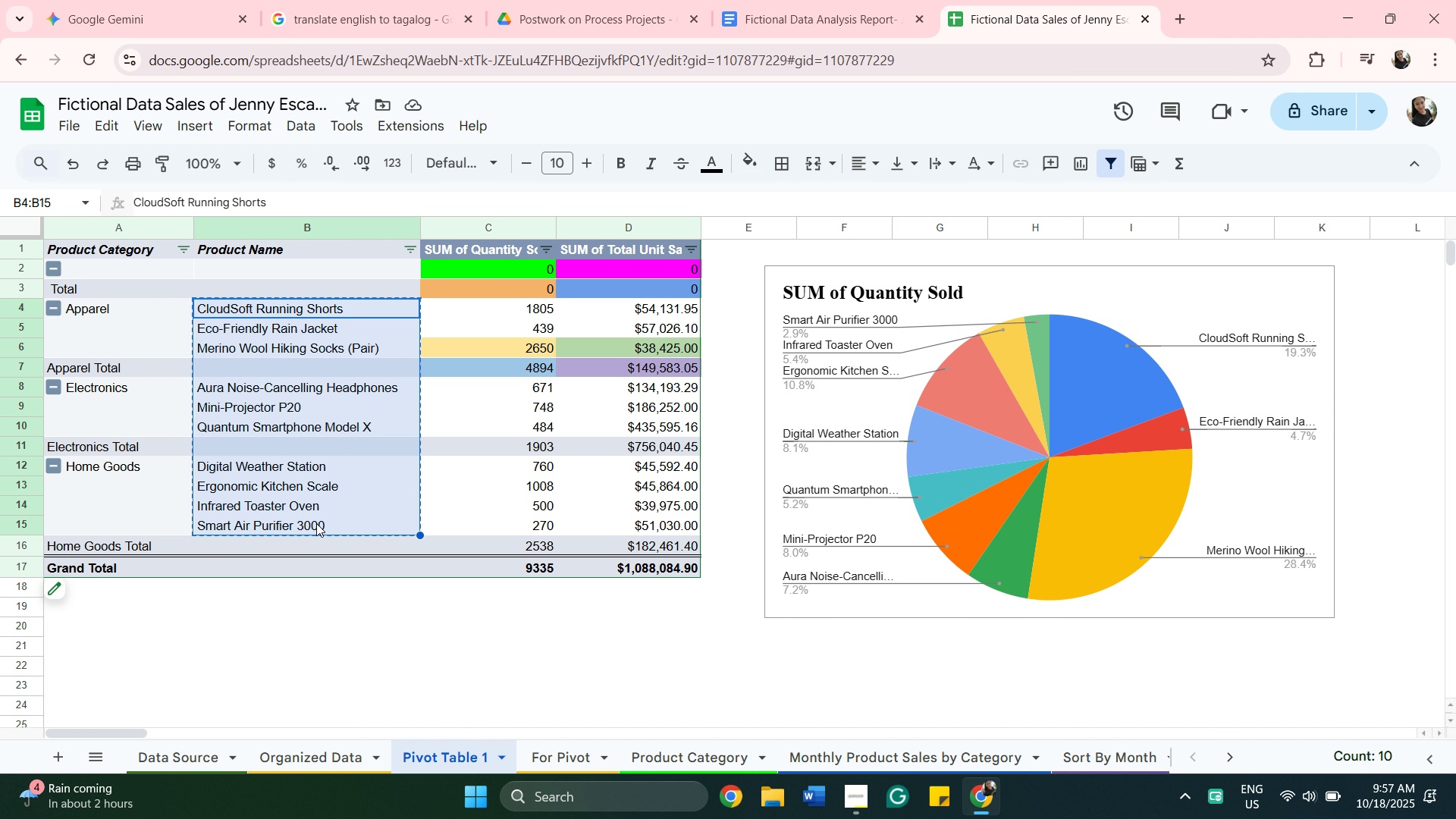 
key(Control+C)
 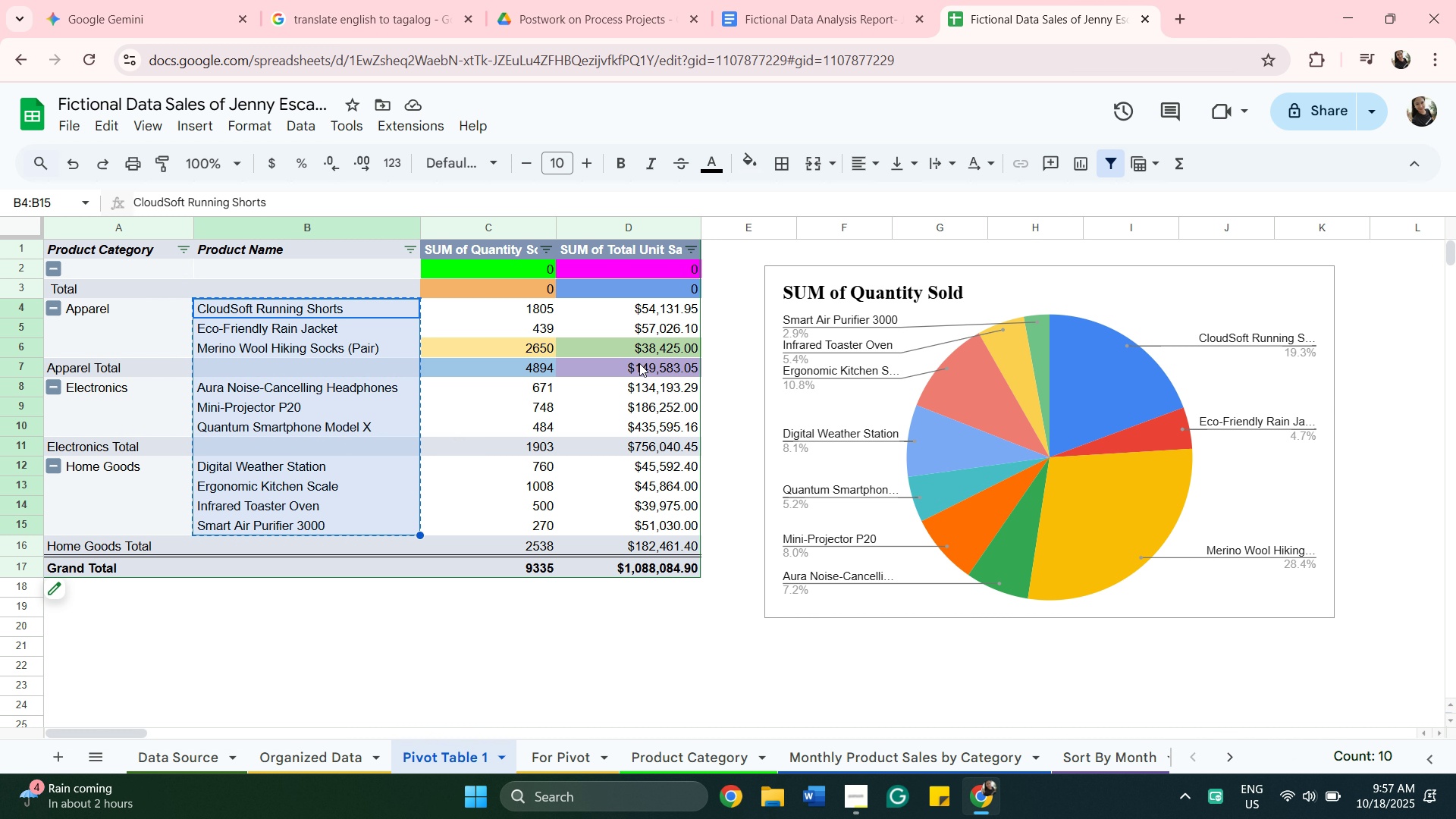 
scroll: coordinate [489, 634], scroll_direction: down, amount: 2.0
 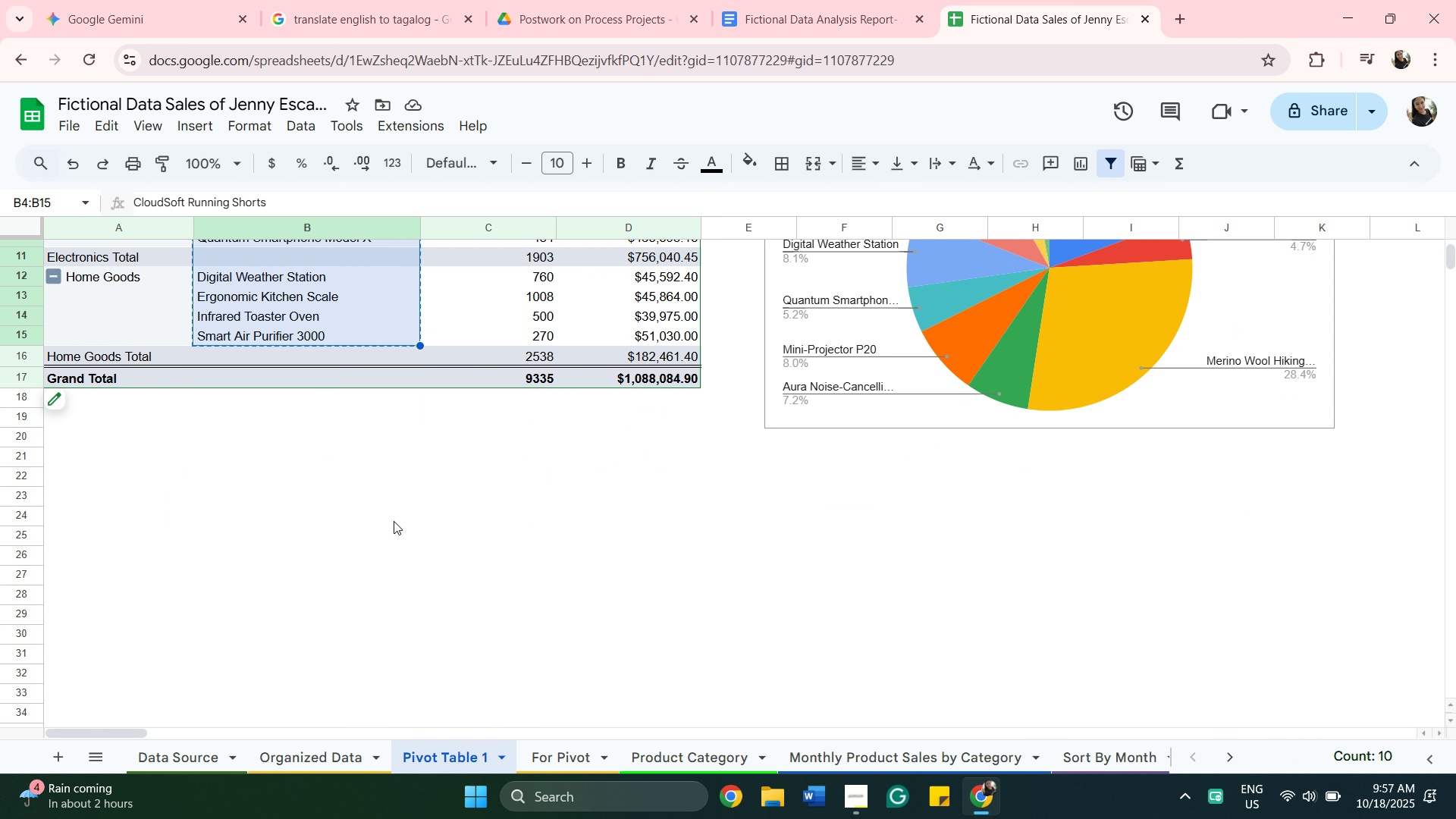 
left_click([394, 519])
 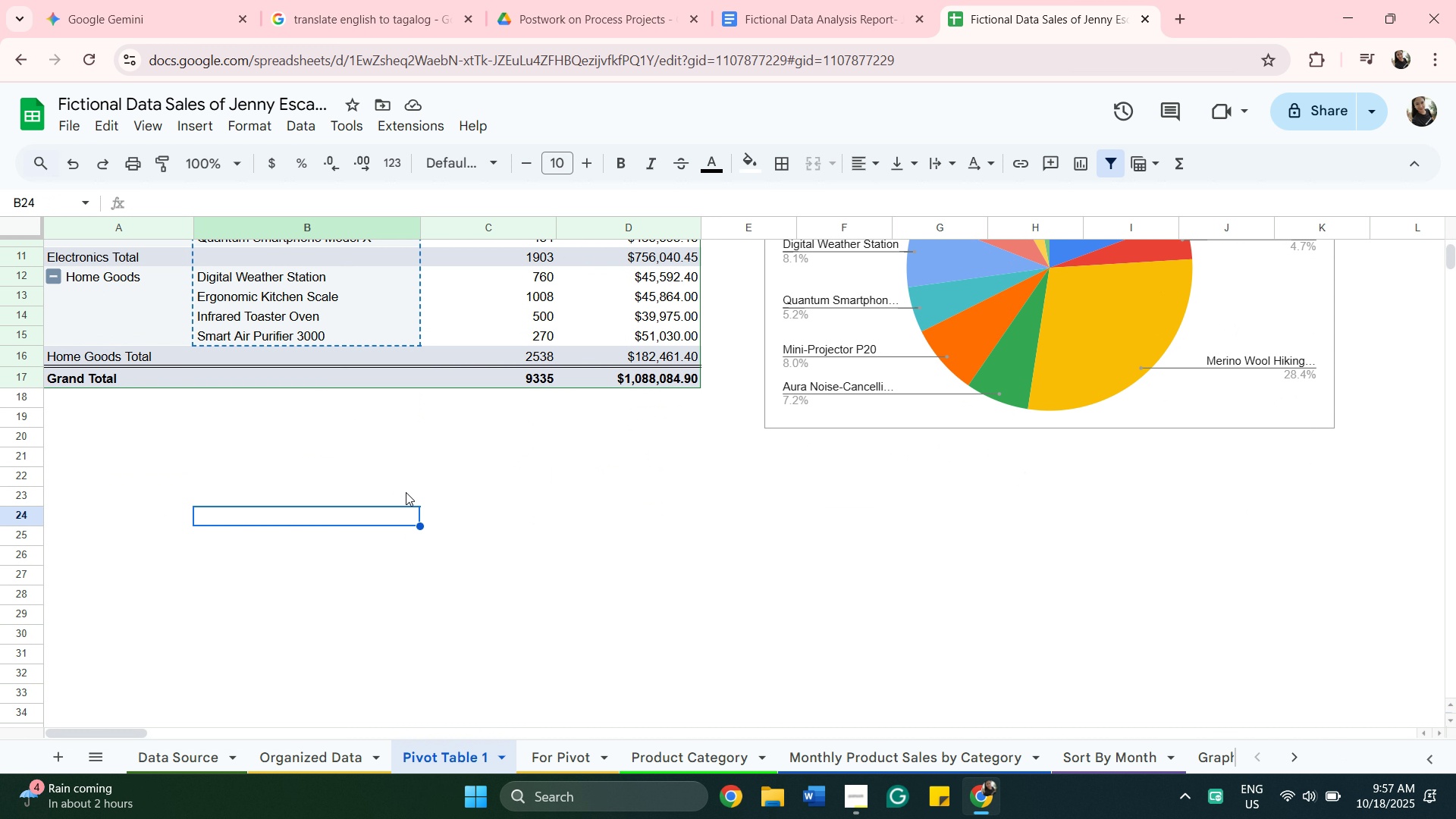 
left_click([409, 492])
 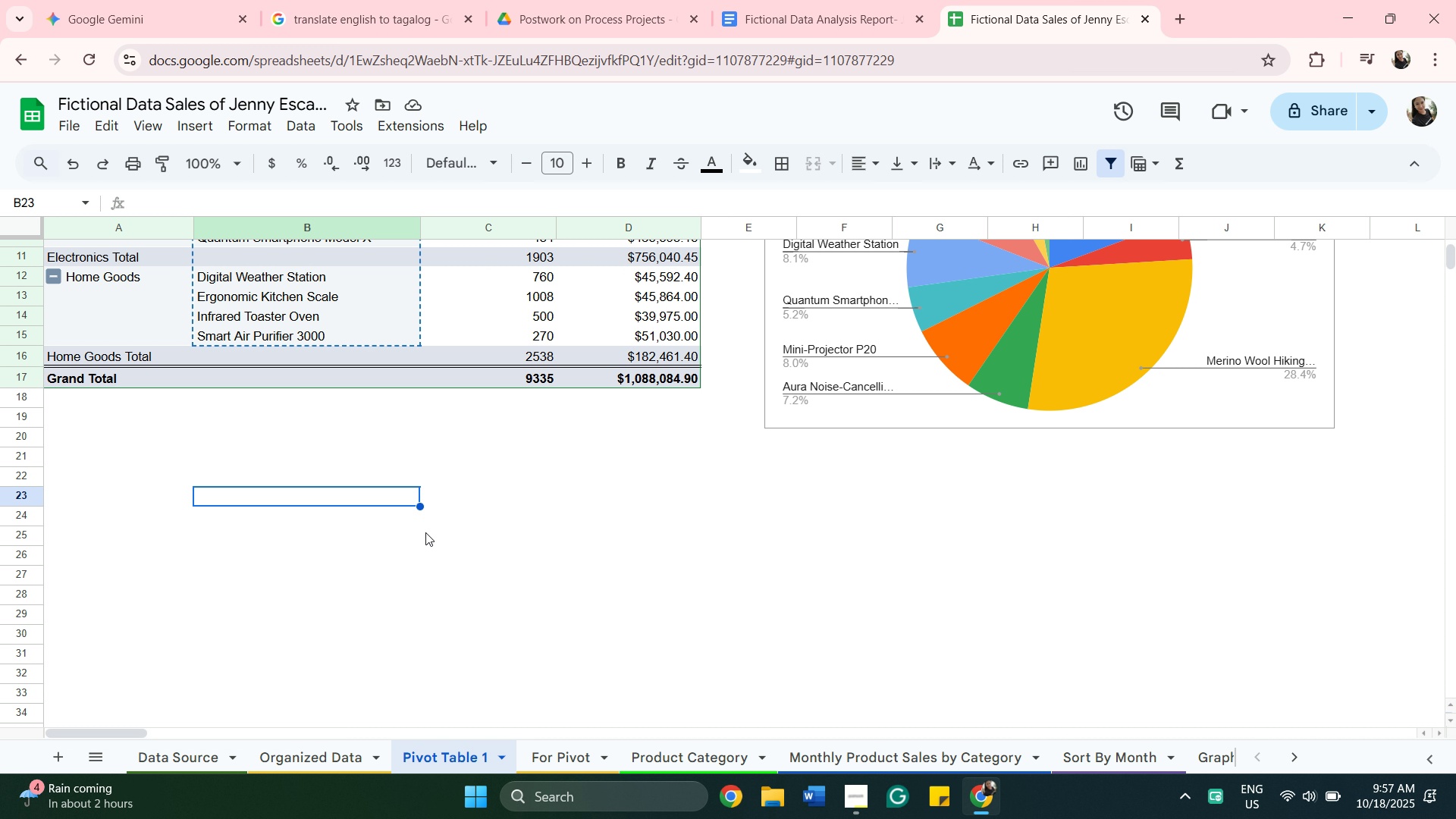 
key(Control+V)
 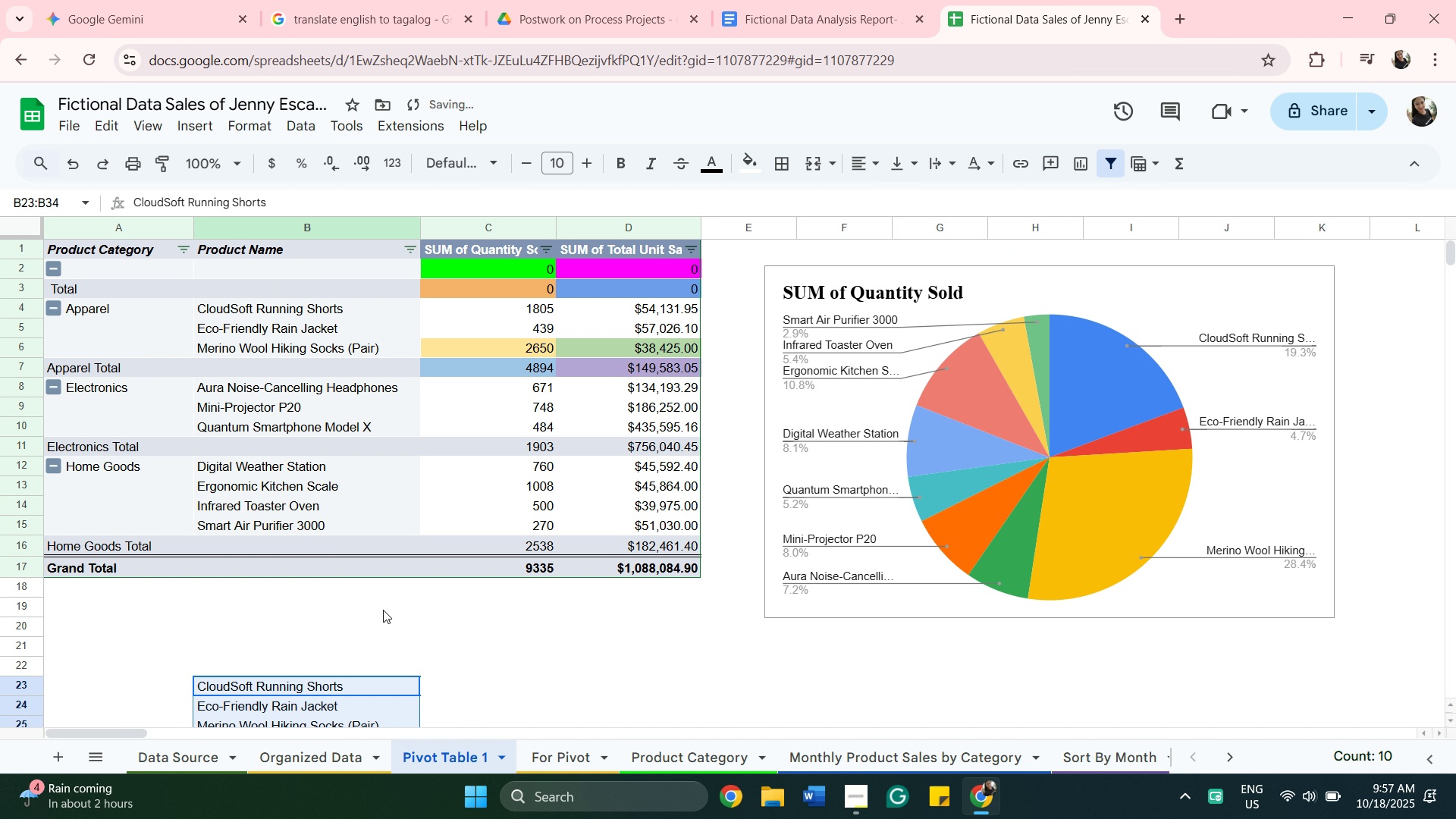 
scroll: coordinate [399, 588], scroll_direction: up, amount: 5.0
 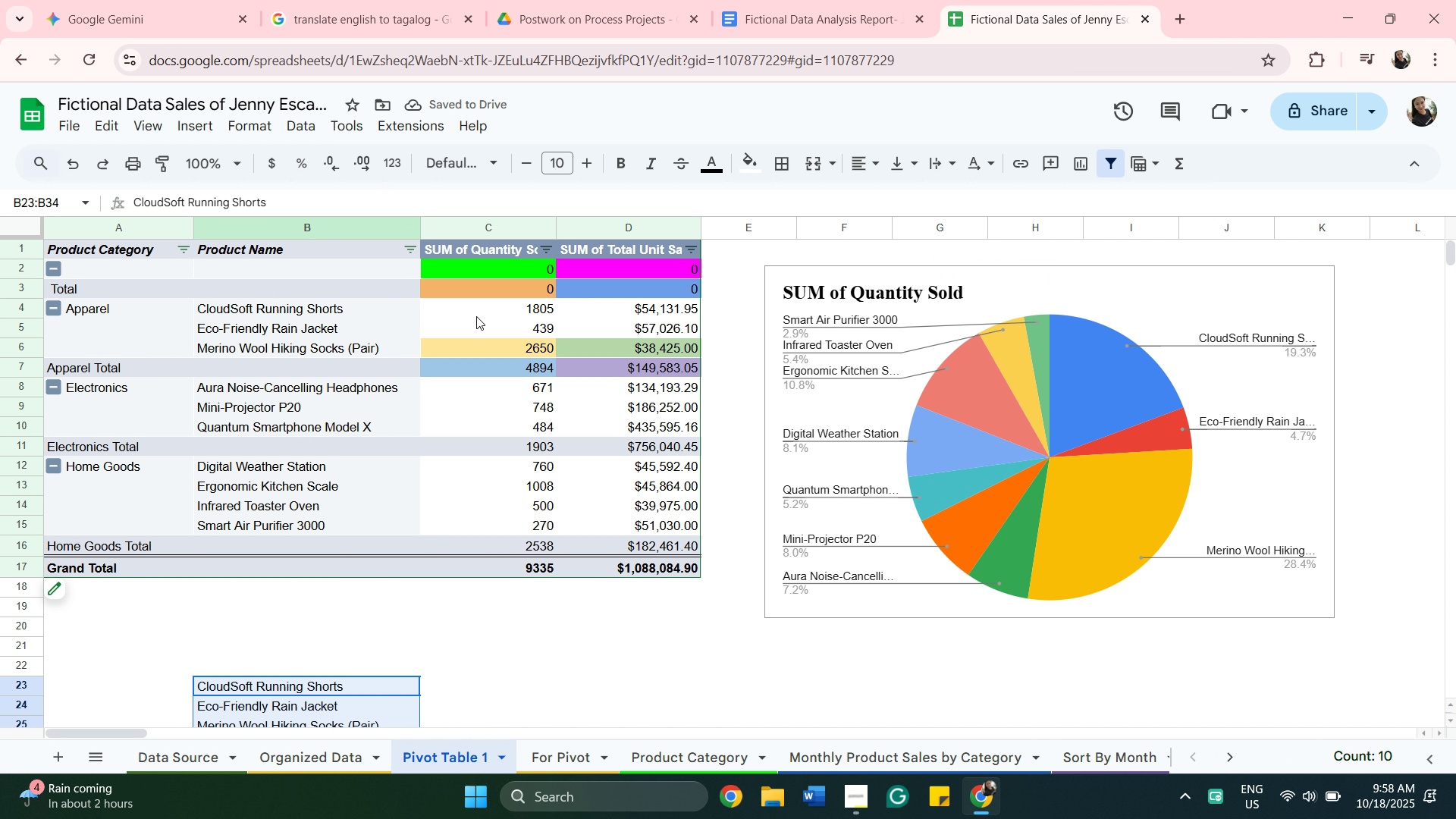 
left_click([476, 316])
 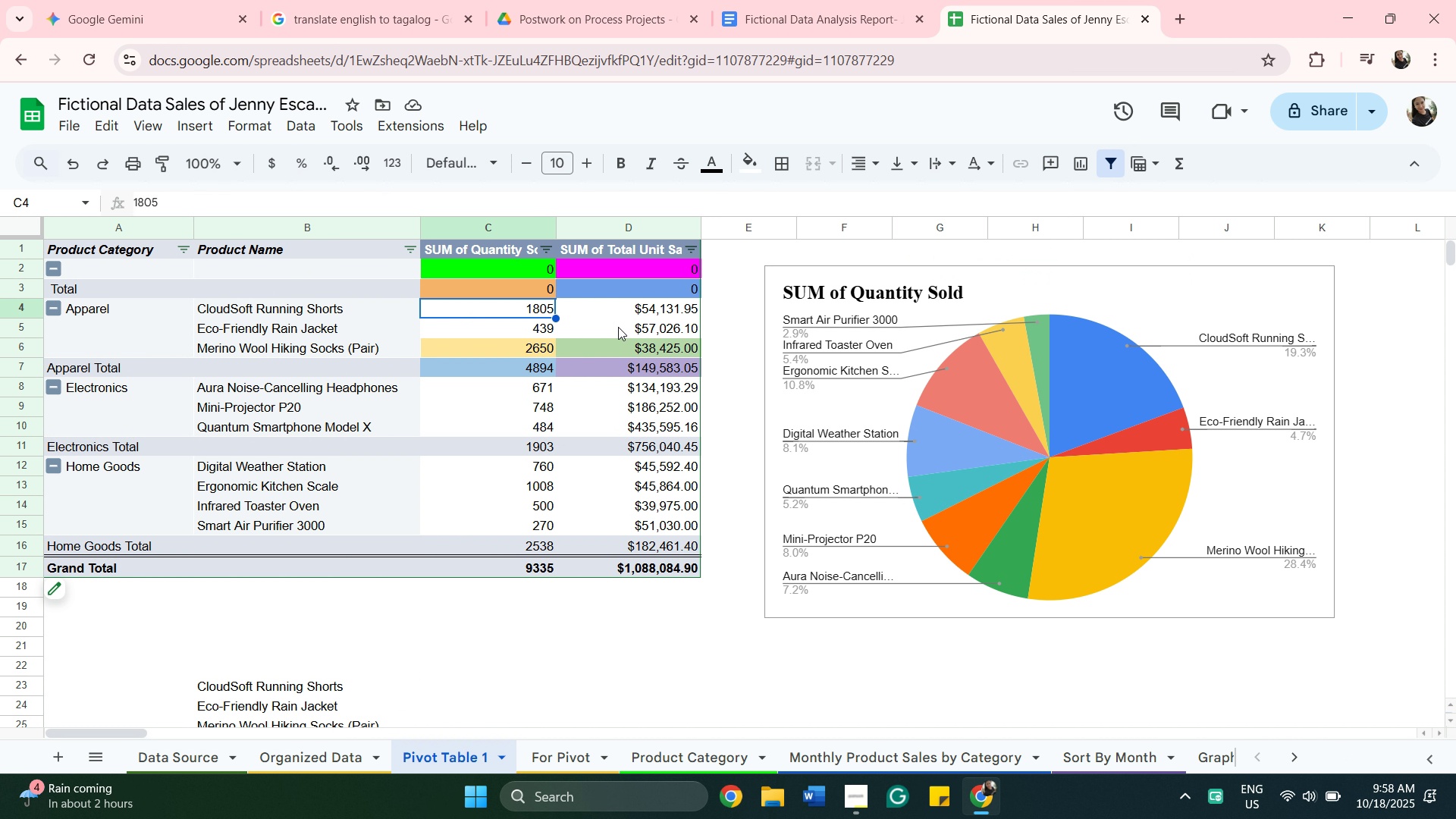 
left_click([613, 311])
 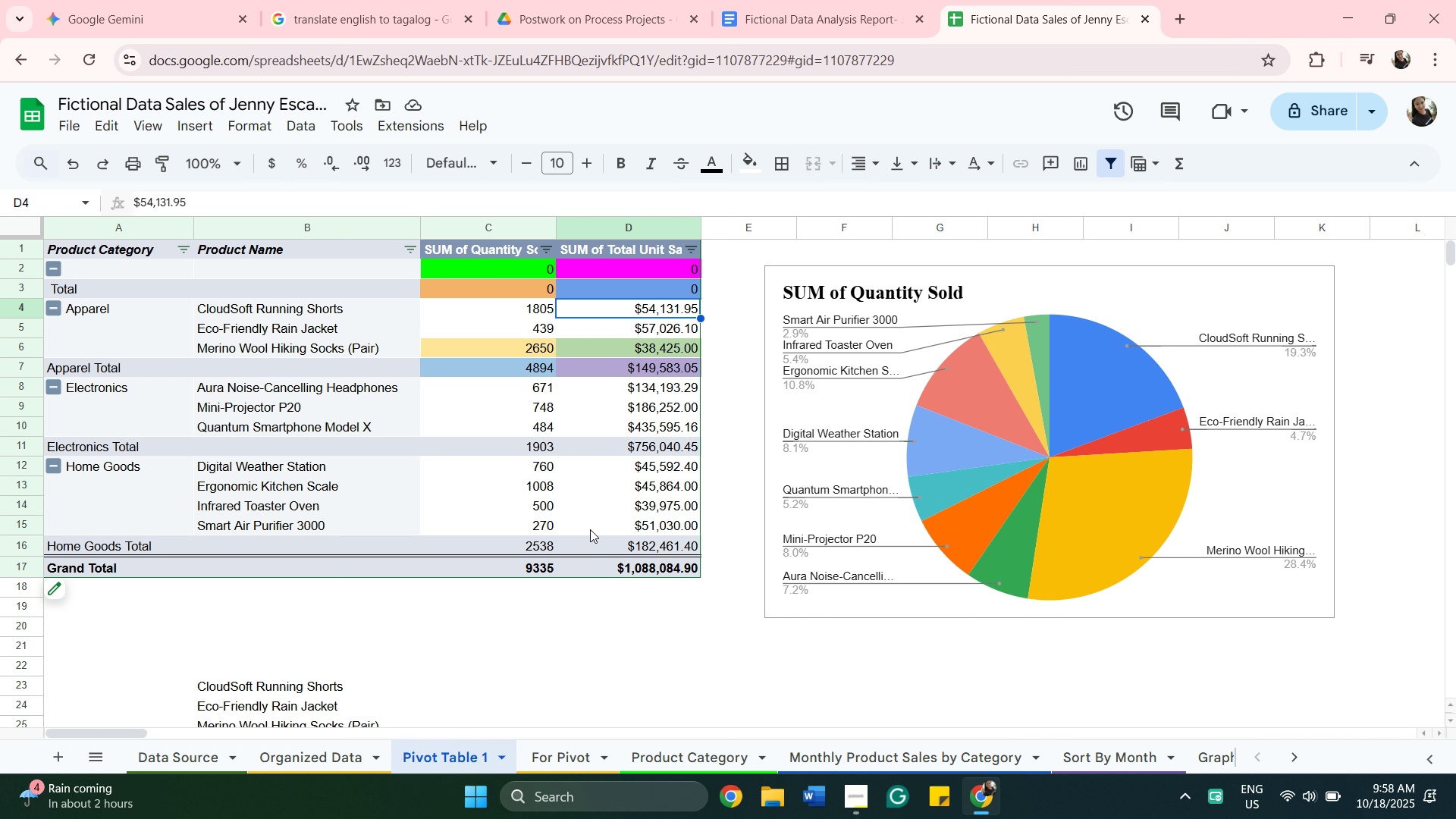 
wait(8.97)
 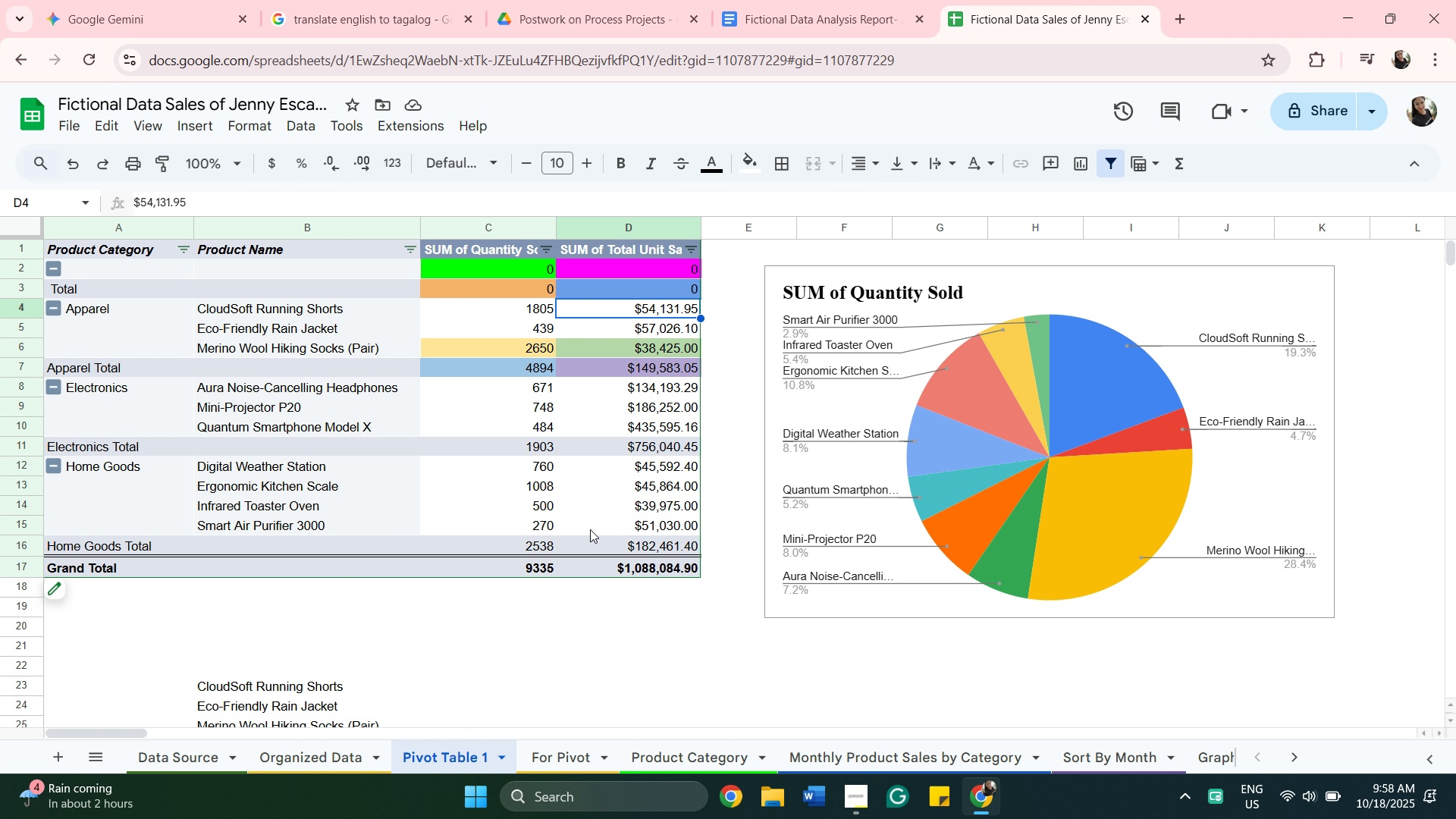 
key(Shift+ShiftLeft)
 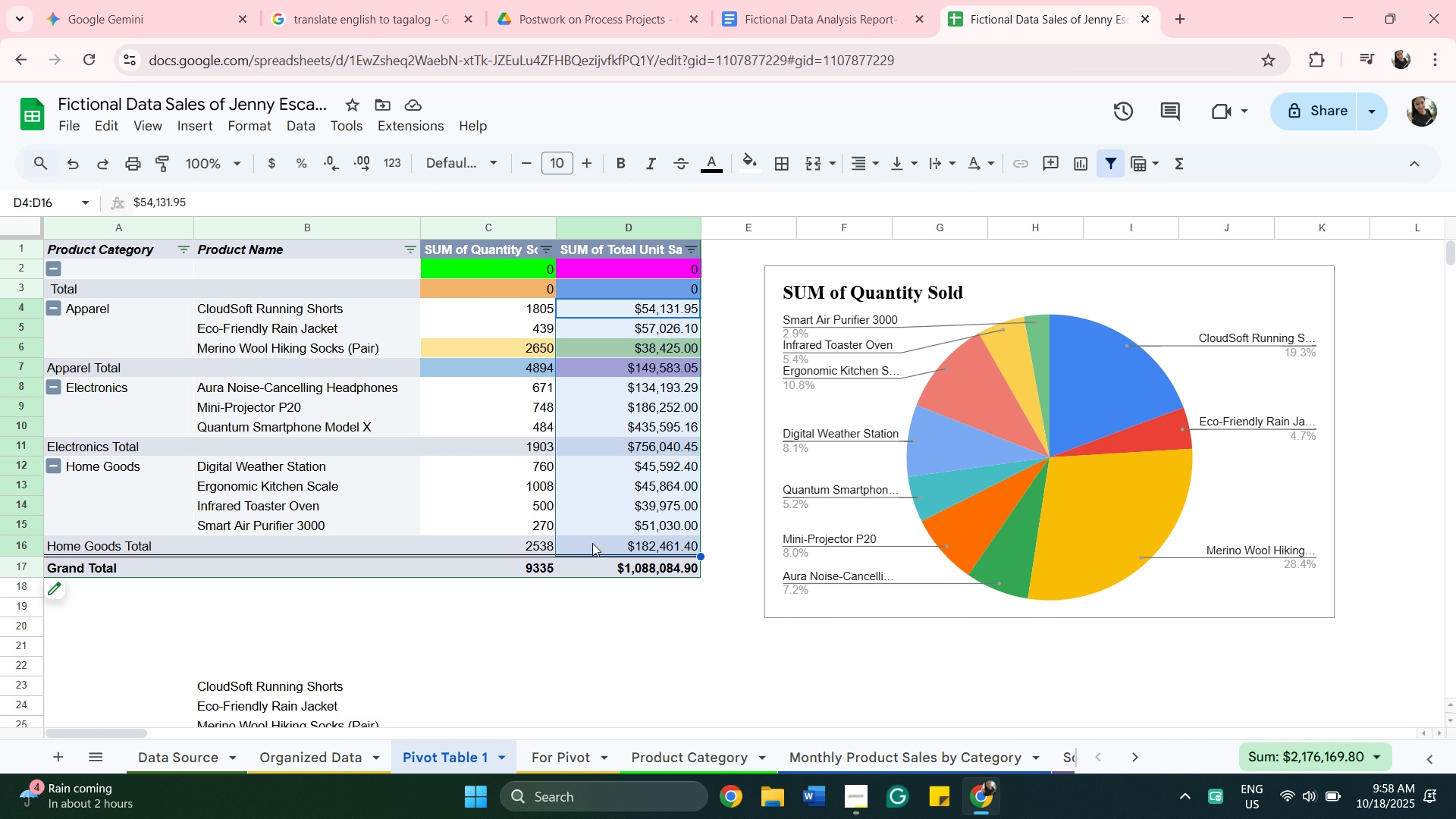 
left_click([592, 543])
 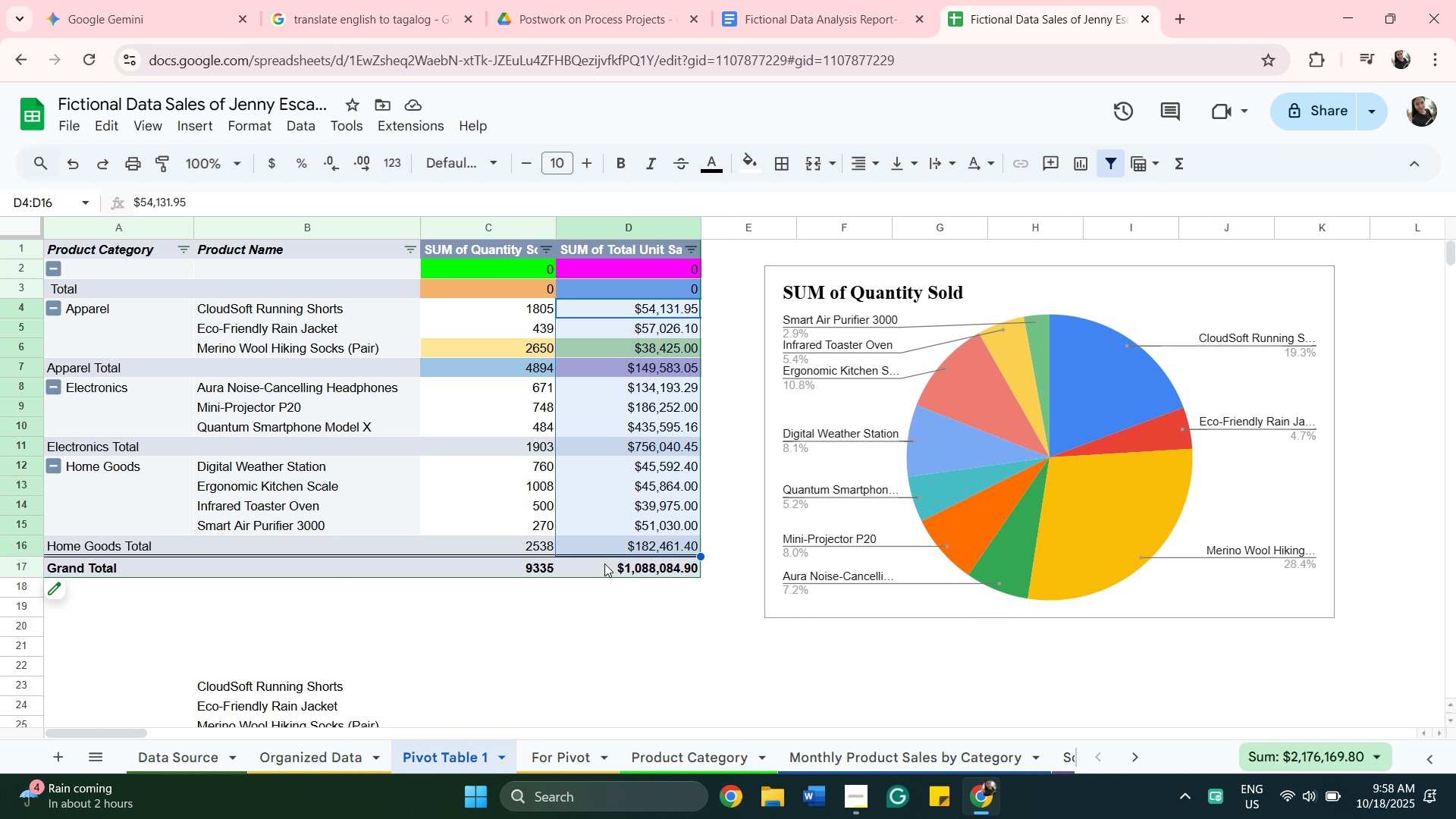 
scroll: coordinate [595, 566], scroll_direction: down, amount: 2.0
 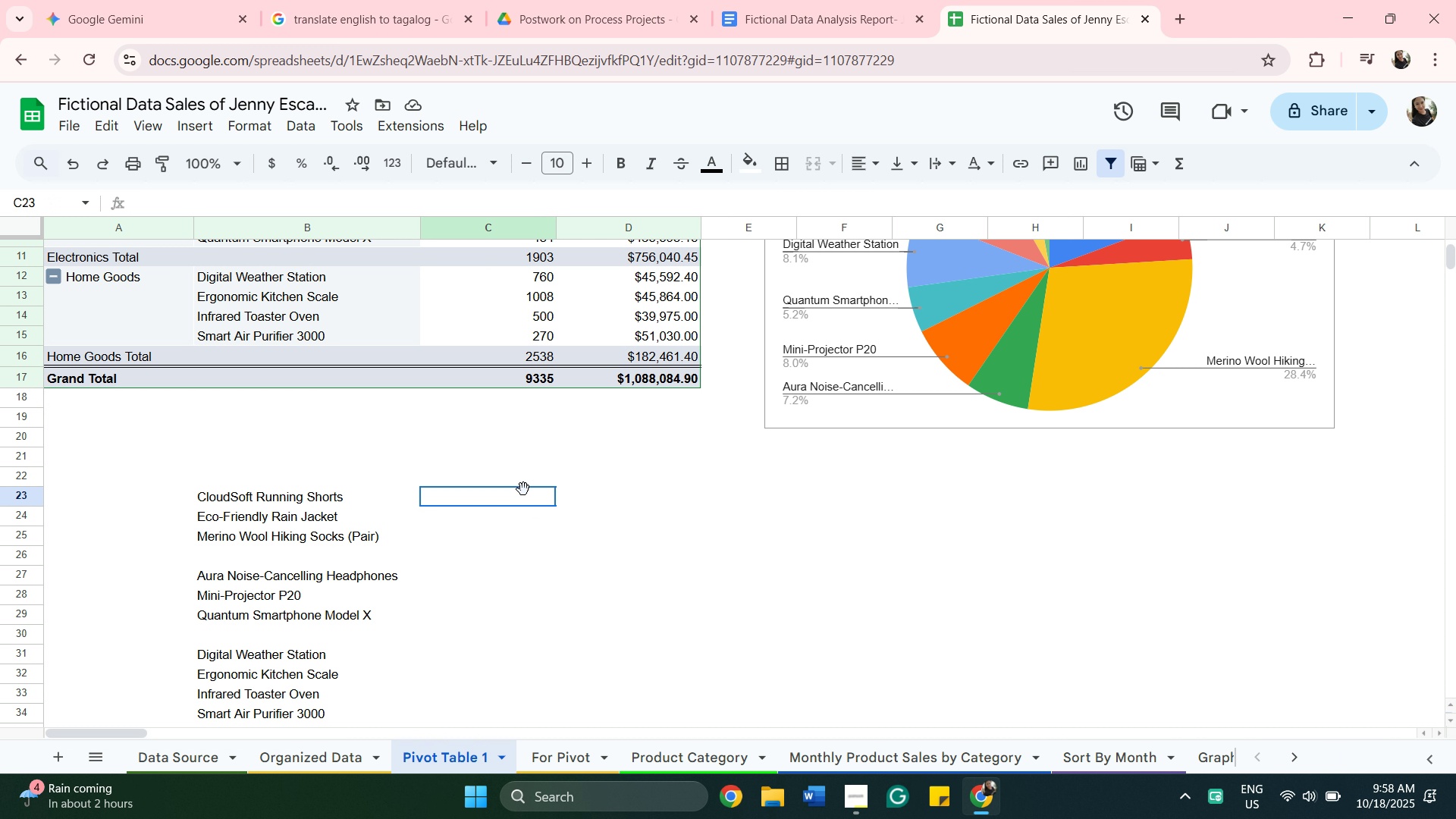 
key(Control+V)
 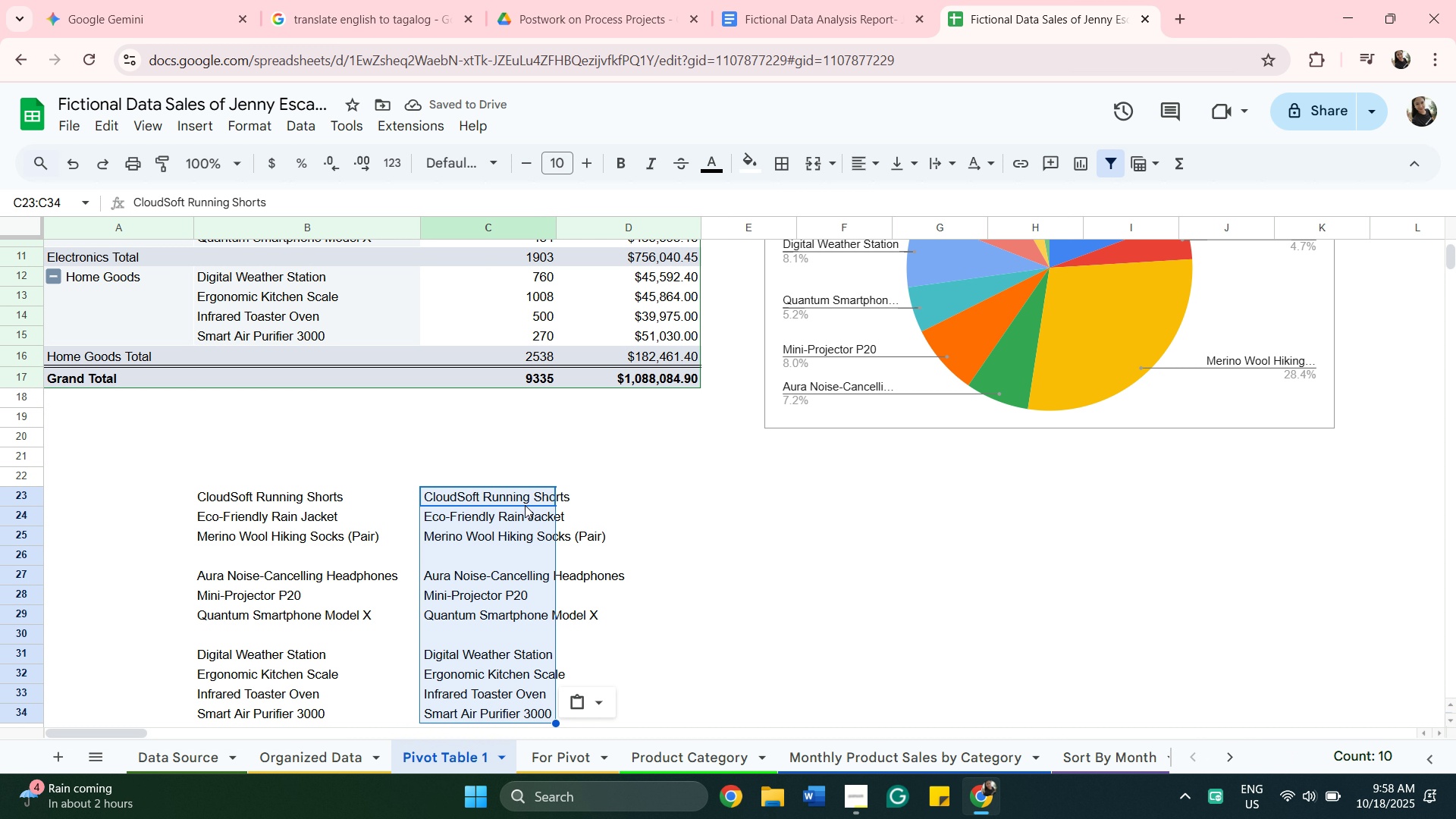 
key(Shift+ShiftLeft)
 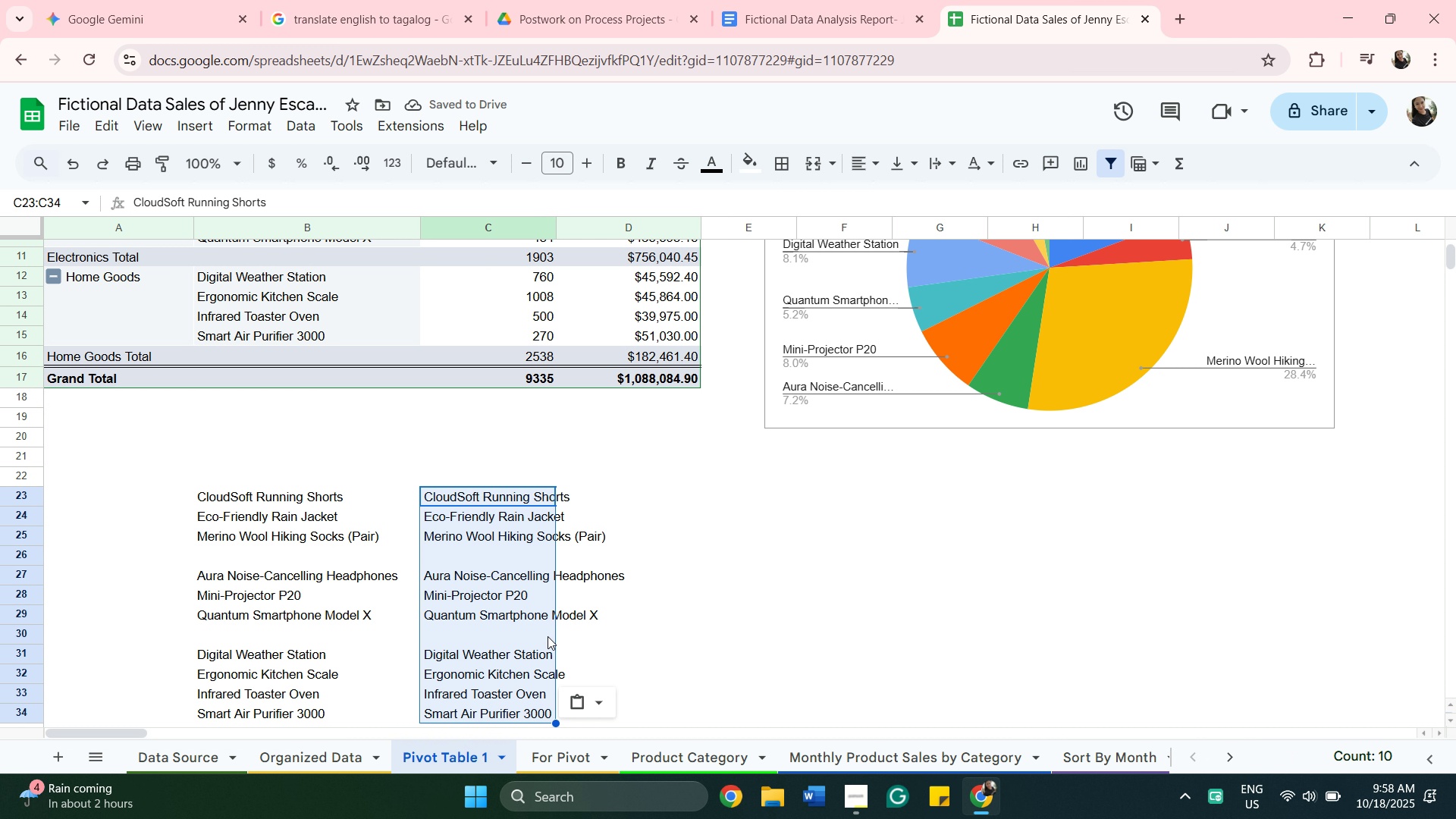 
scroll: coordinate [551, 654], scroll_direction: up, amount: 3.0
 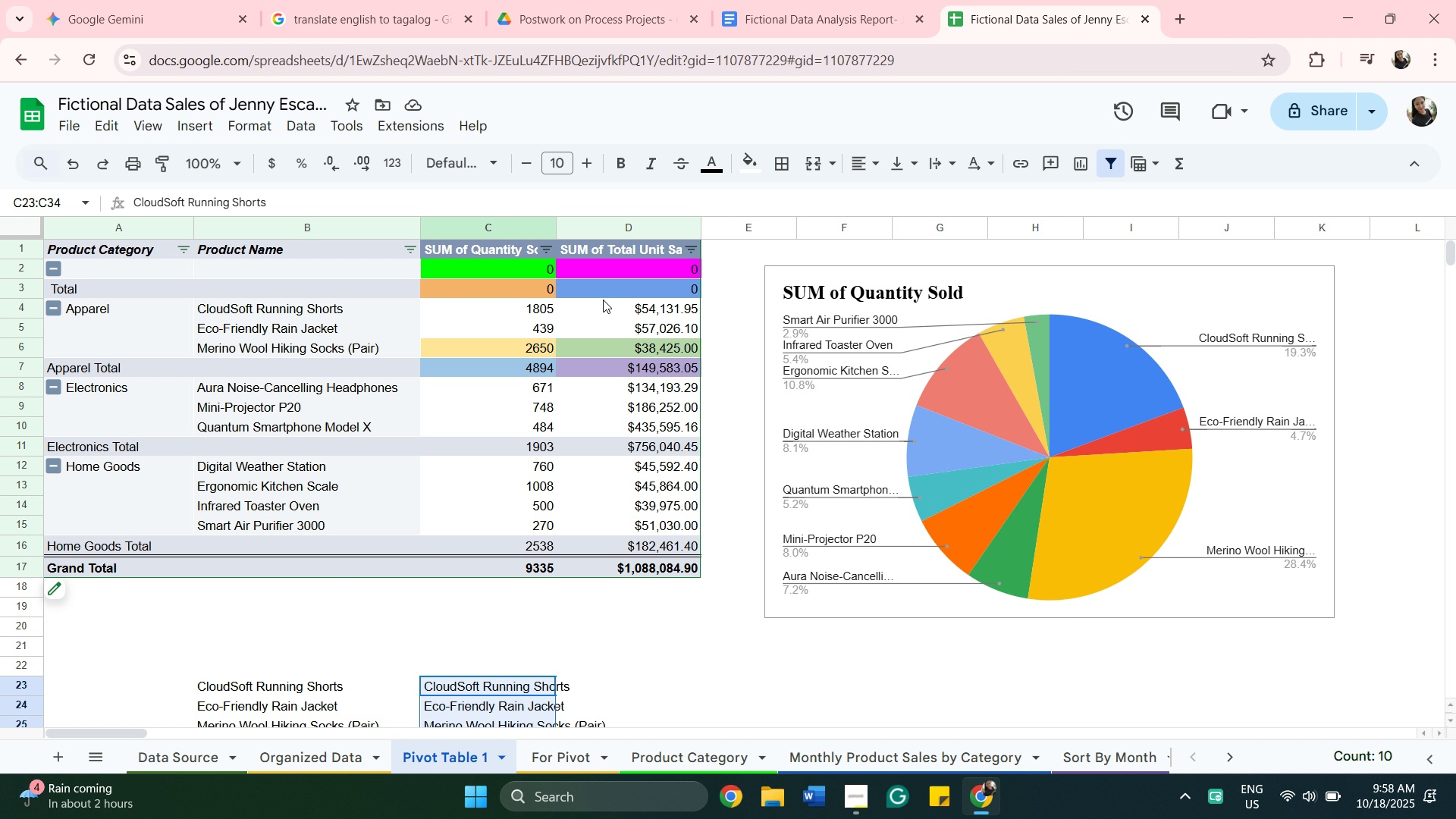 
left_click([601, 300])
 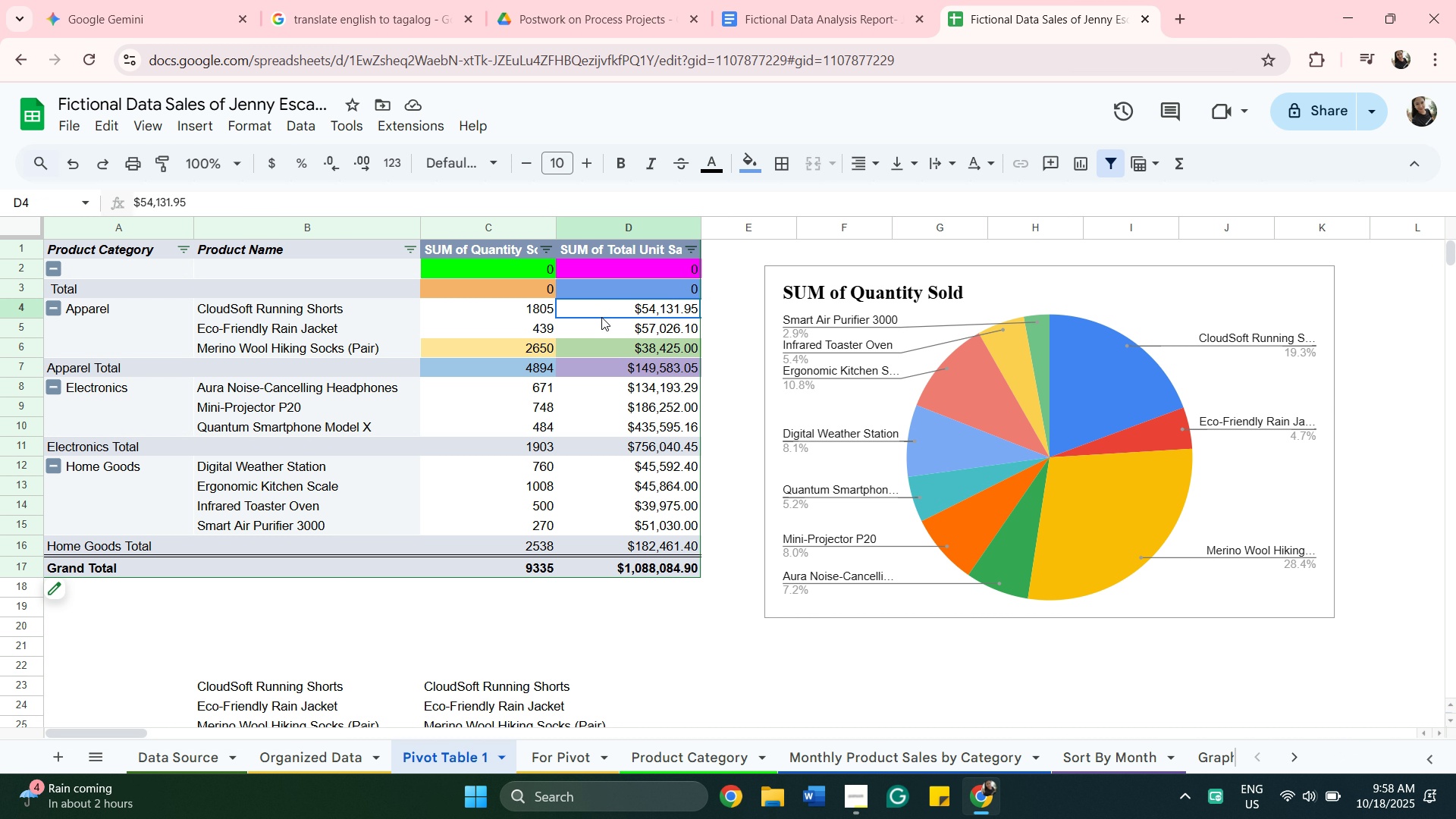 
left_click([601, 317])
 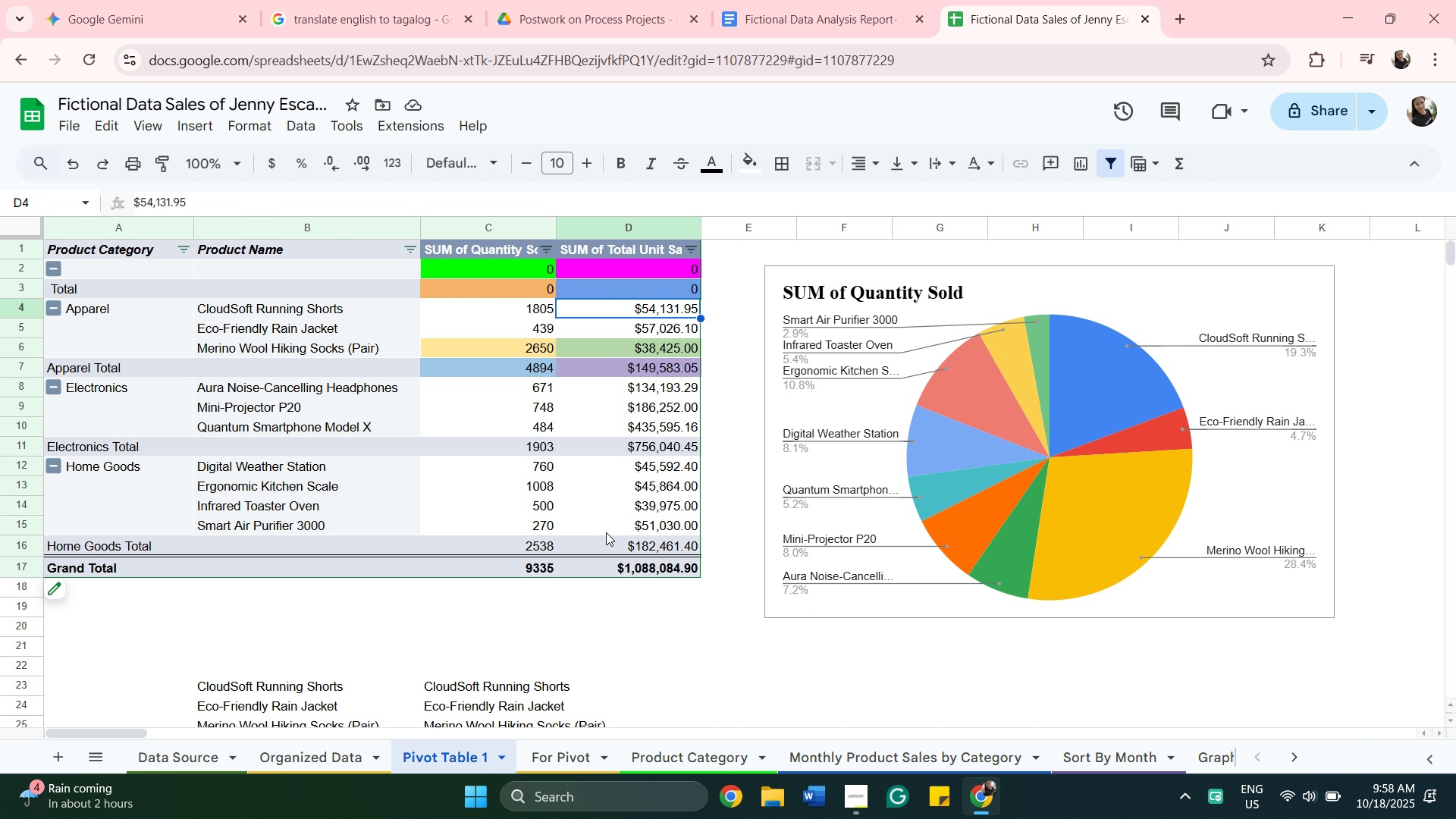 
wait(6.98)
 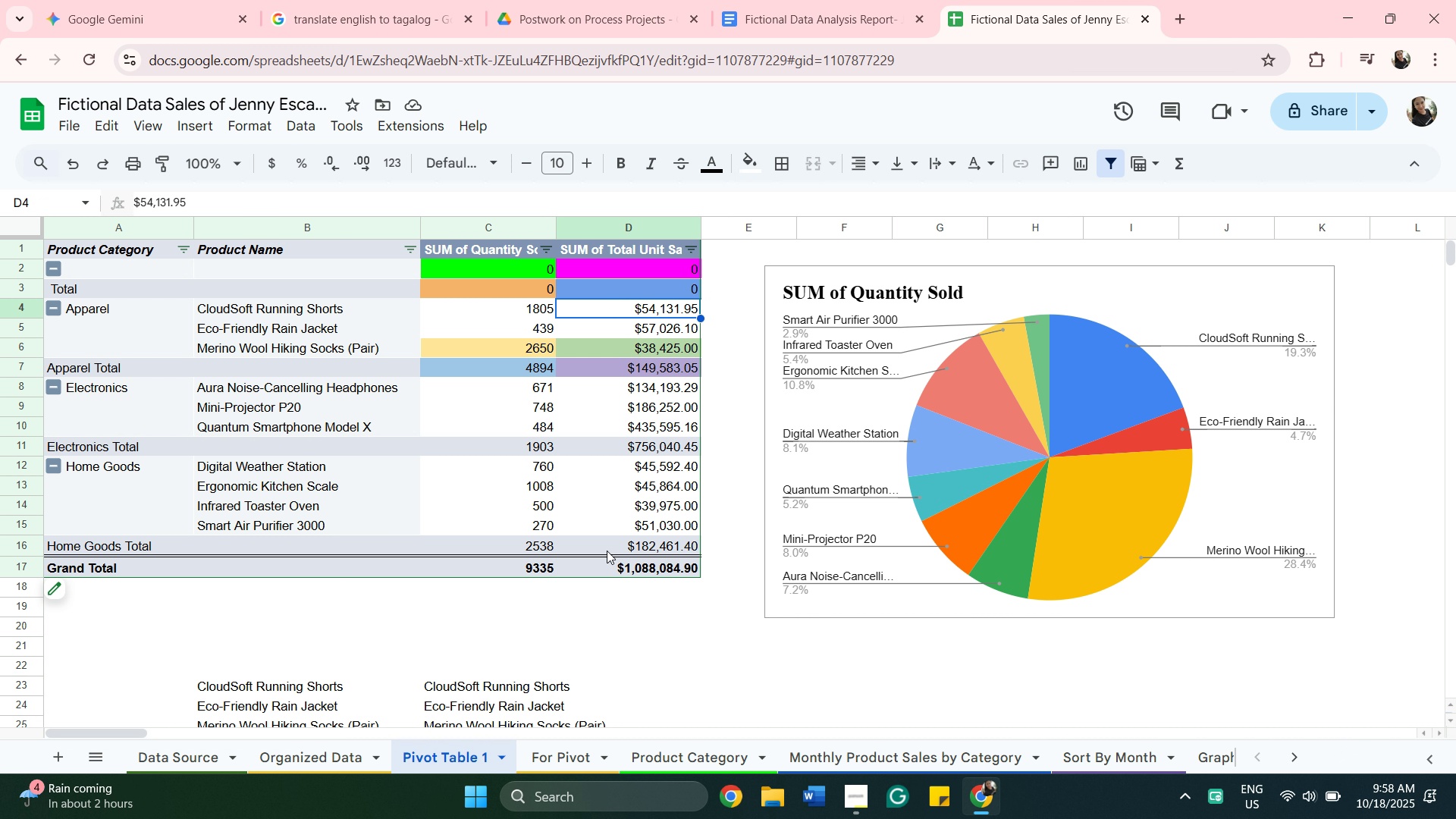 
hold_key(key=ShiftLeft, duration=0.37)
left_click([604, 530])
 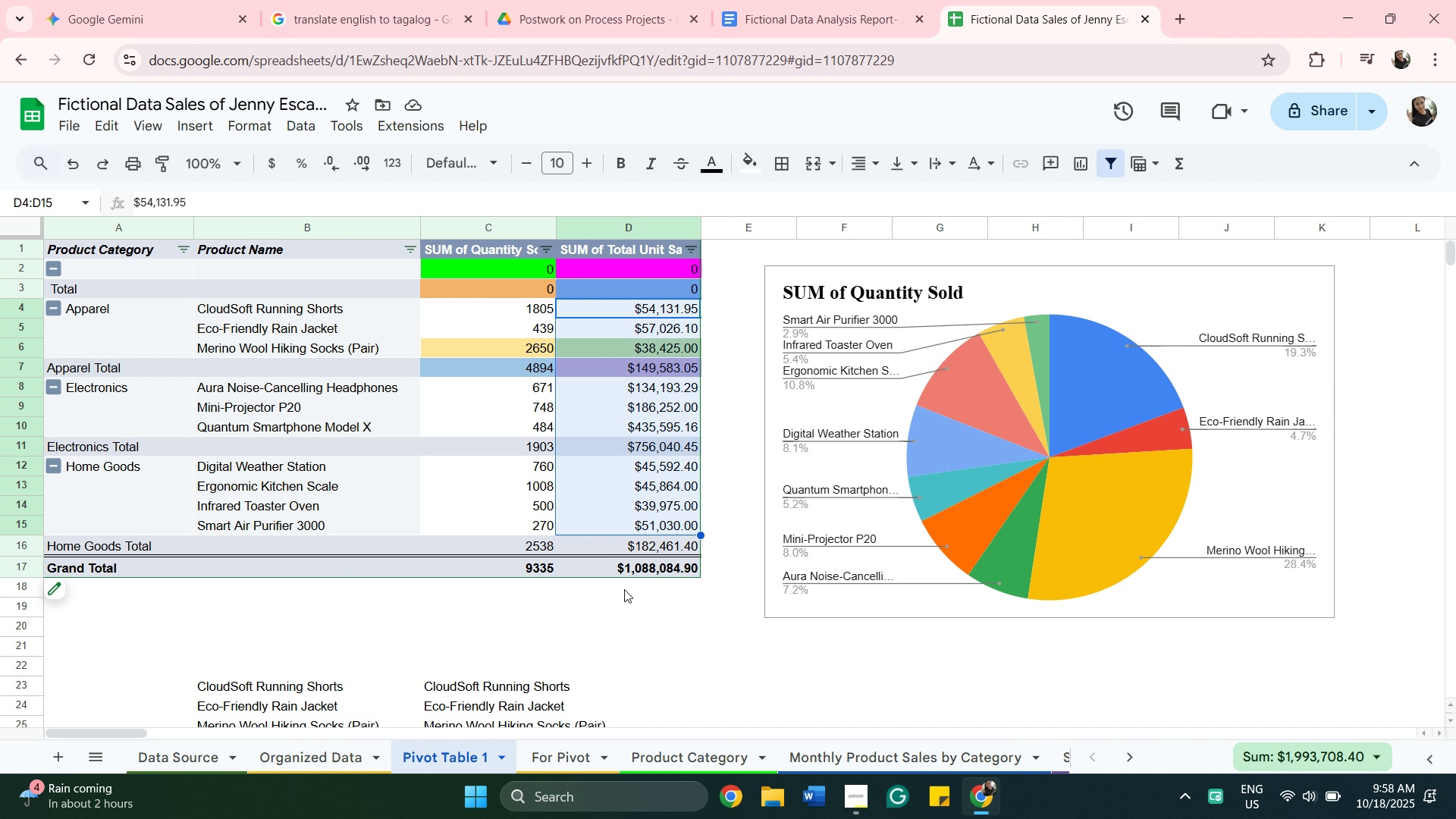 
left_click([624, 592])
 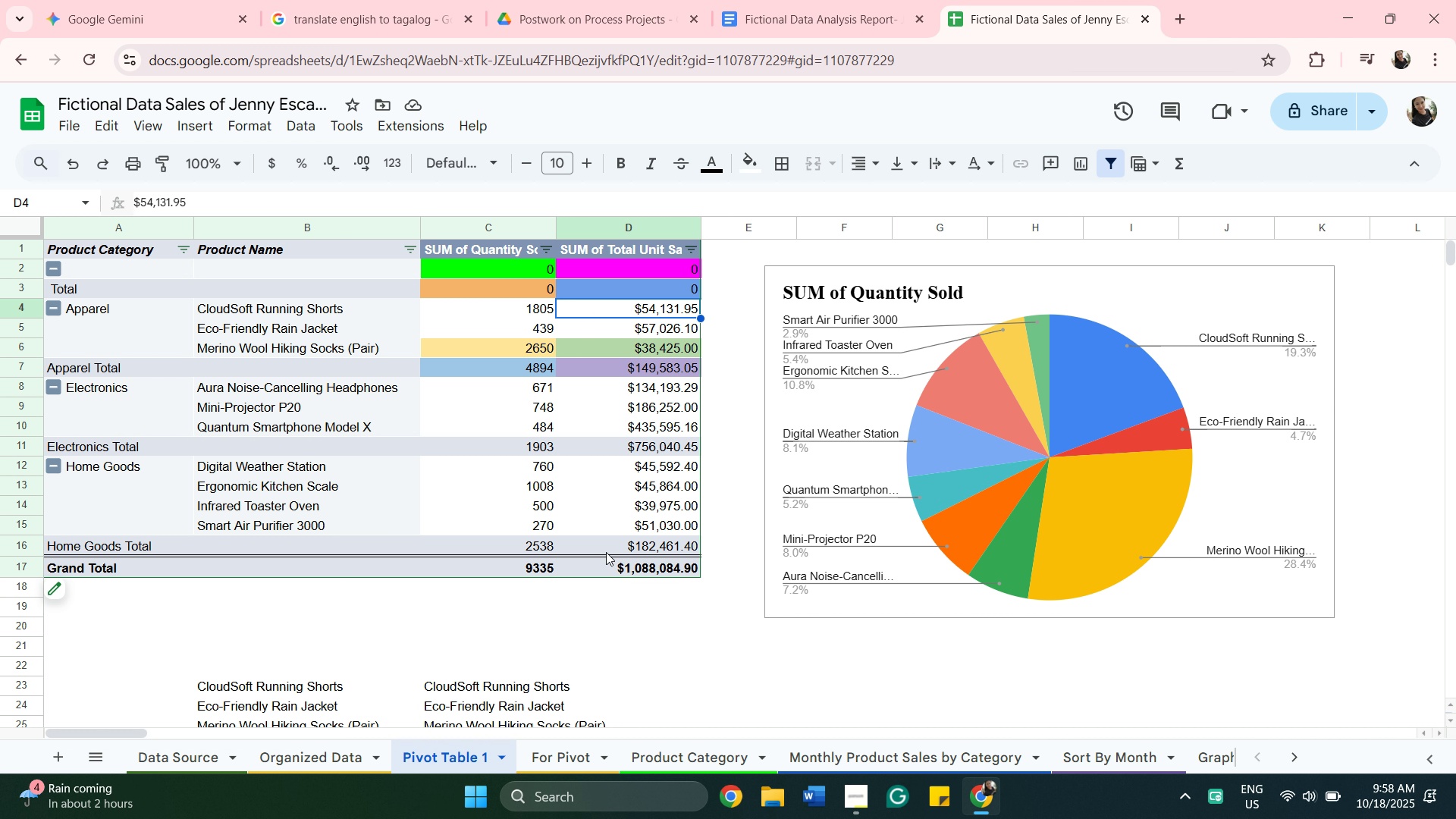 
hold_key(key=ShiftLeft, duration=0.34)
 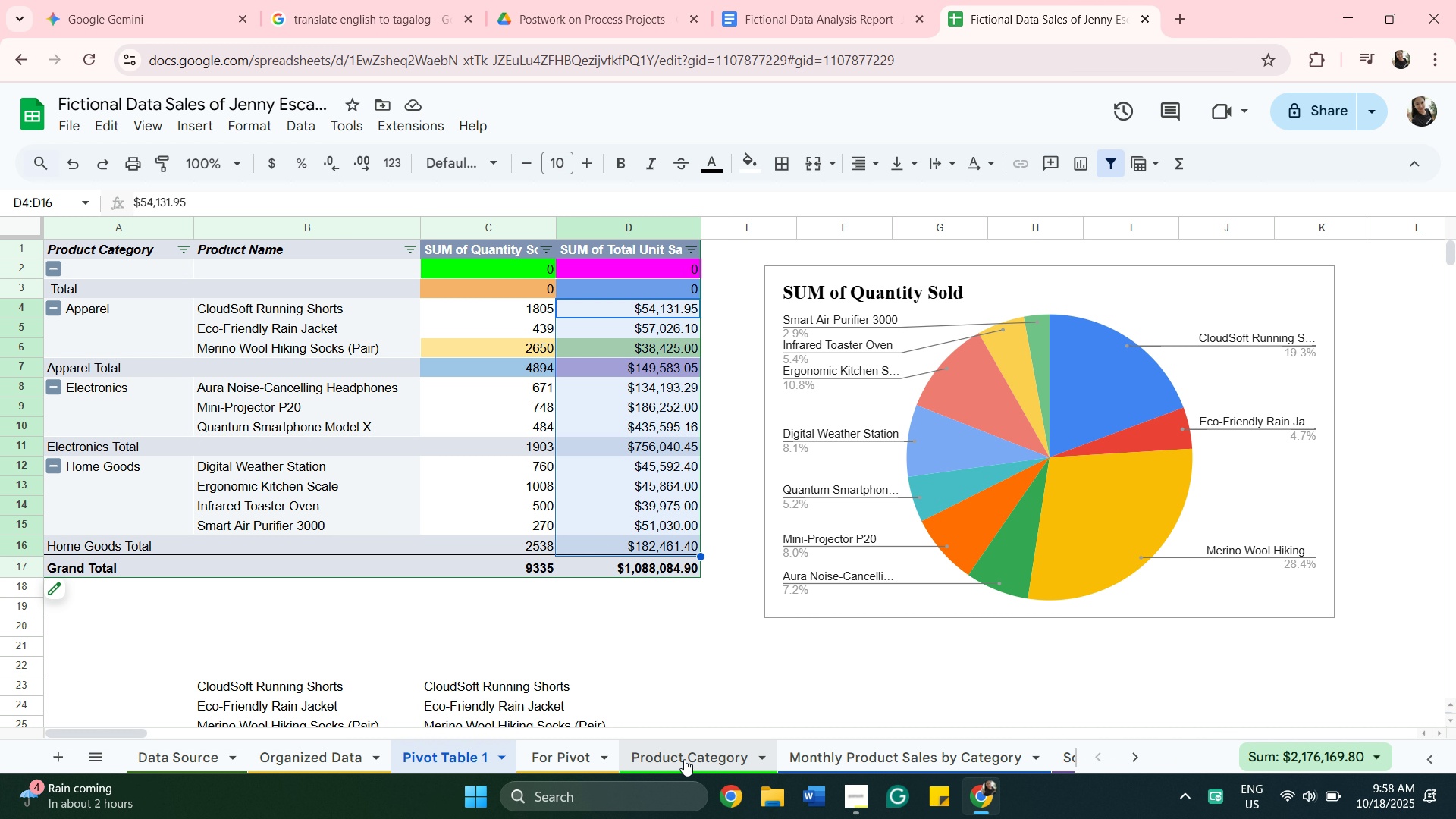 
scroll: coordinate [710, 685], scroll_direction: up, amount: 9.0
 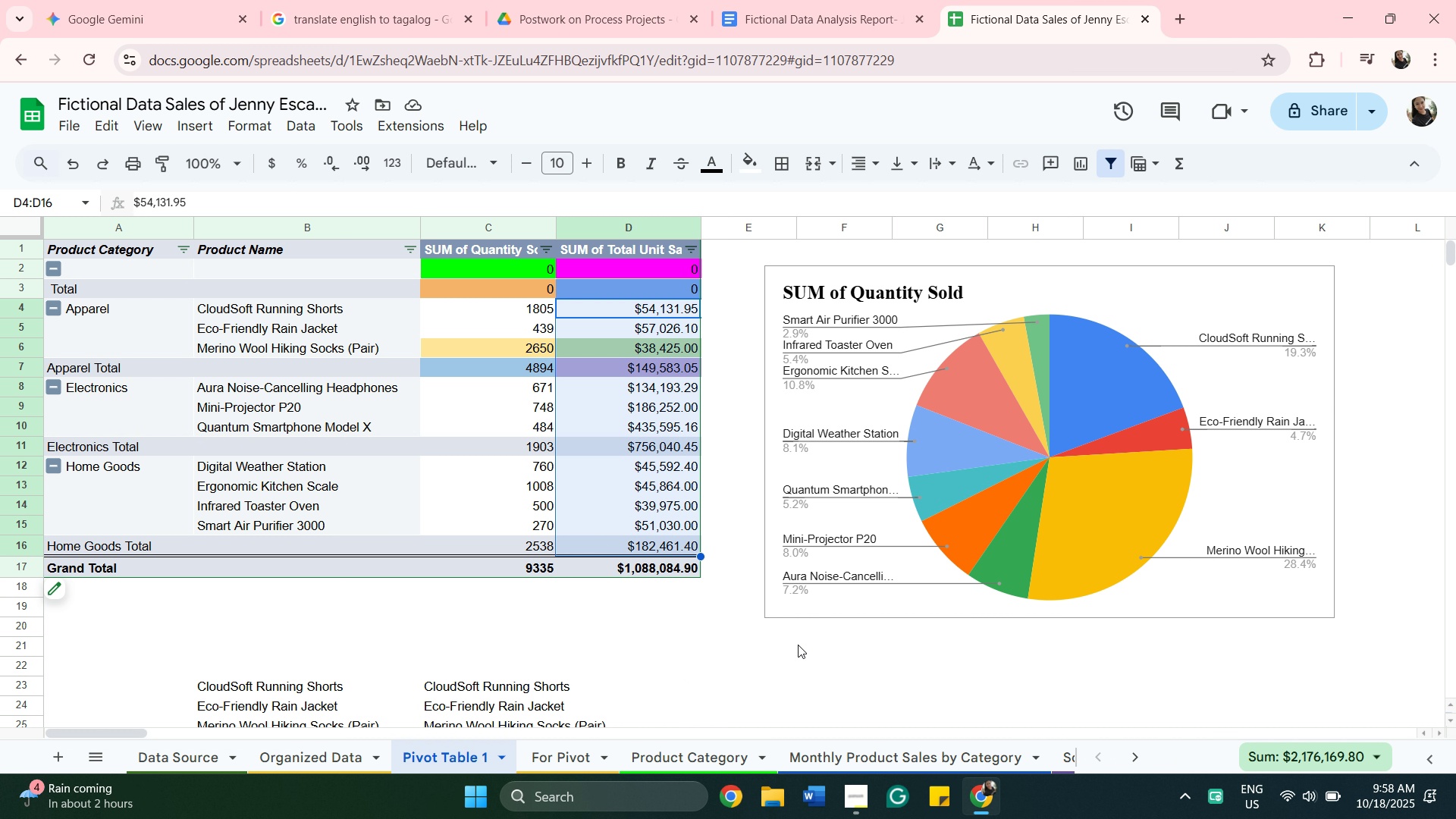 
scroll: coordinate [715, 663], scroll_direction: down, amount: 3.0
 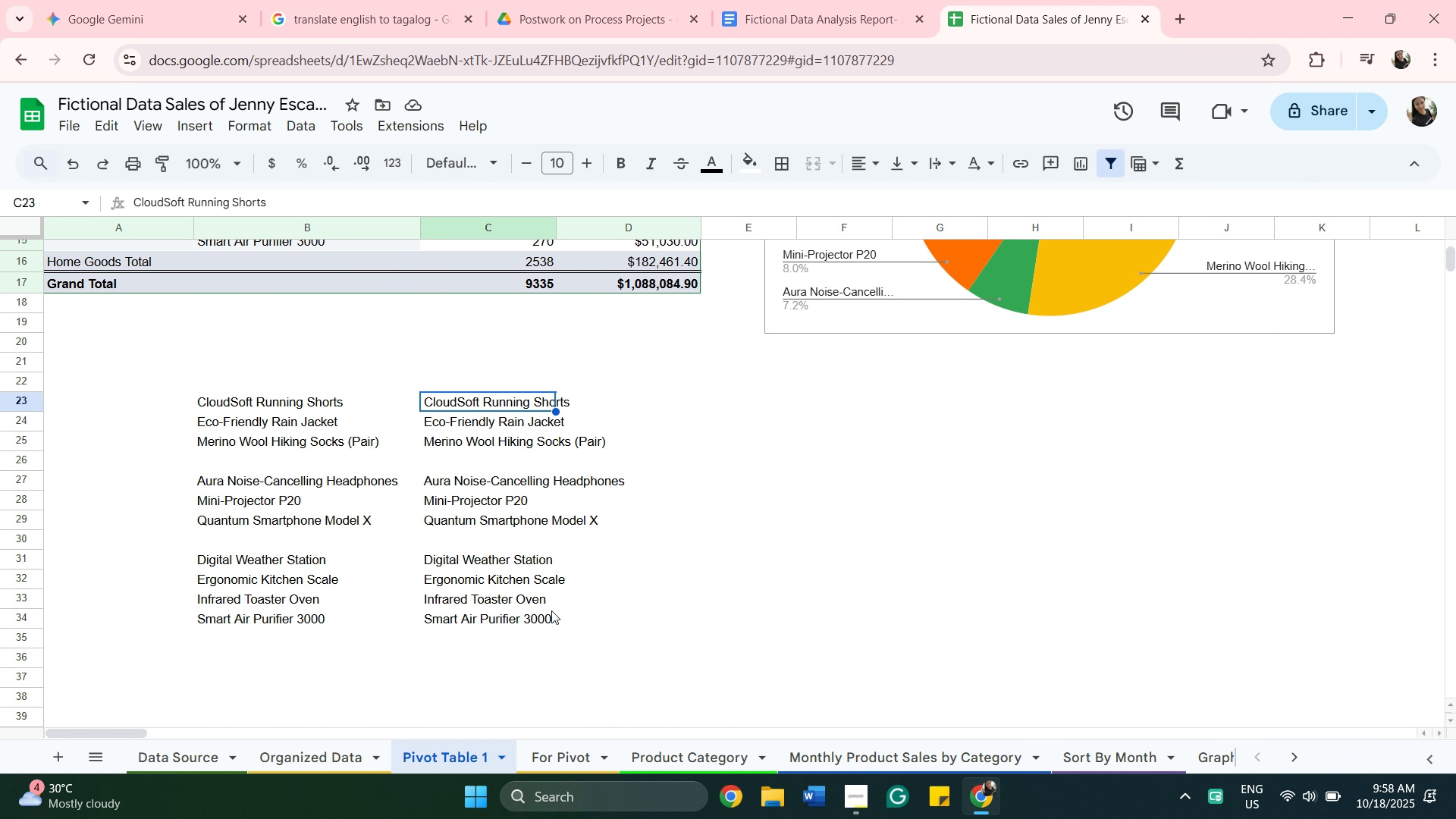 
hold_key(key=ShiftLeft, duration=0.34)
left_click([557, 628])
 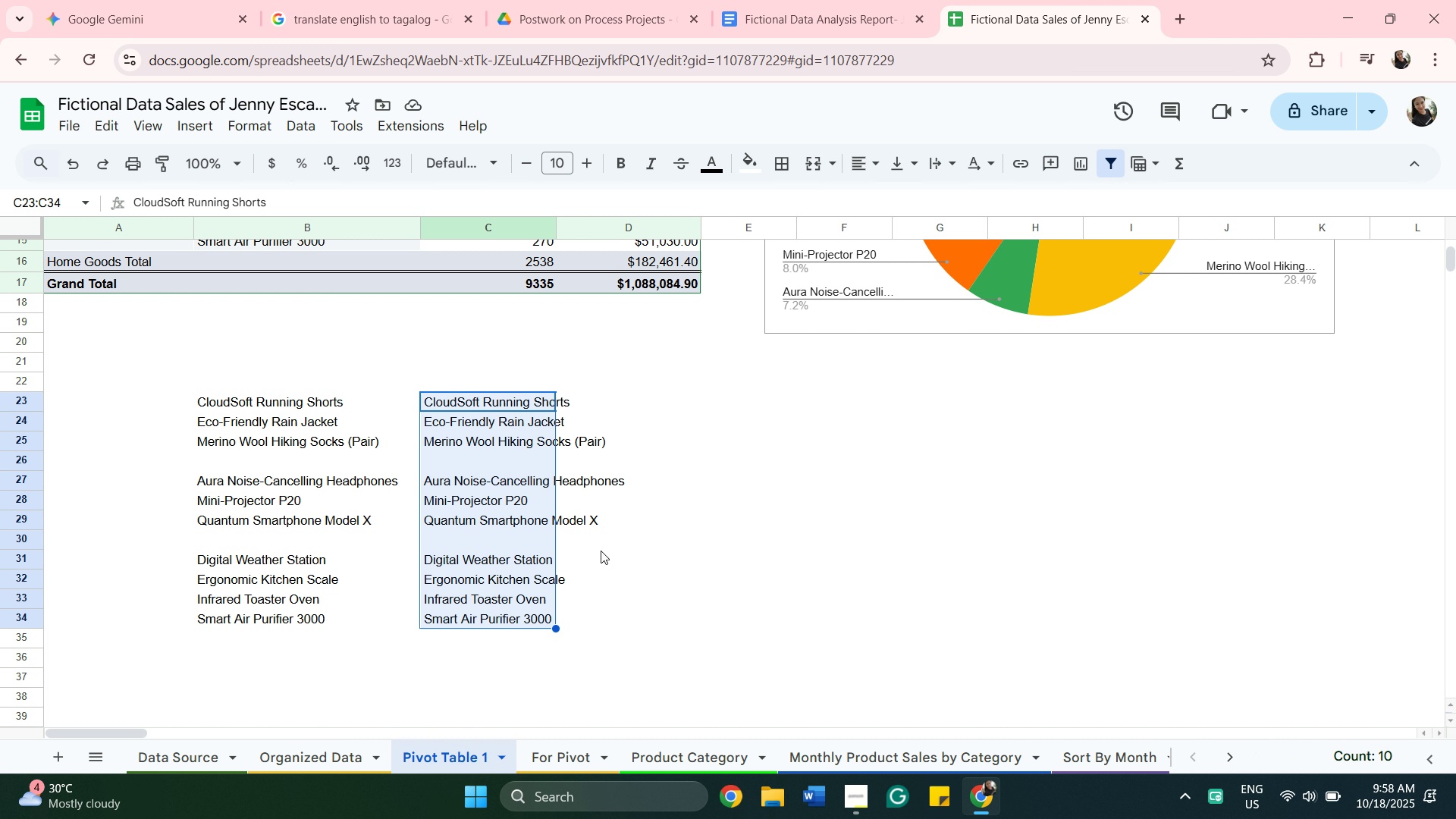 
scroll: coordinate [660, 679], scroll_direction: up, amount: 8.0
 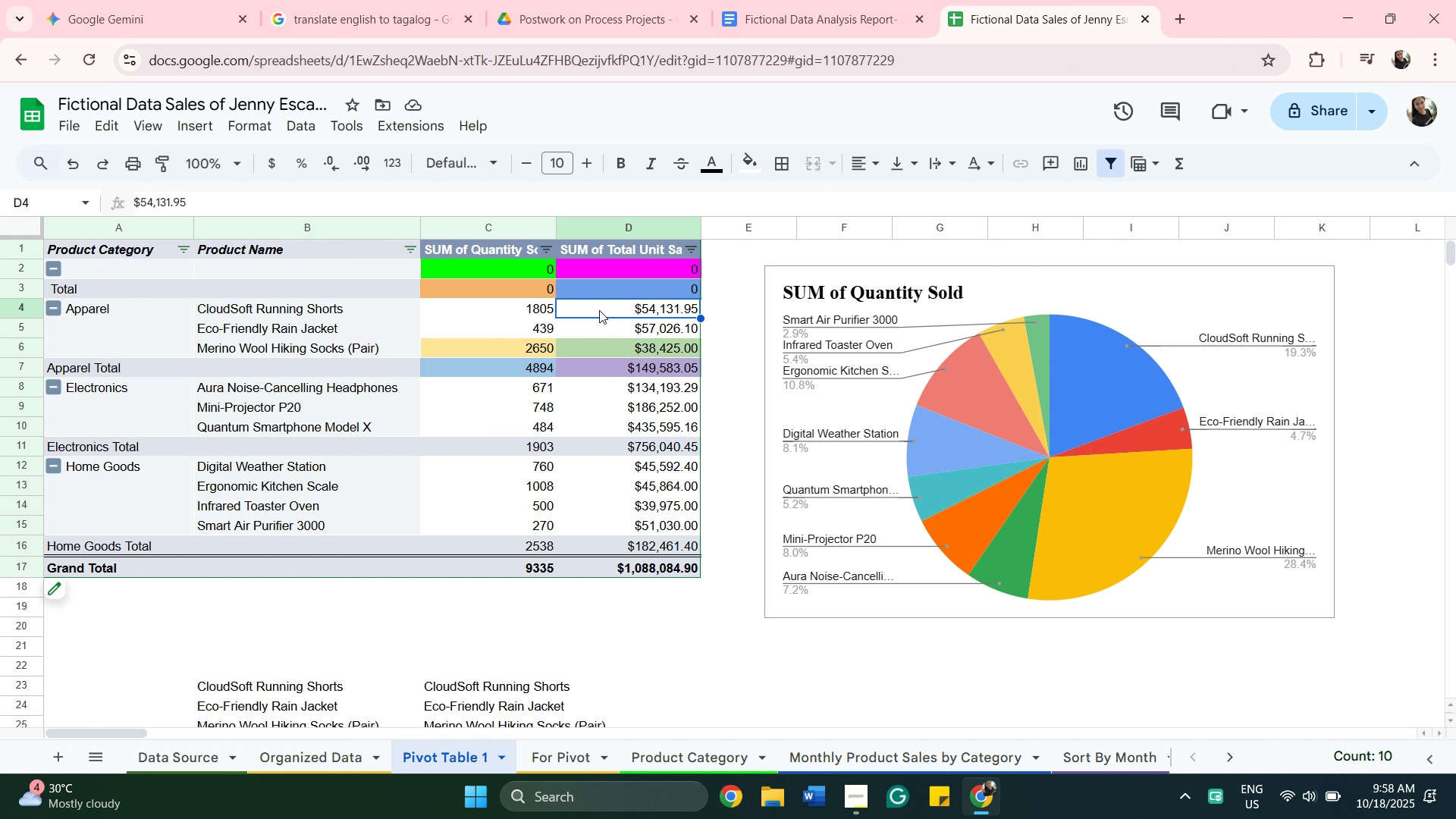 
left_click([599, 310])
 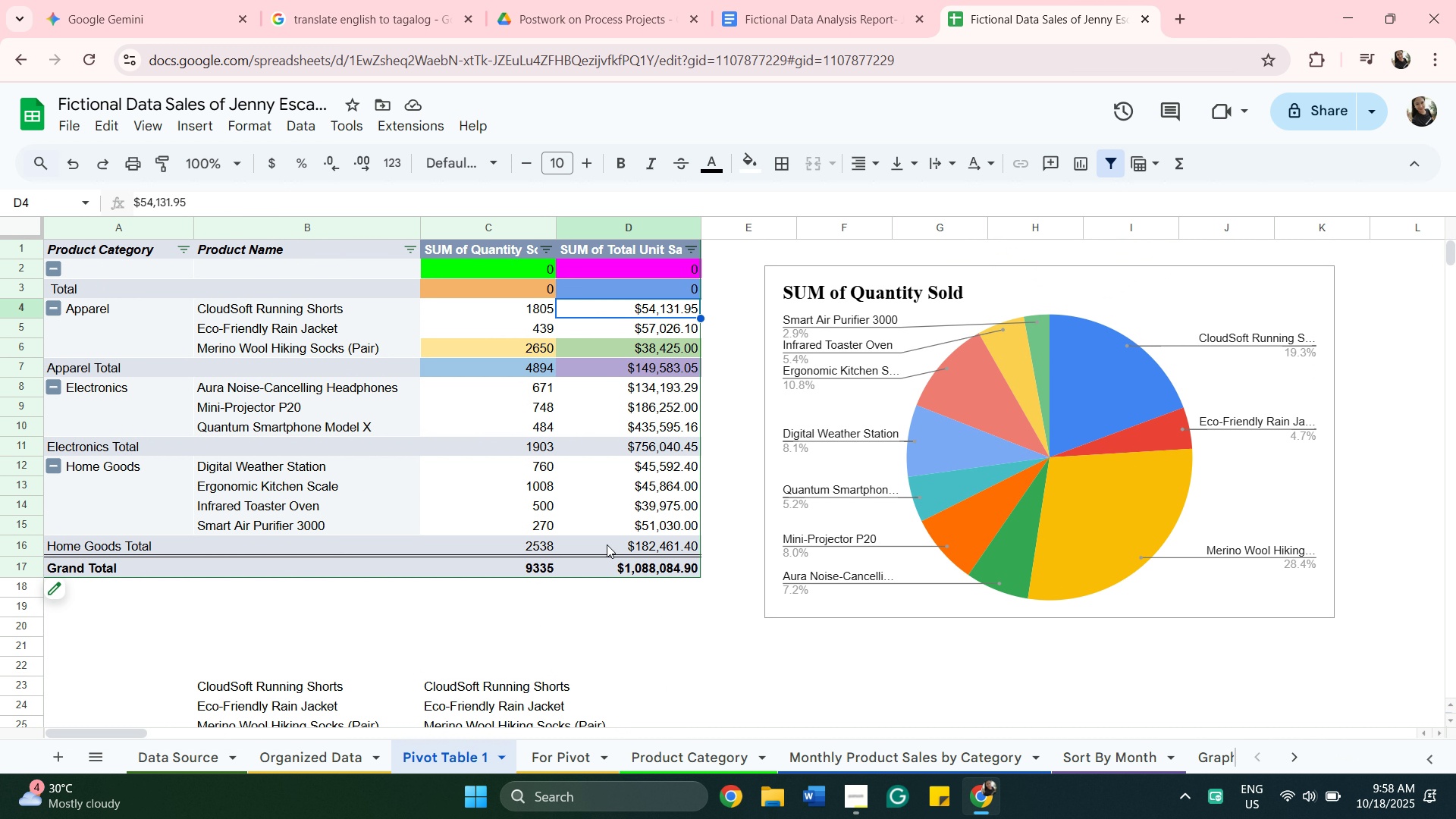 
hold_key(key=ShiftLeft, duration=0.36)
 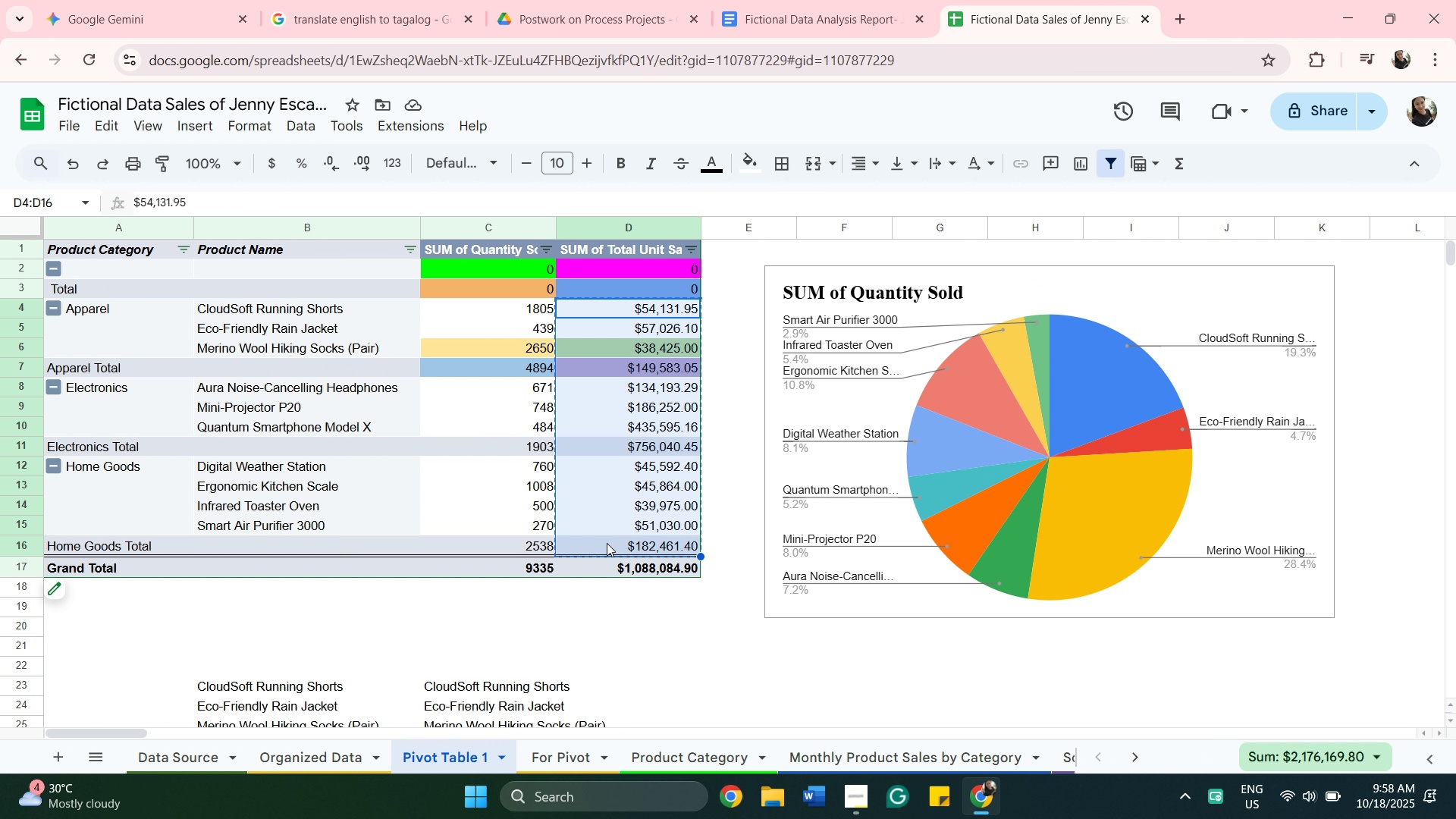 
key(Control+C)
 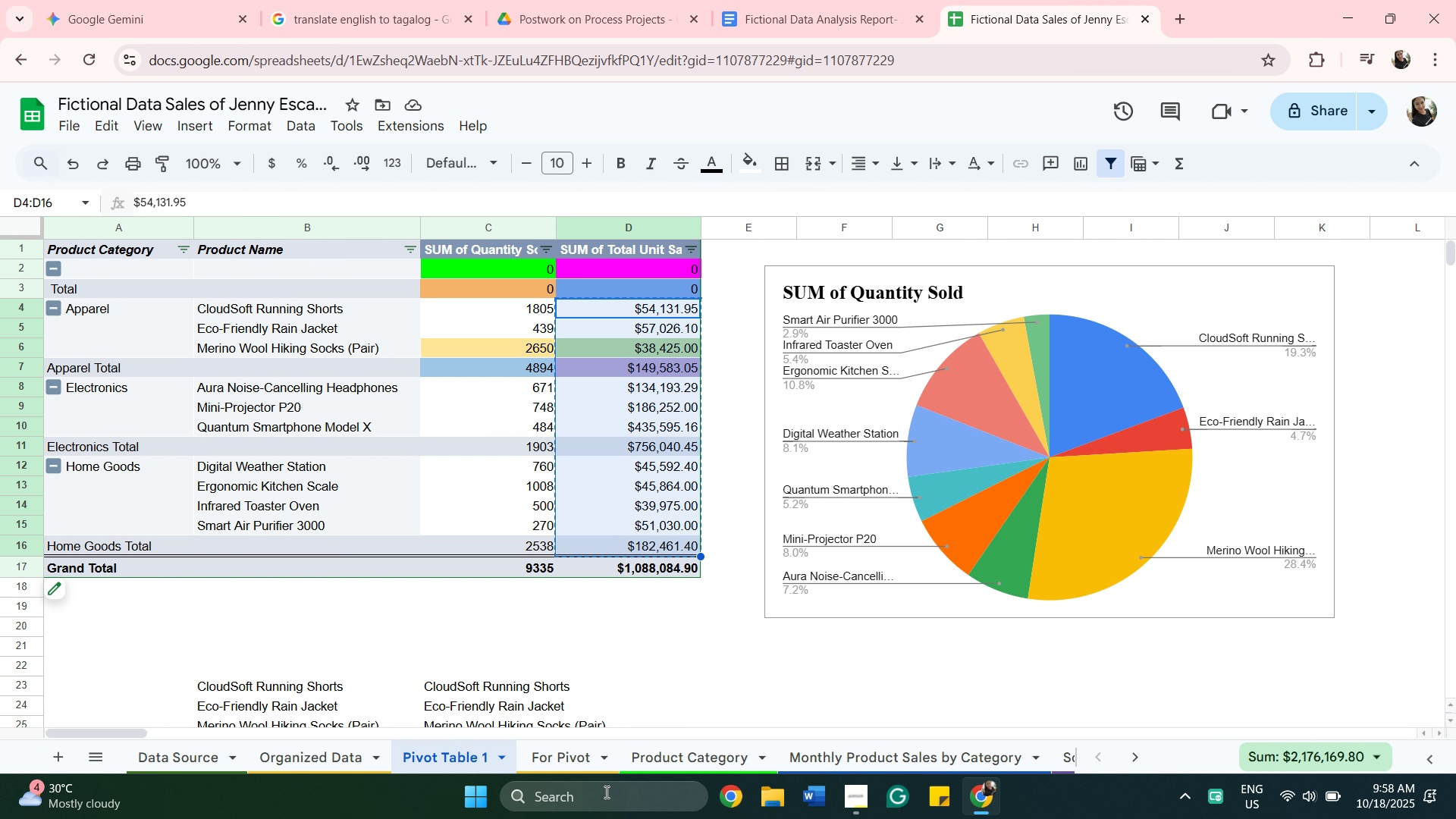 
scroll: coordinate [664, 630], scroll_direction: down, amount: 4.0
 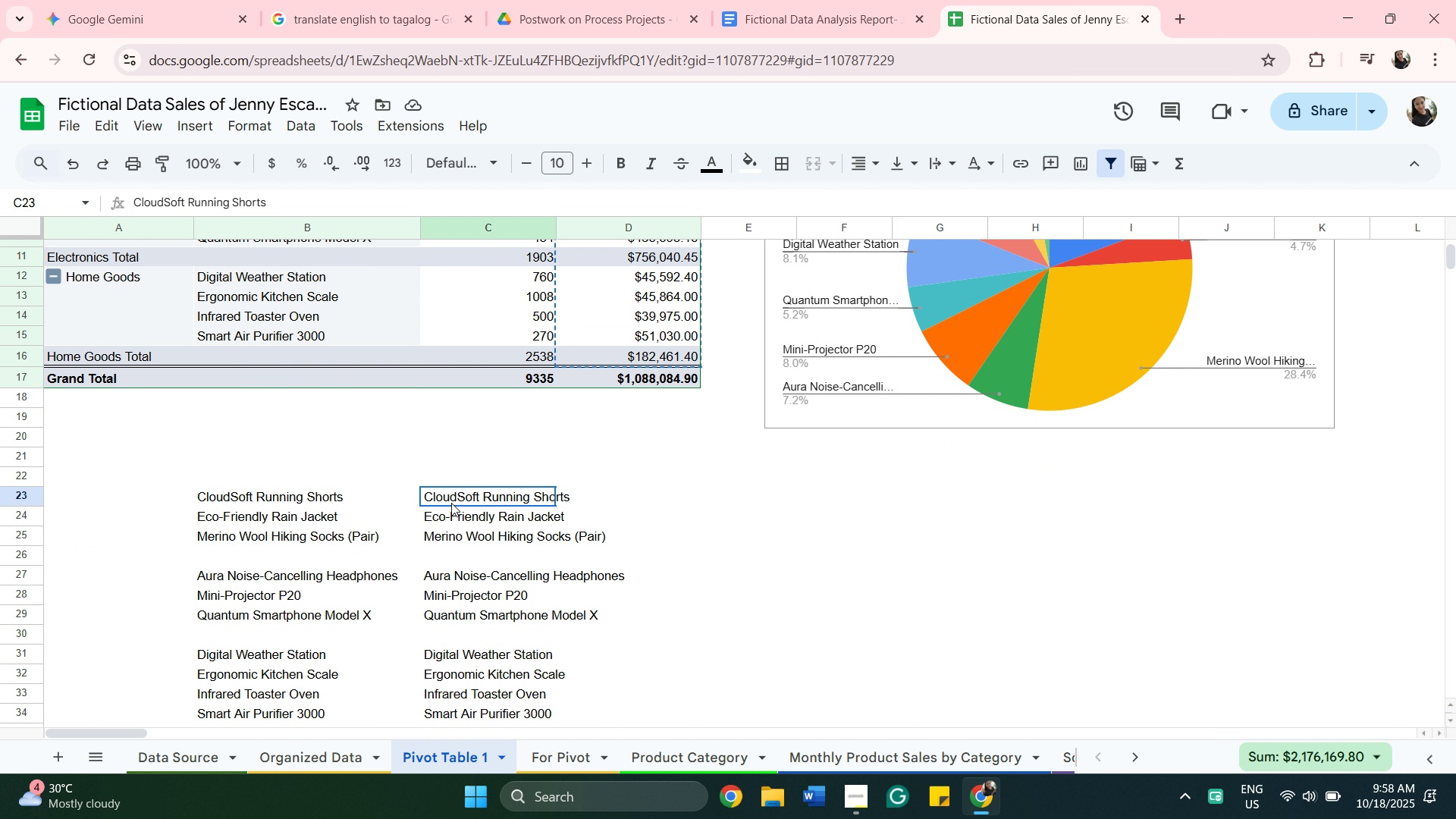 
left_click([451, 503])
 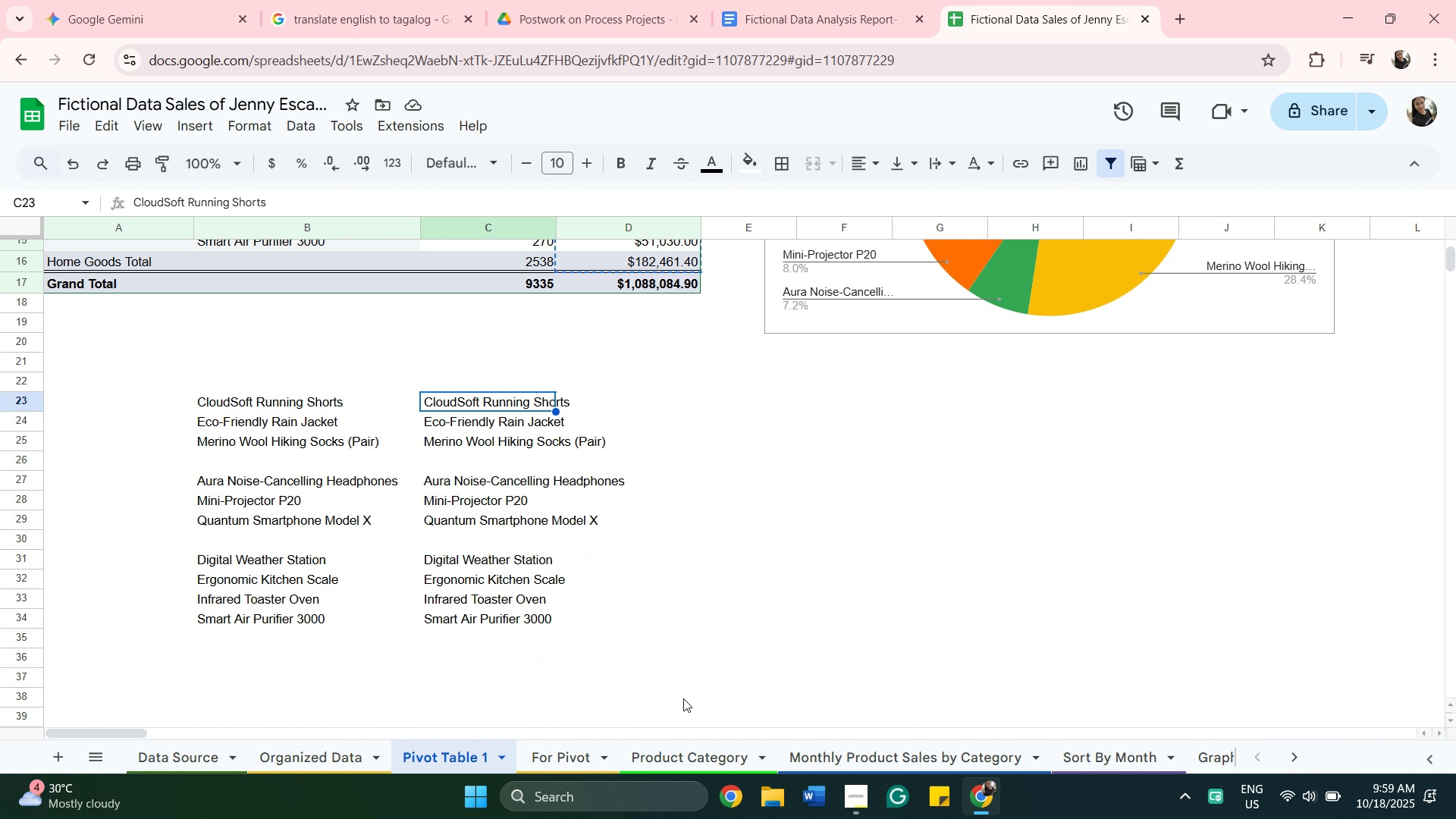 
scroll: coordinate [683, 698], scroll_direction: down, amount: 2.0
 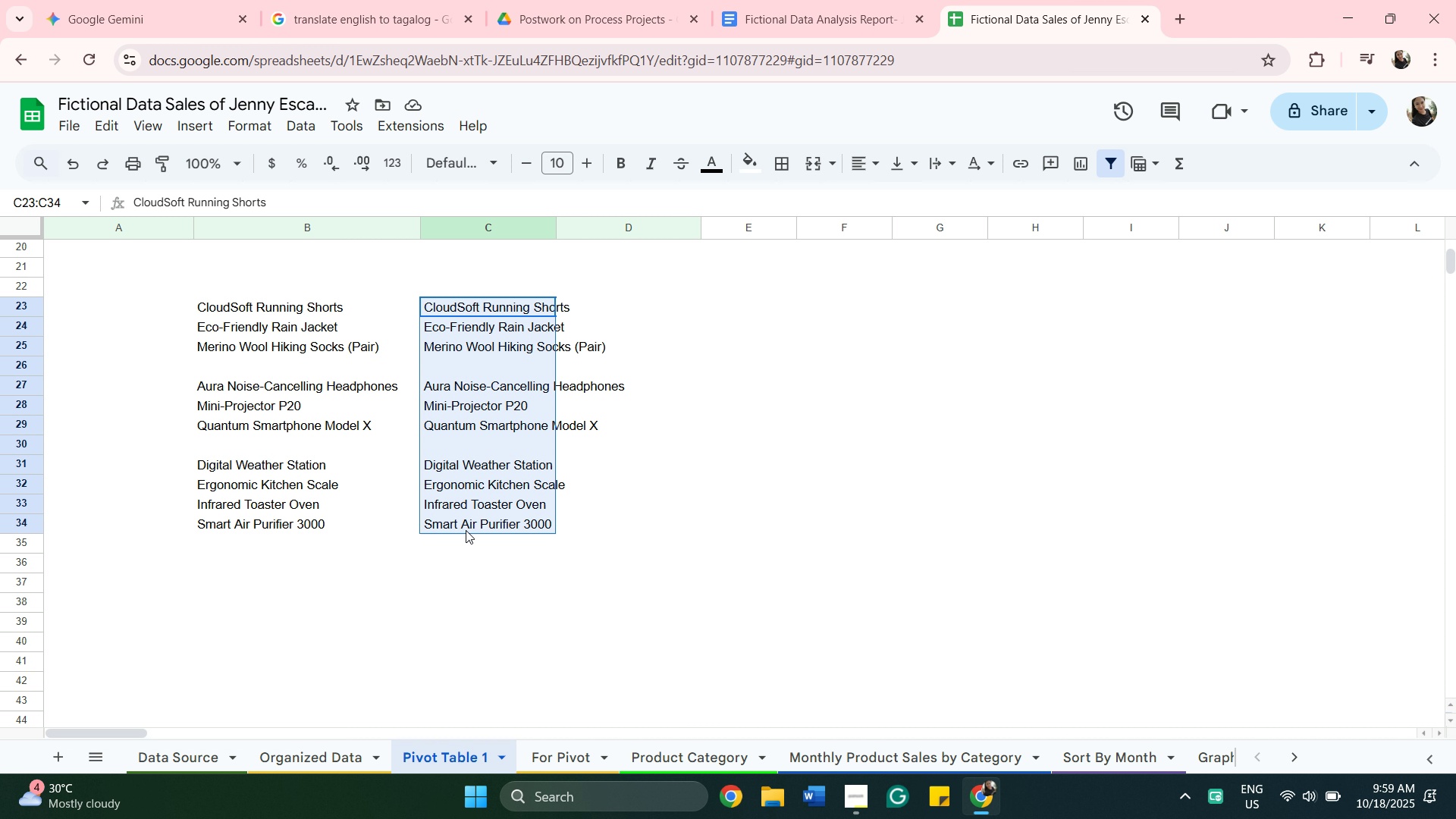 
hold_key(key=ShiftLeft, duration=0.34)
left_click([466, 530])
 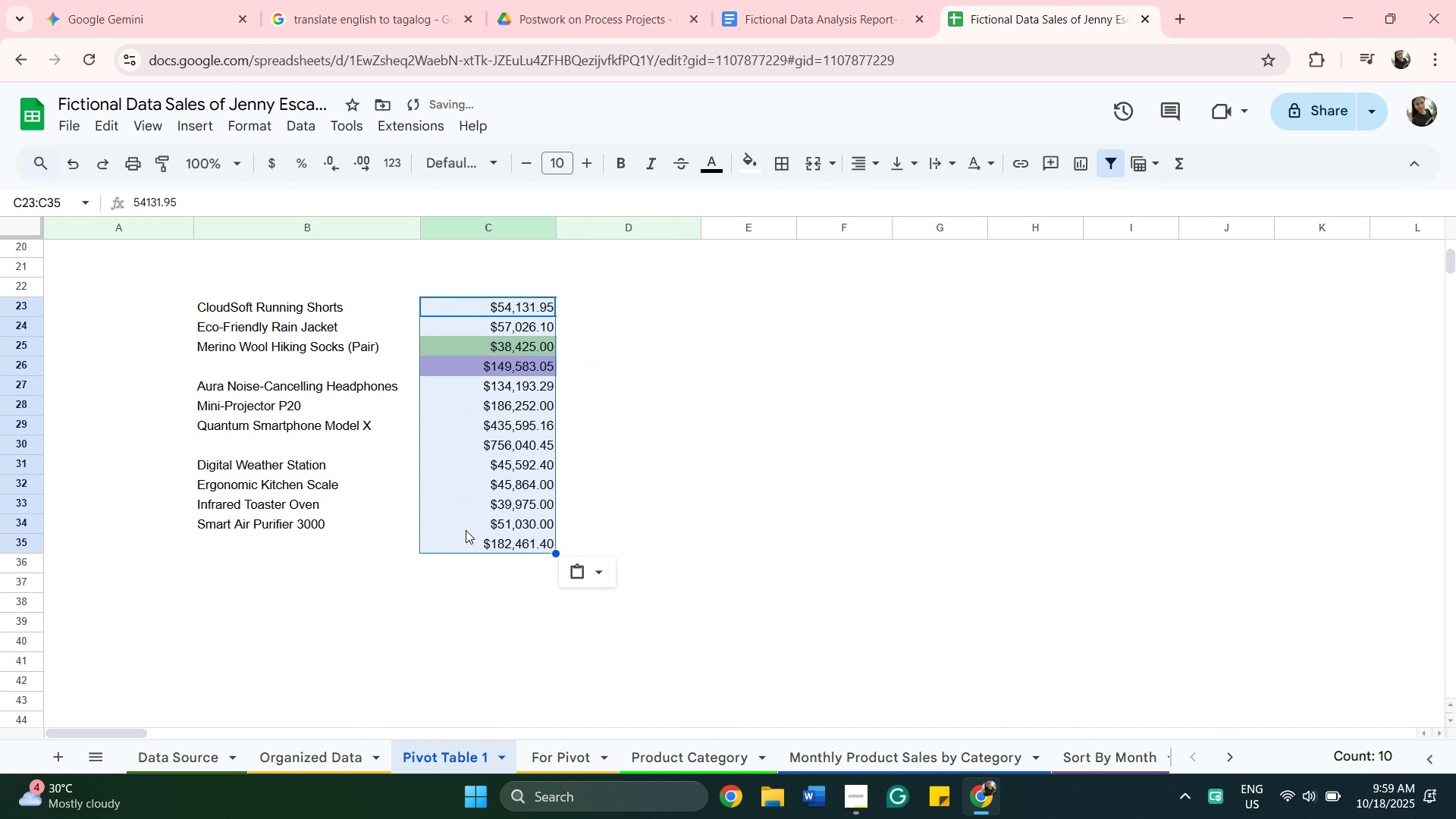 
key(Control+V)
 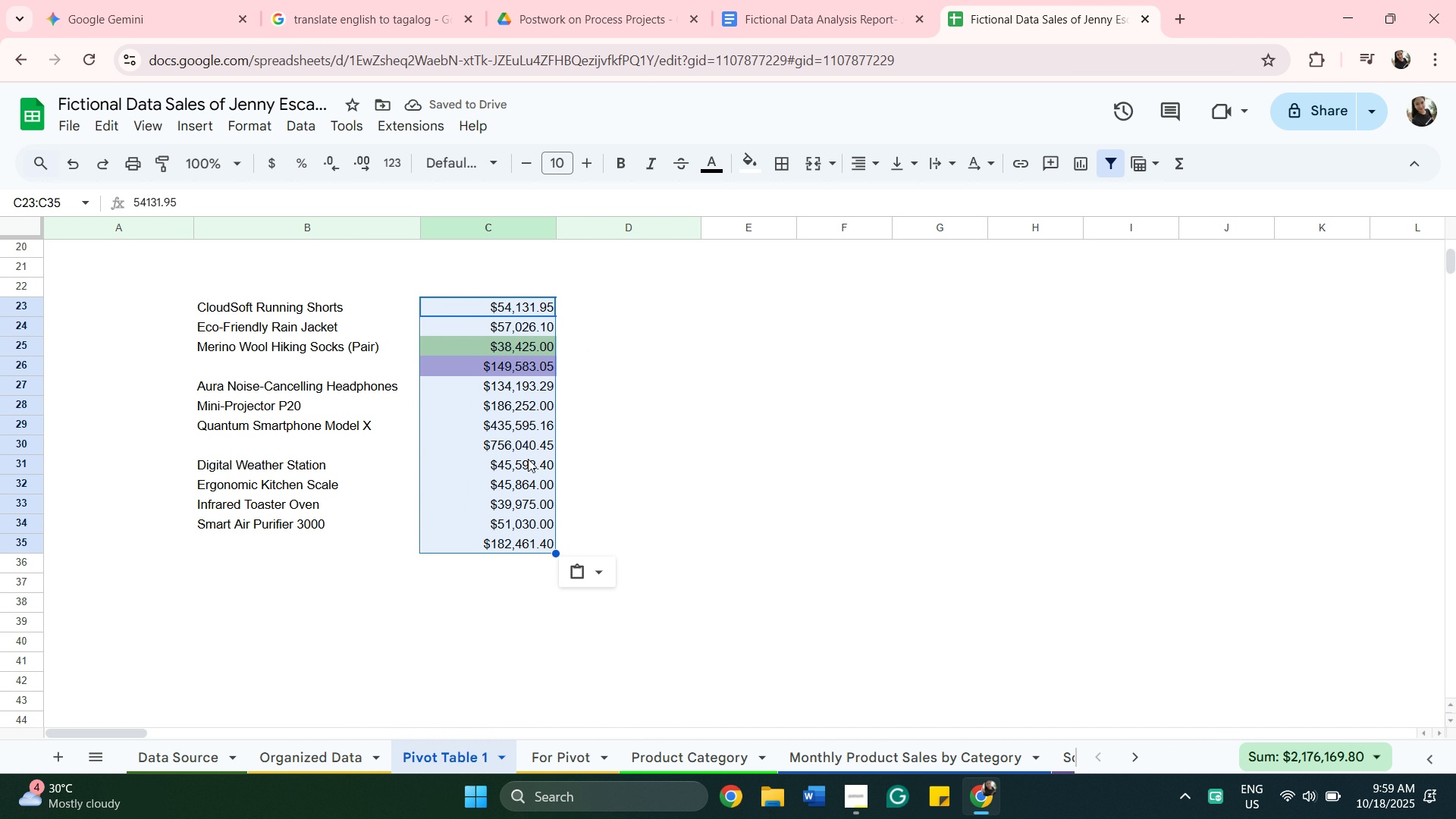 
wait(5.83)
 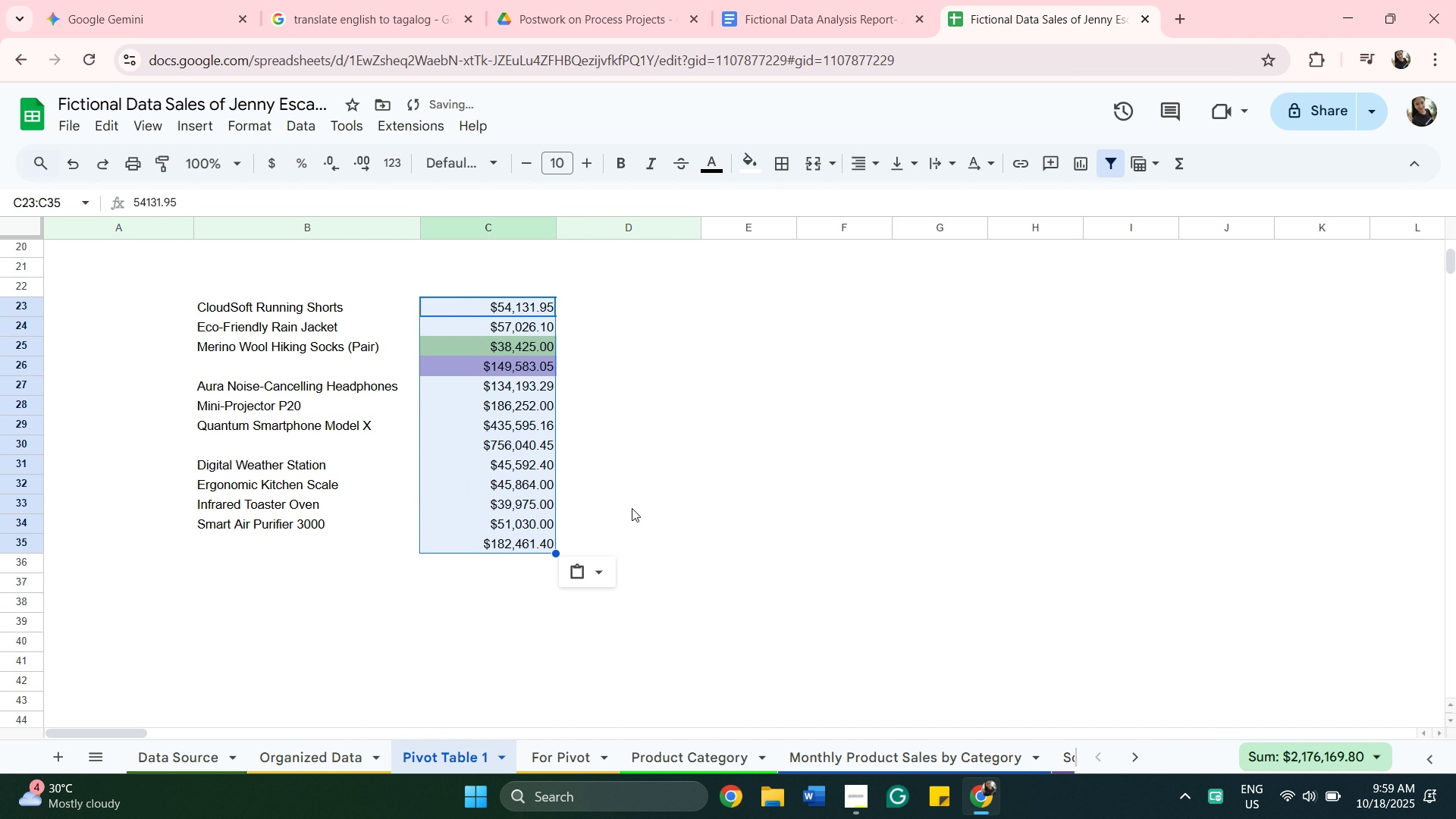 
scroll: coordinate [1260, 548], scroll_direction: up, amount: 5.0
 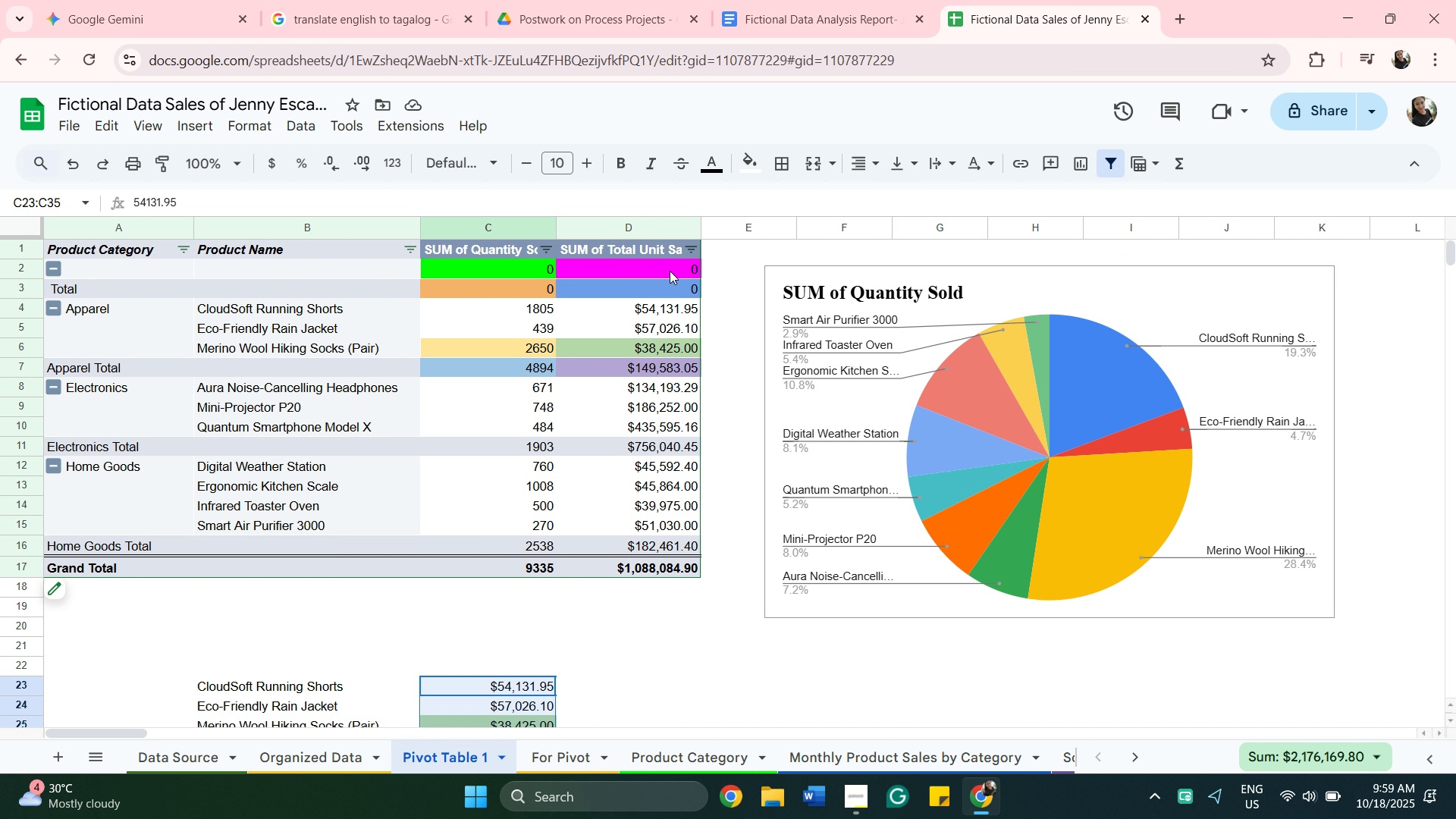 
wait(6.81)
 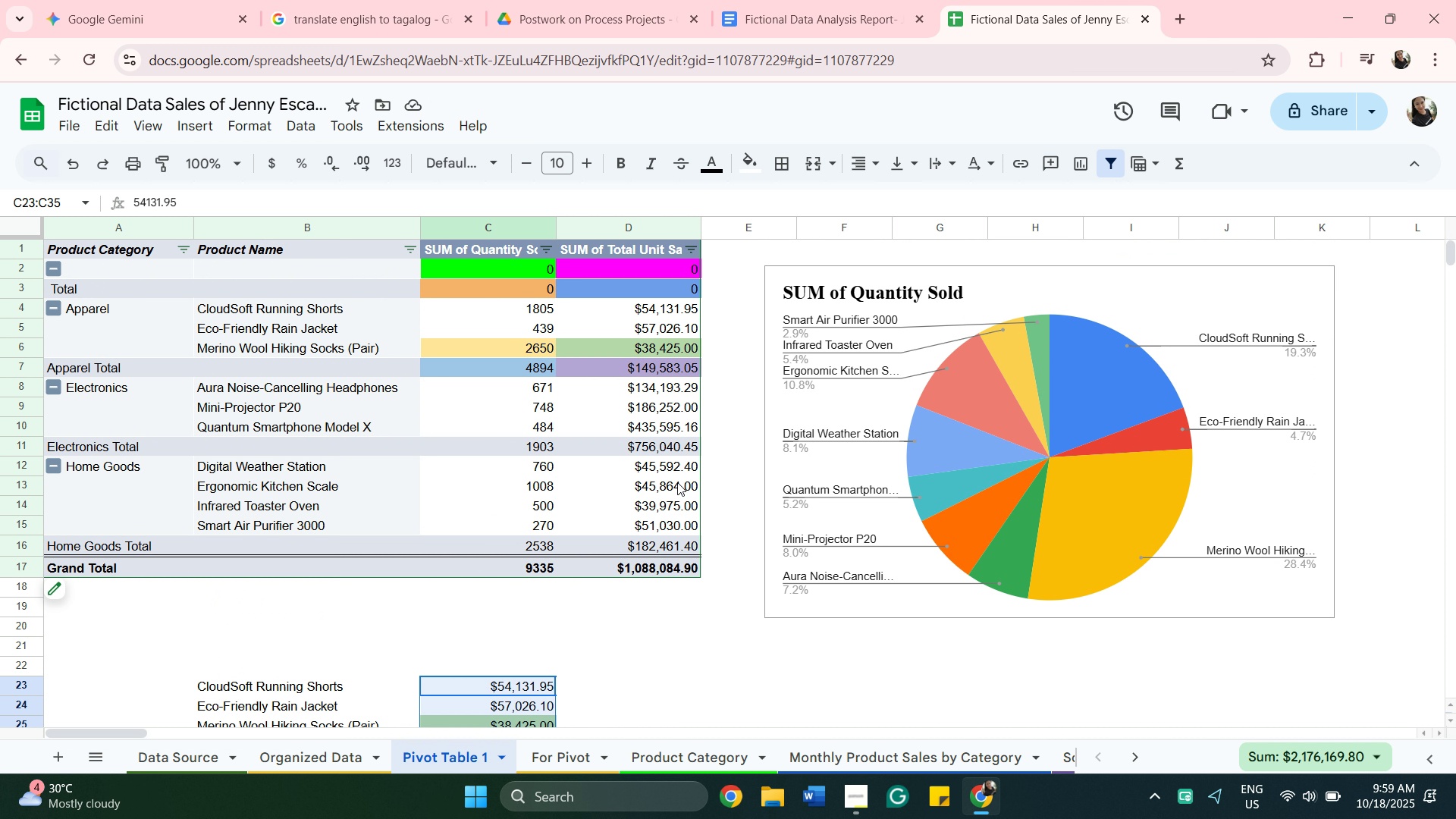 
left_click_drag(start_coordinate=[701, 253], to_coordinate=[739, 306])
 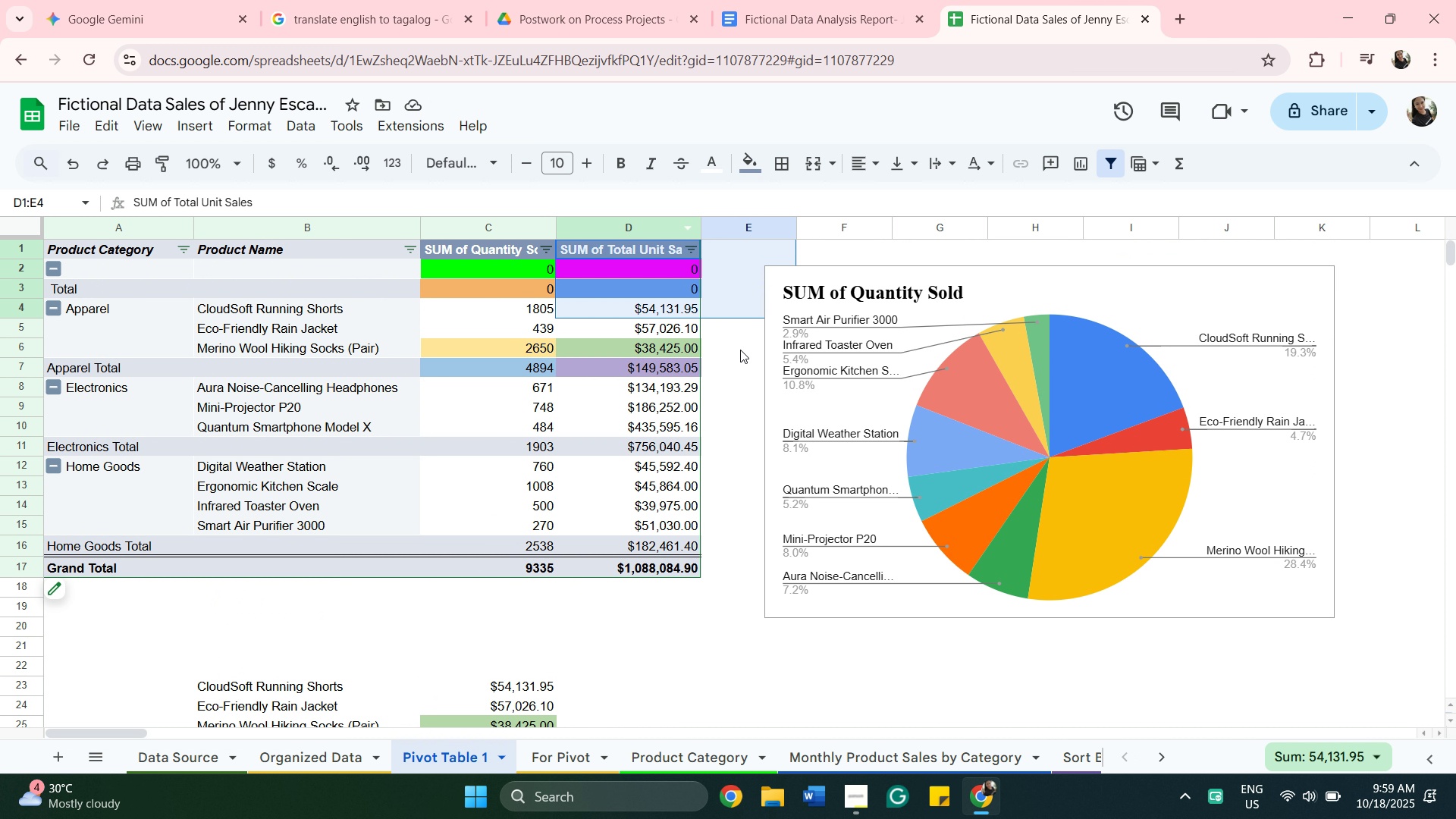 
left_click([733, 365])
 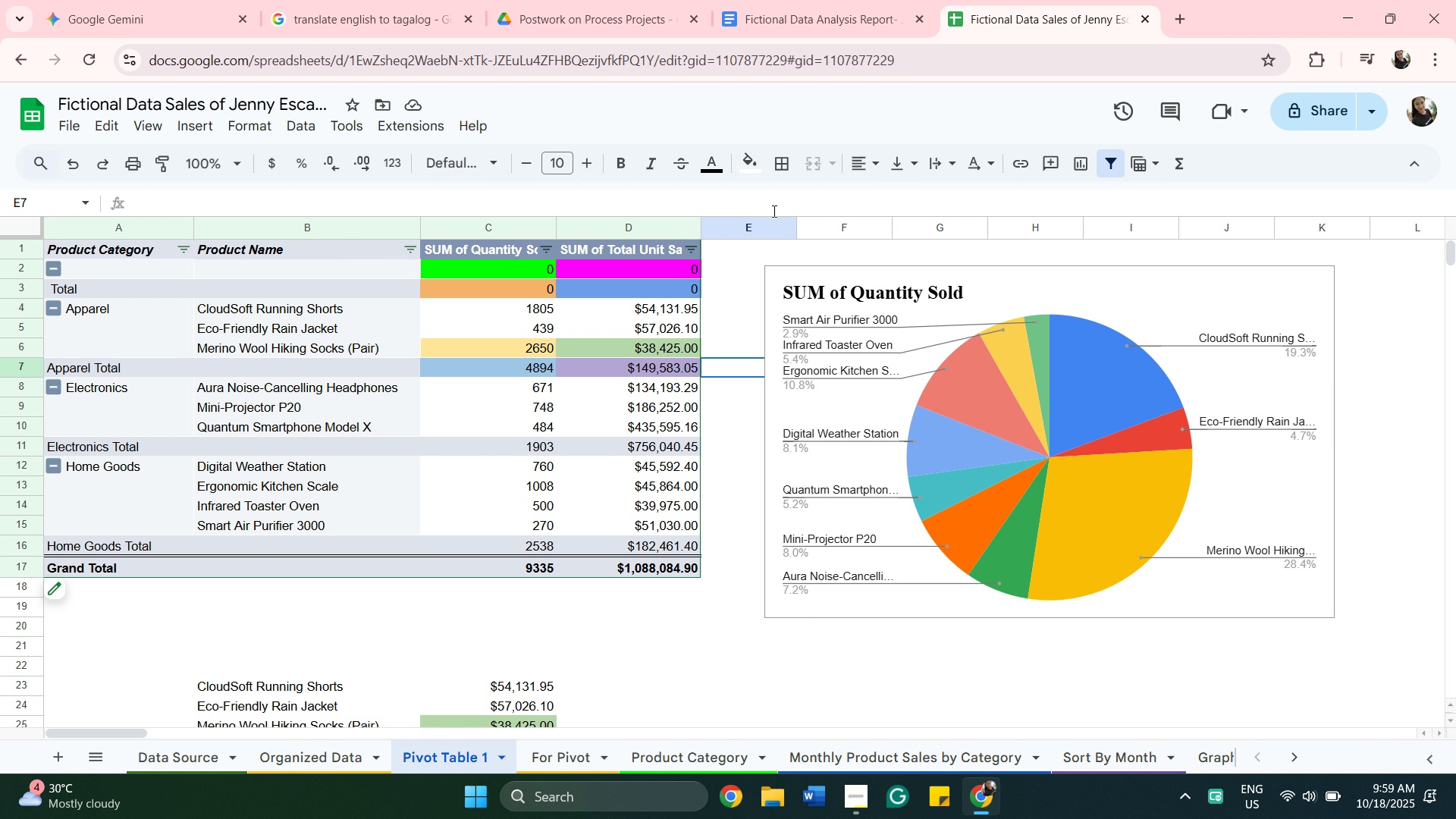 
mouse_move([726, 278])
 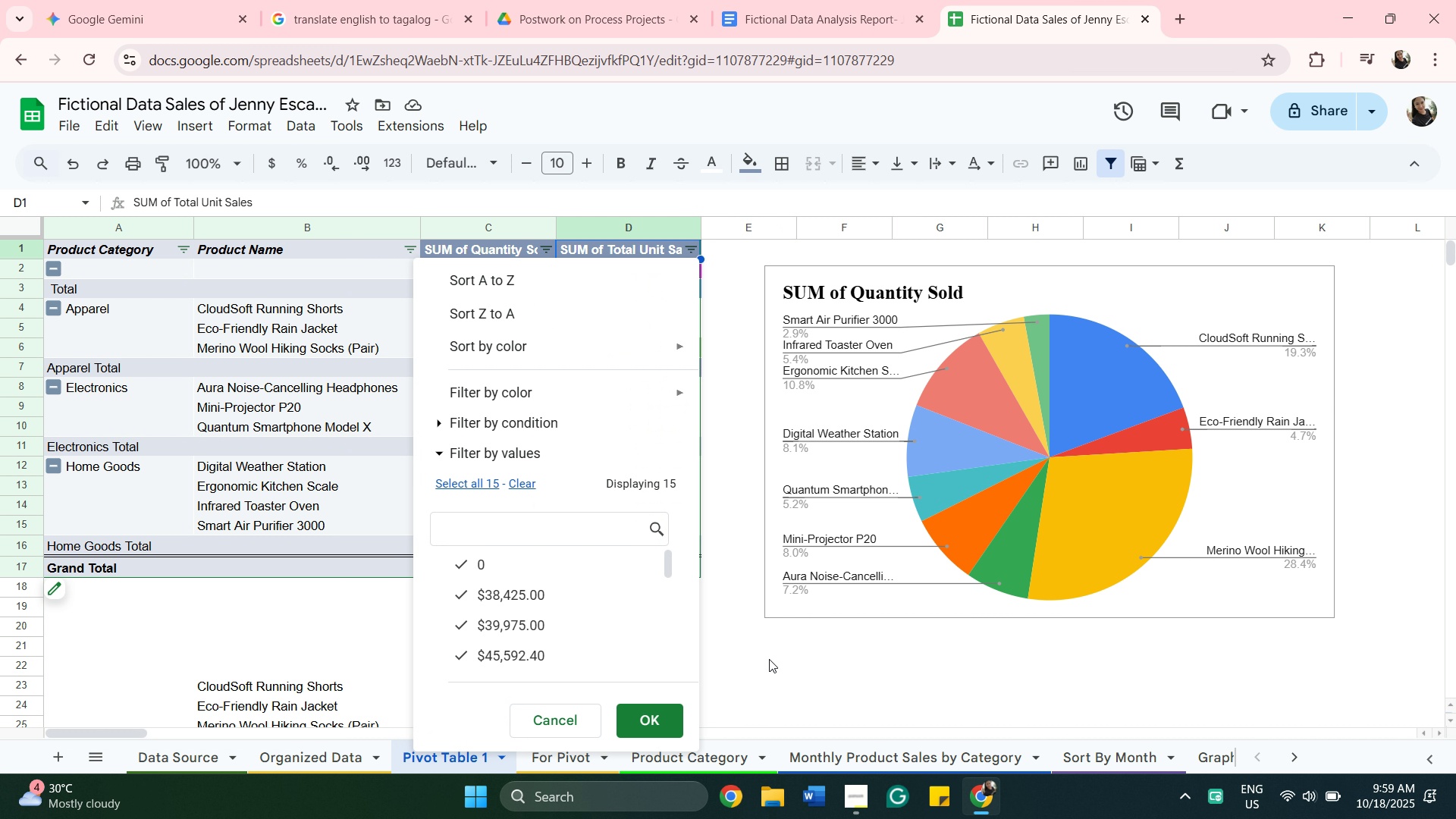 
left_click([770, 657])
 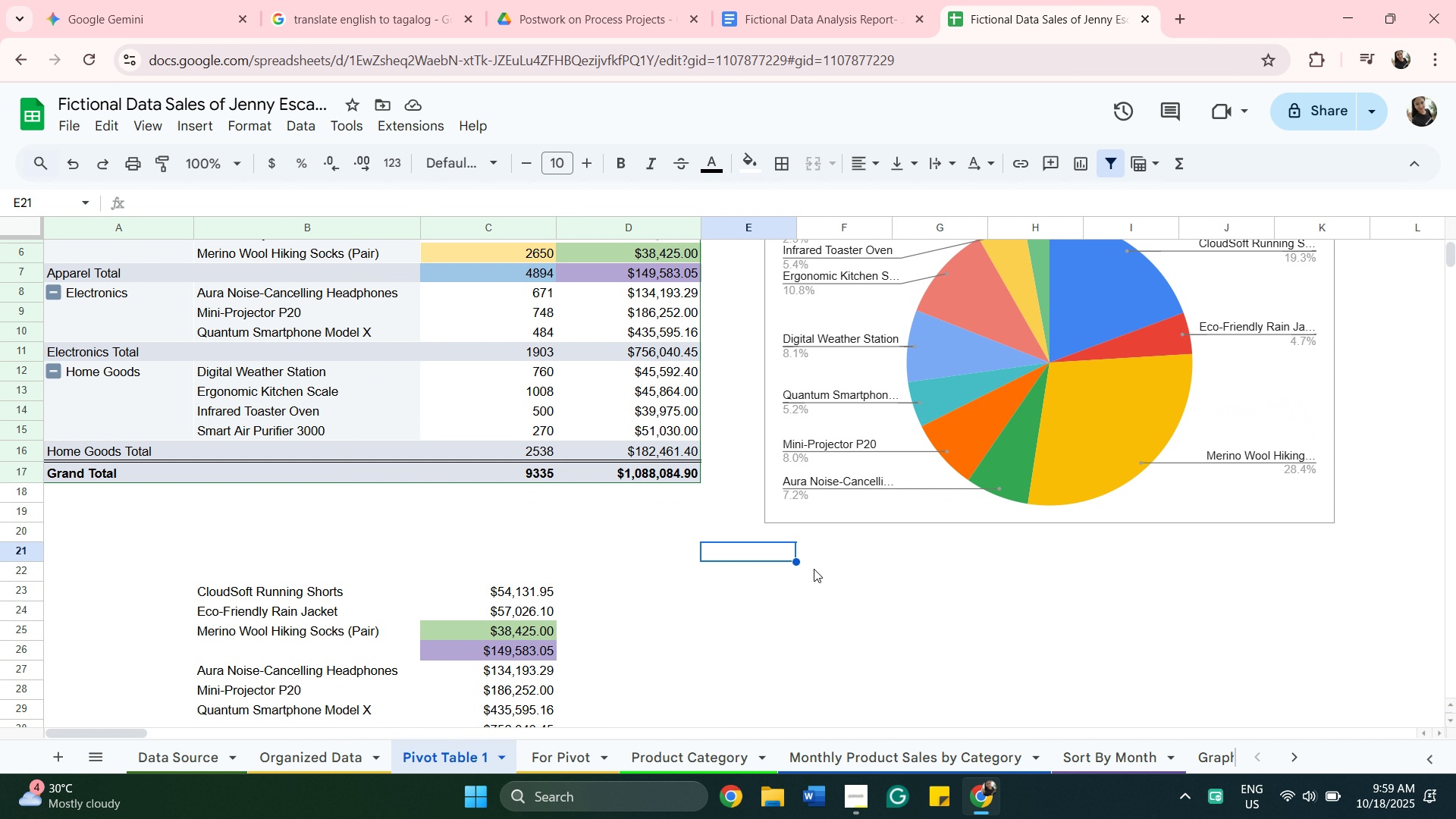 
scroll: coordinate [814, 569], scroll_direction: down, amount: 2.0
 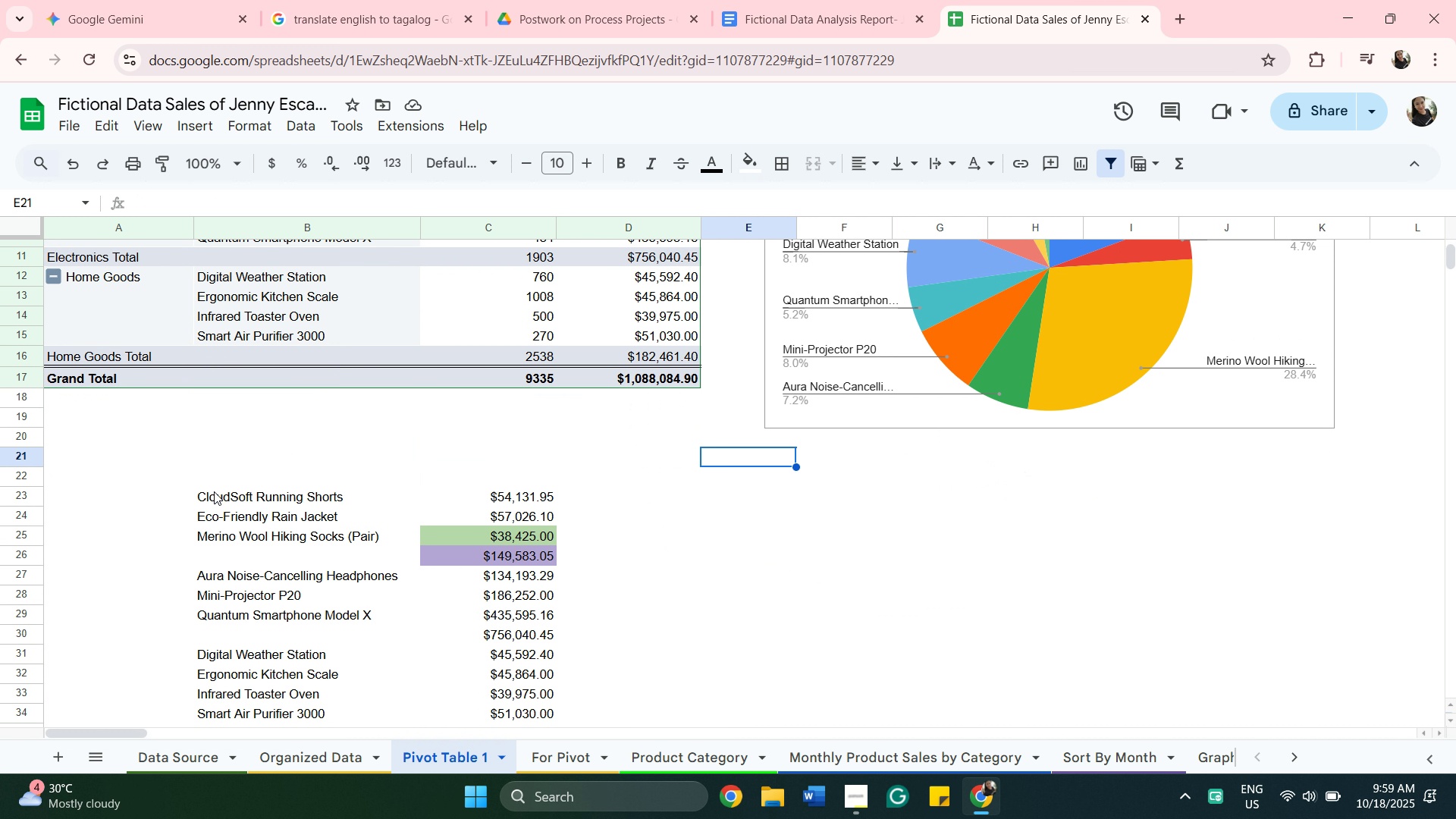 
left_click([212, 497])
 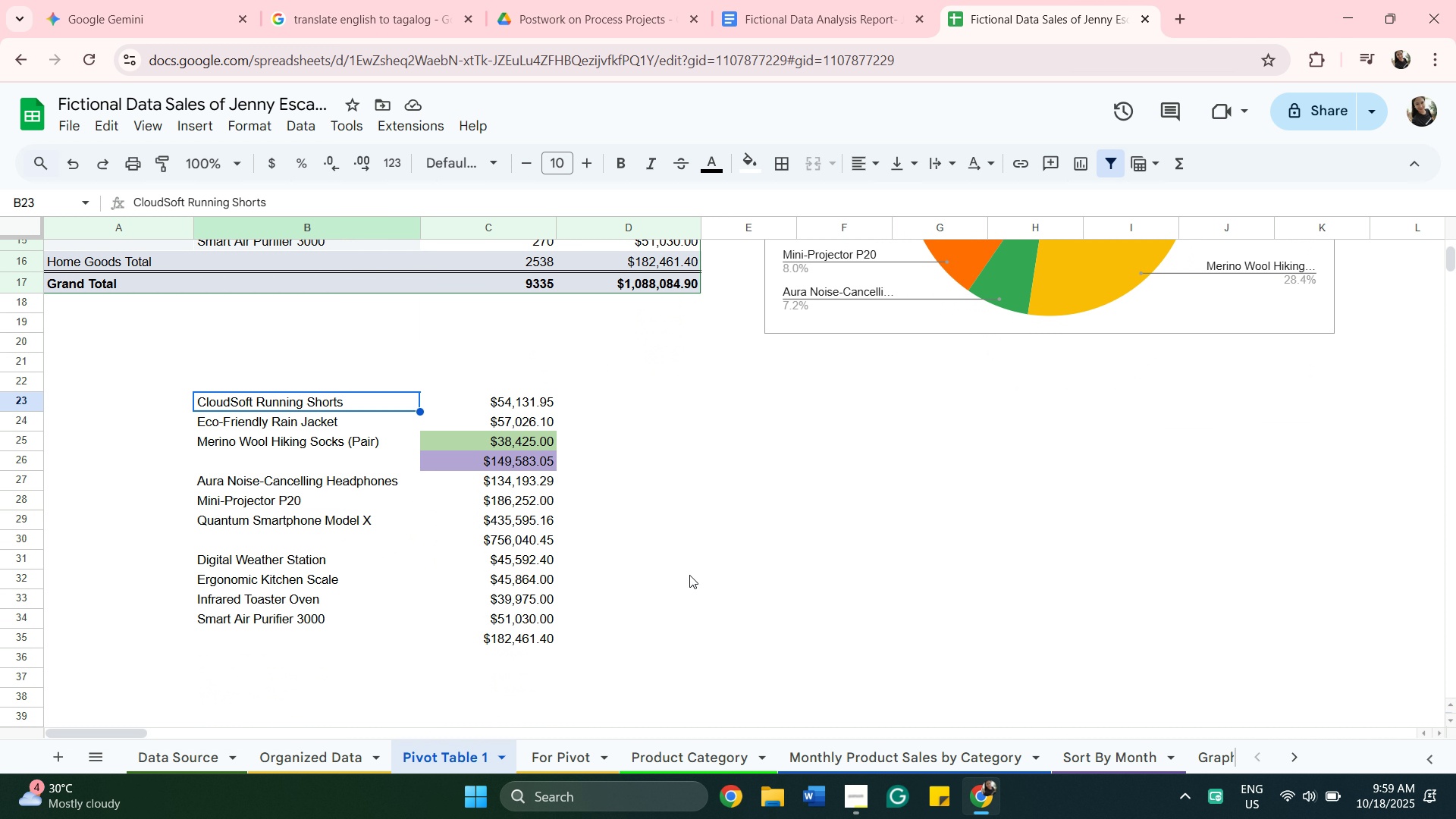 
scroll: coordinate [689, 575], scroll_direction: down, amount: 3.0
 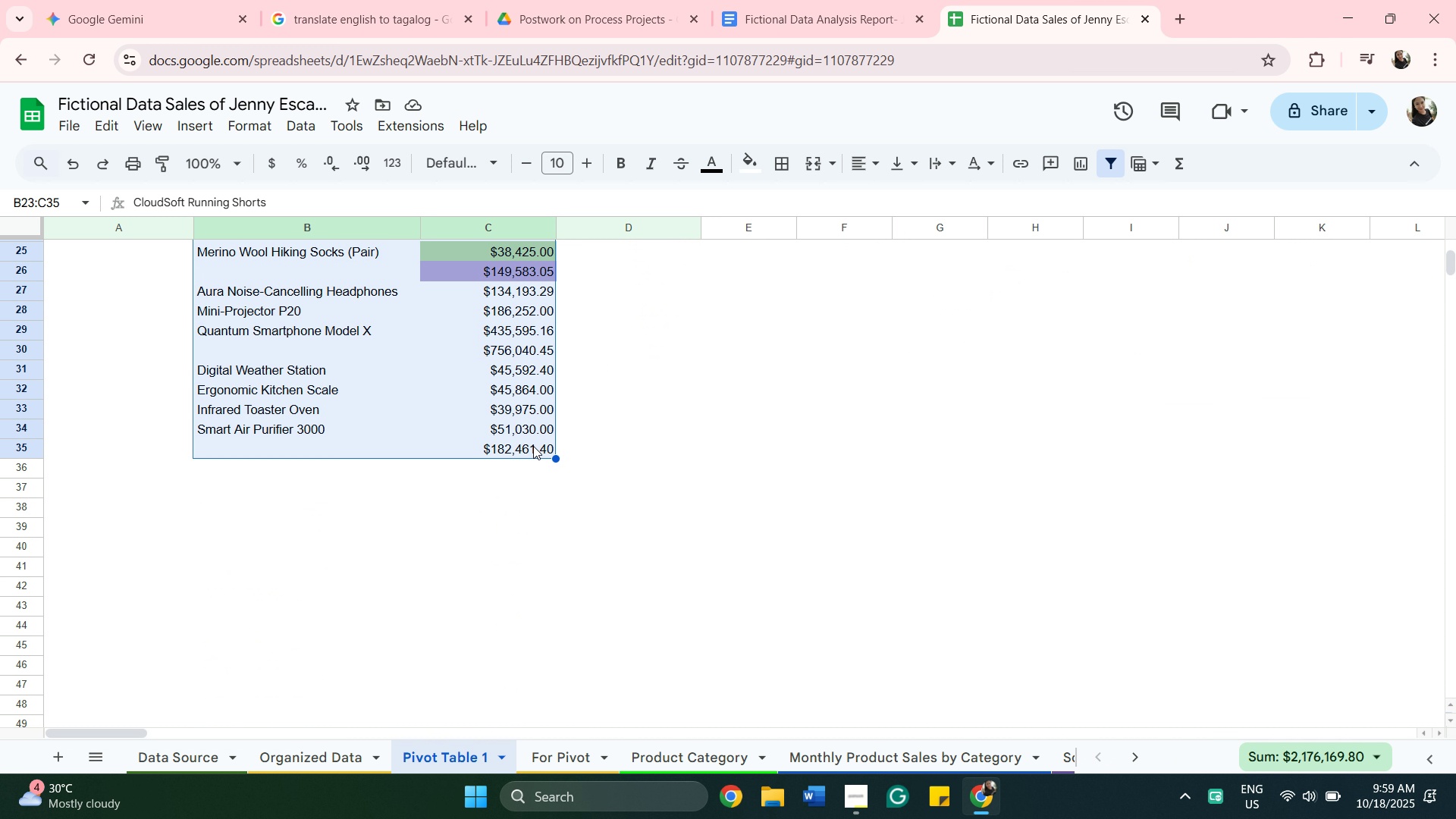 
key(Shift+ShiftLeft)
 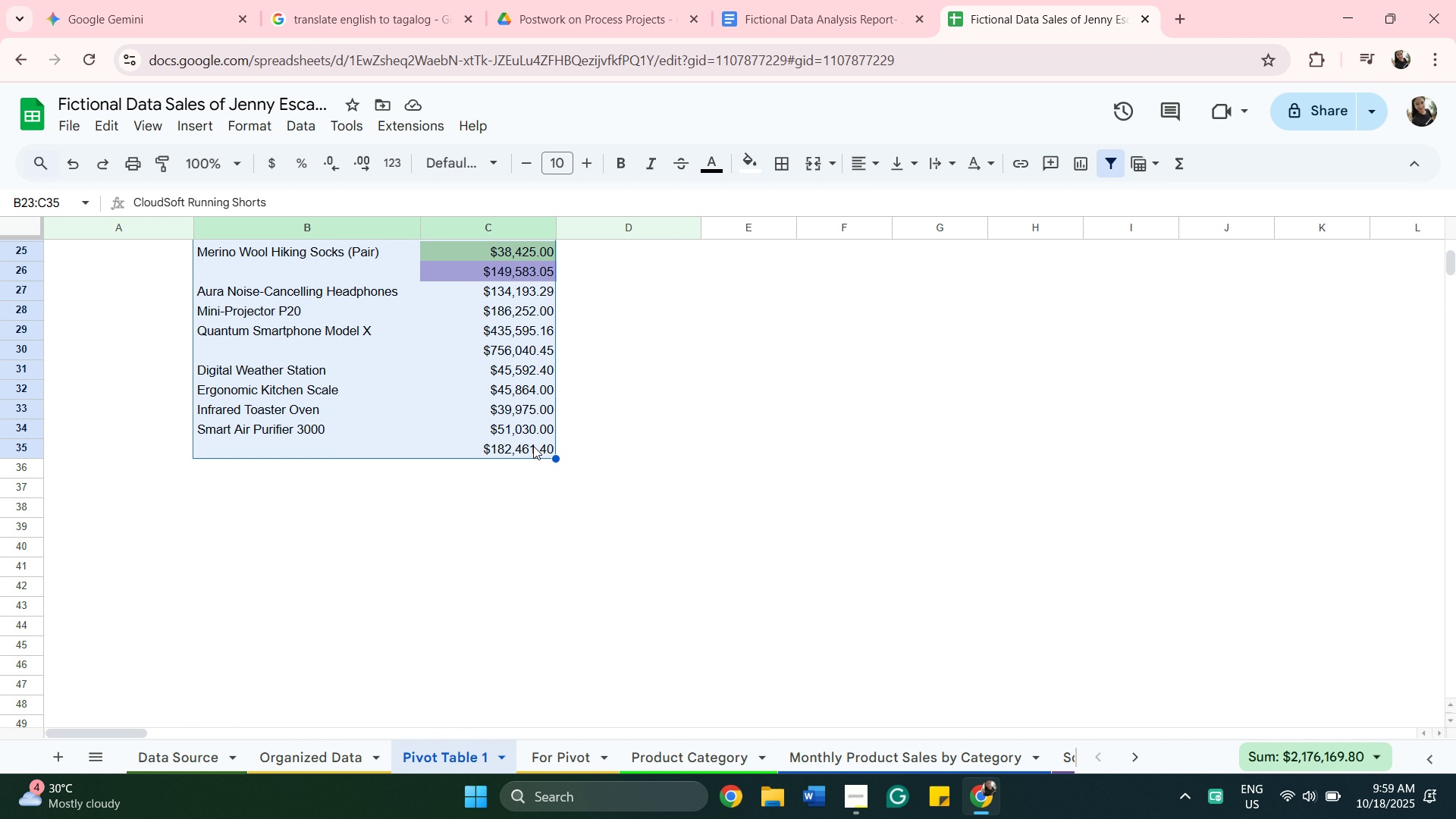 
left_click([533, 446])
 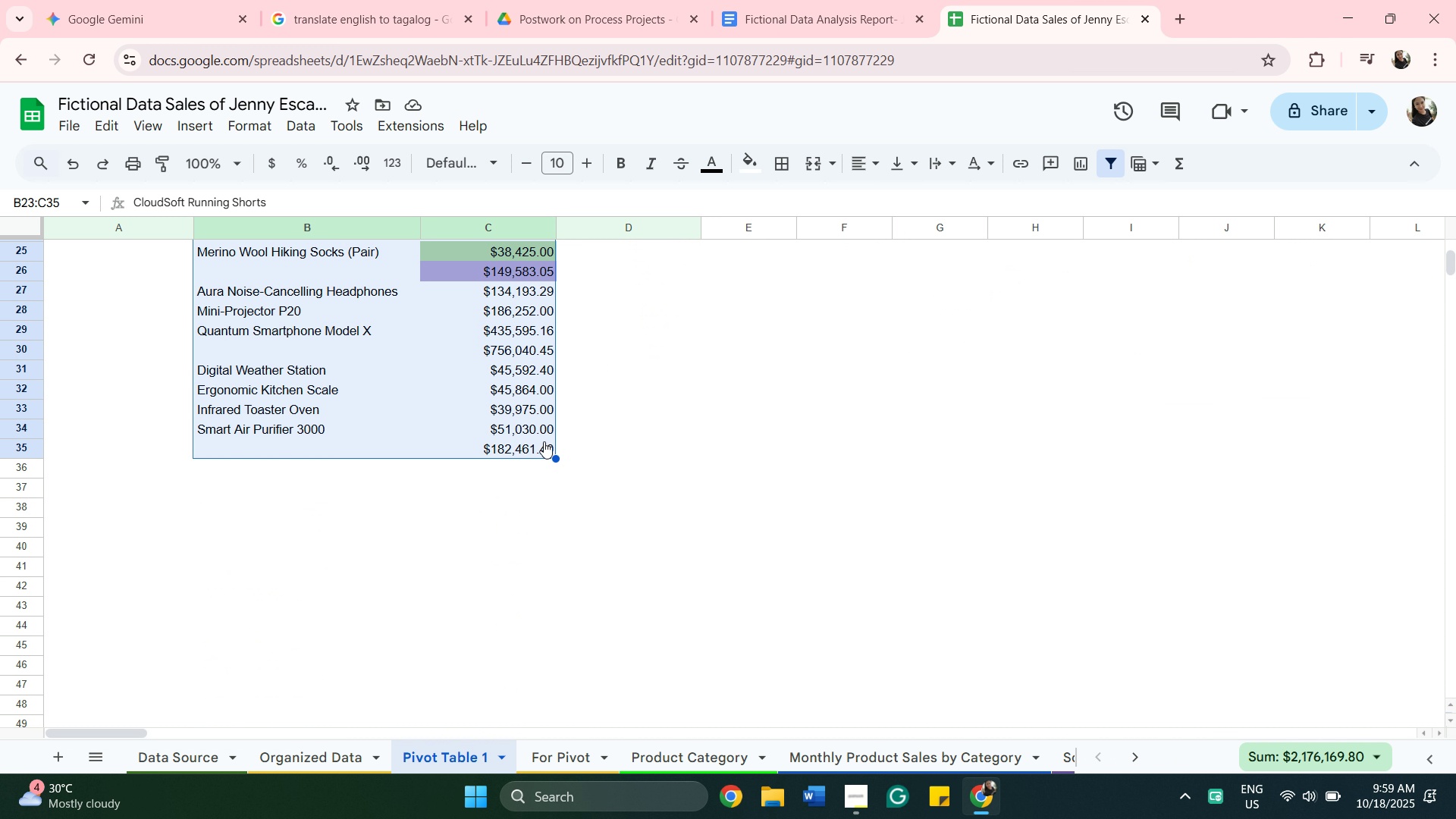 
right_click([544, 441])
 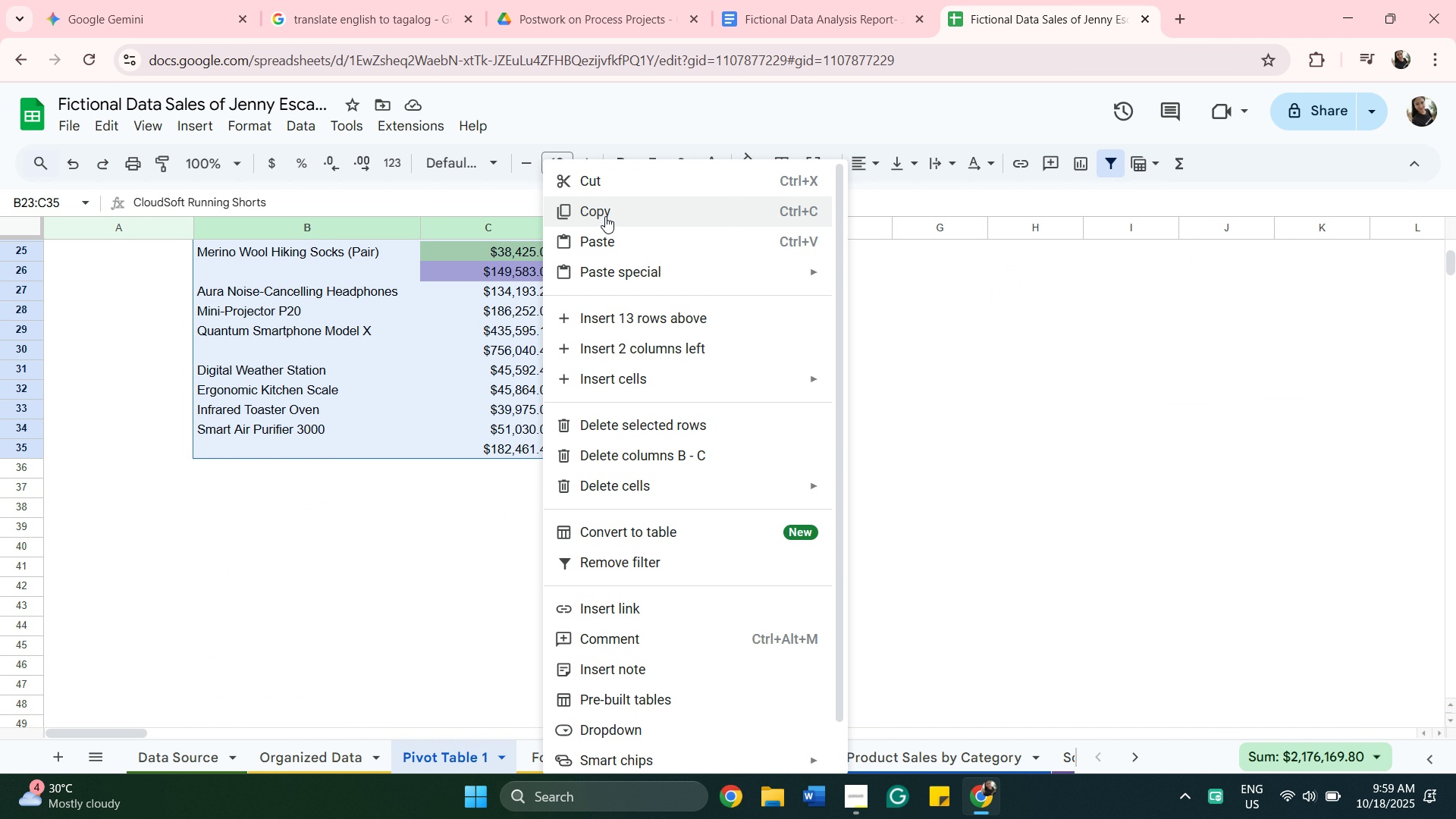 
left_click([605, 215])
 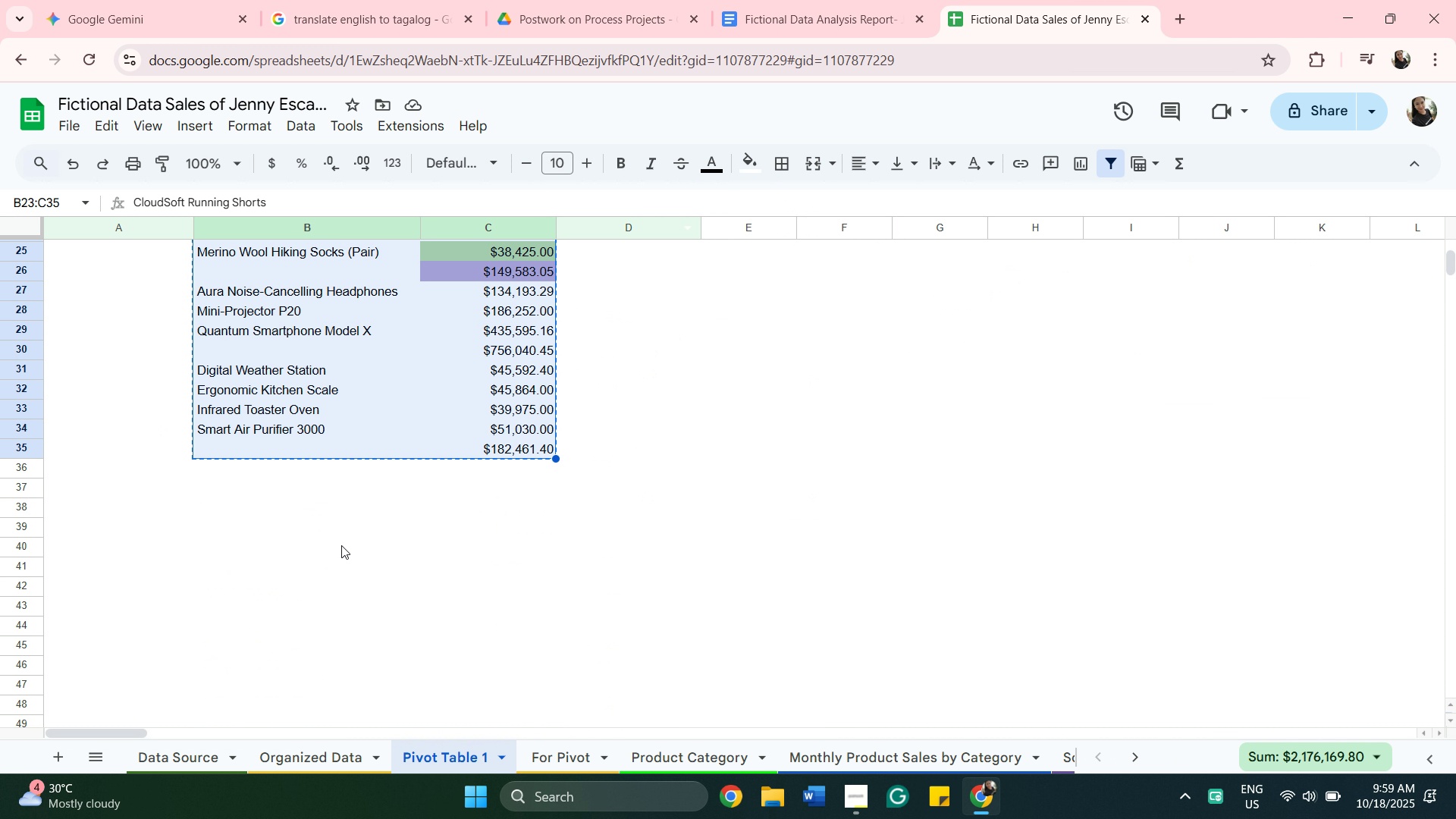 
scroll: coordinate [347, 529], scroll_direction: up, amount: 5.0
 